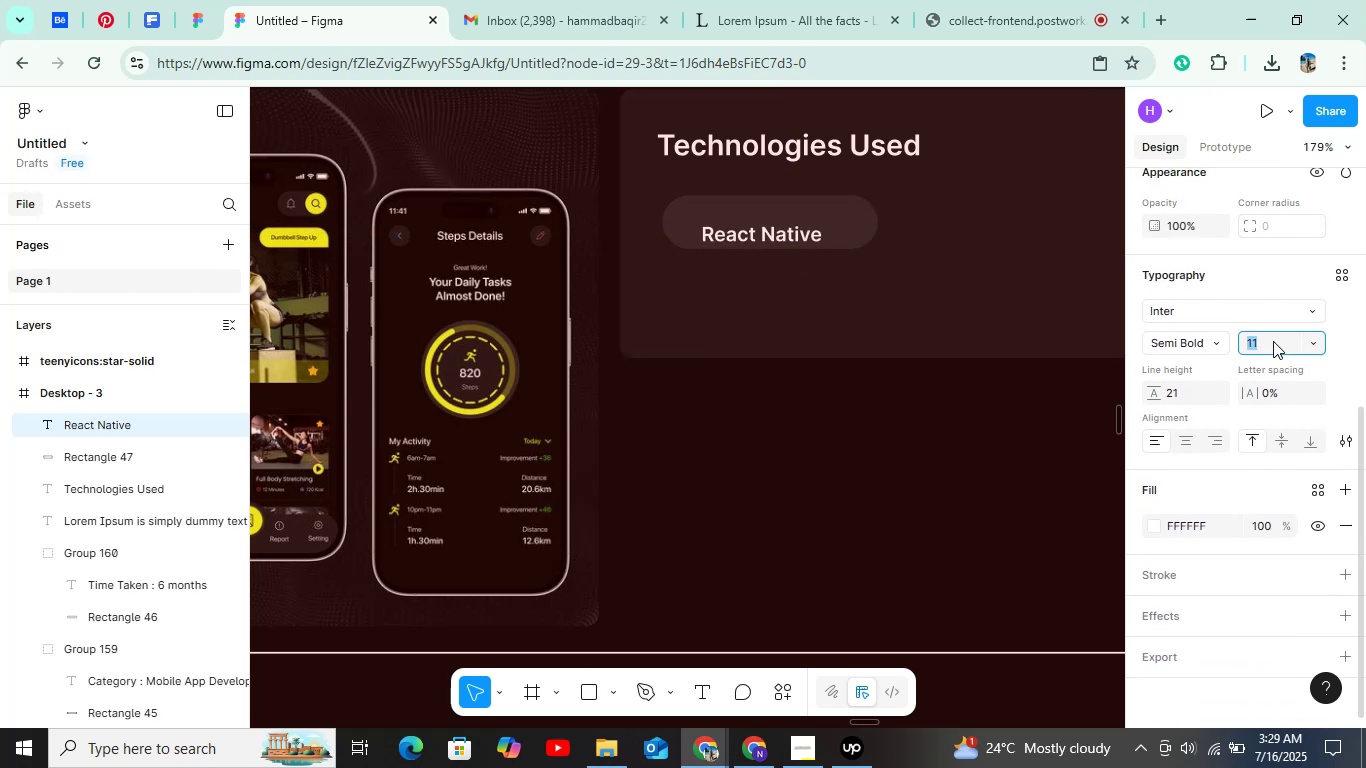 
key(ArrowDown)
 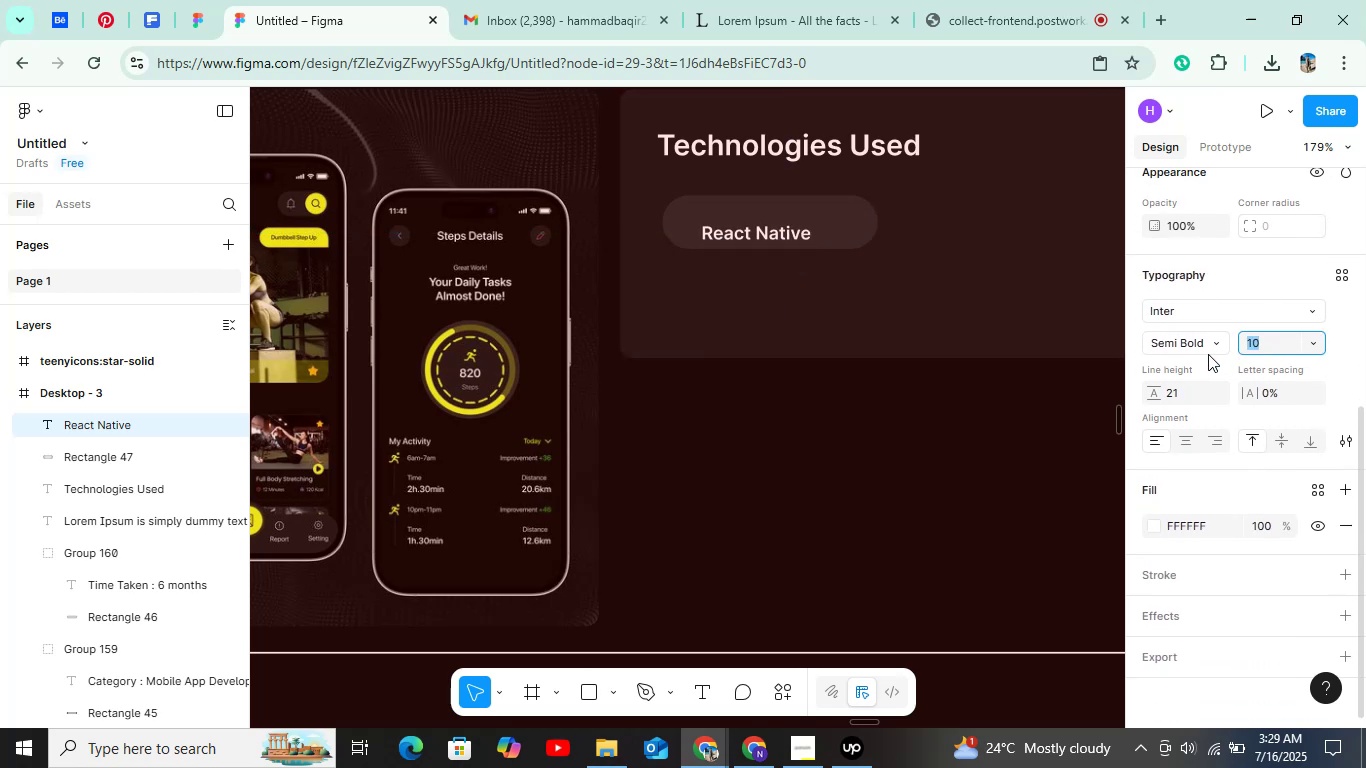 
left_click([1193, 333])
 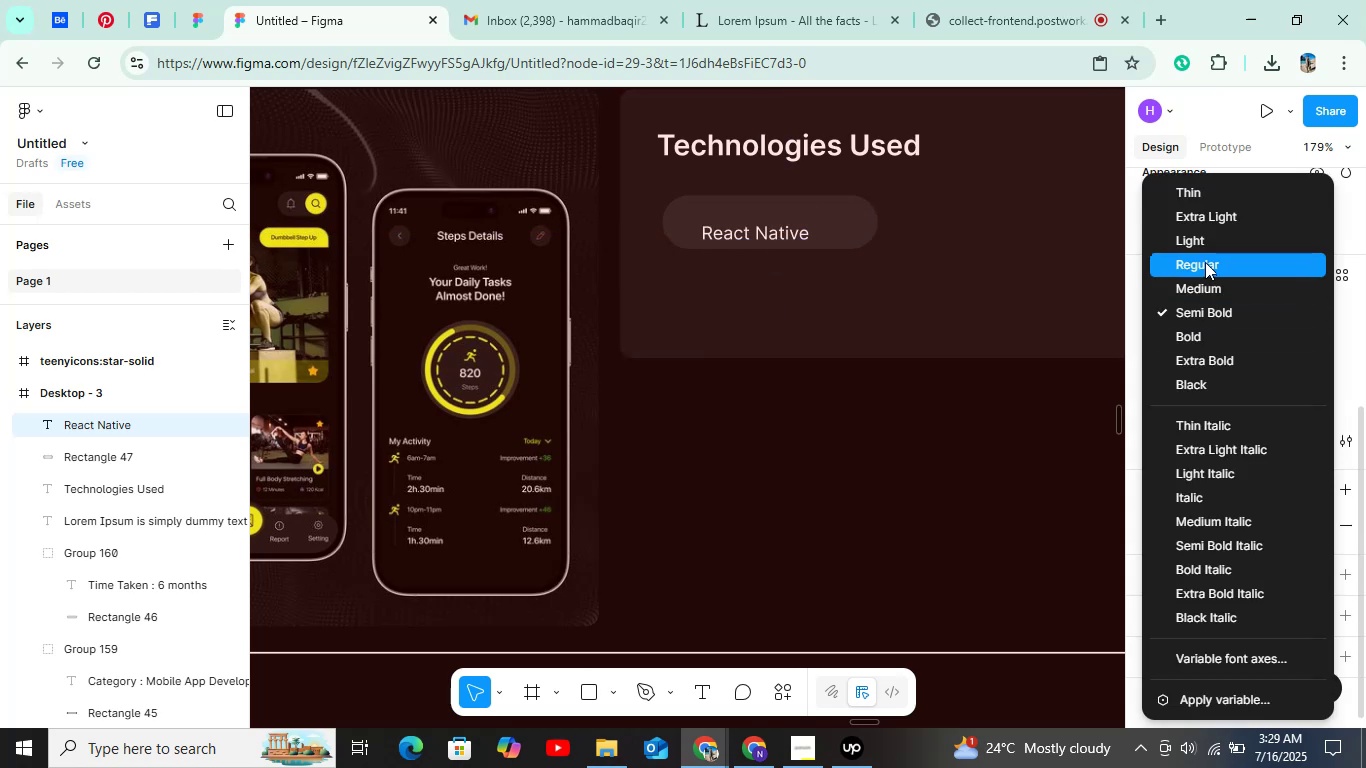 
left_click([1205, 262])
 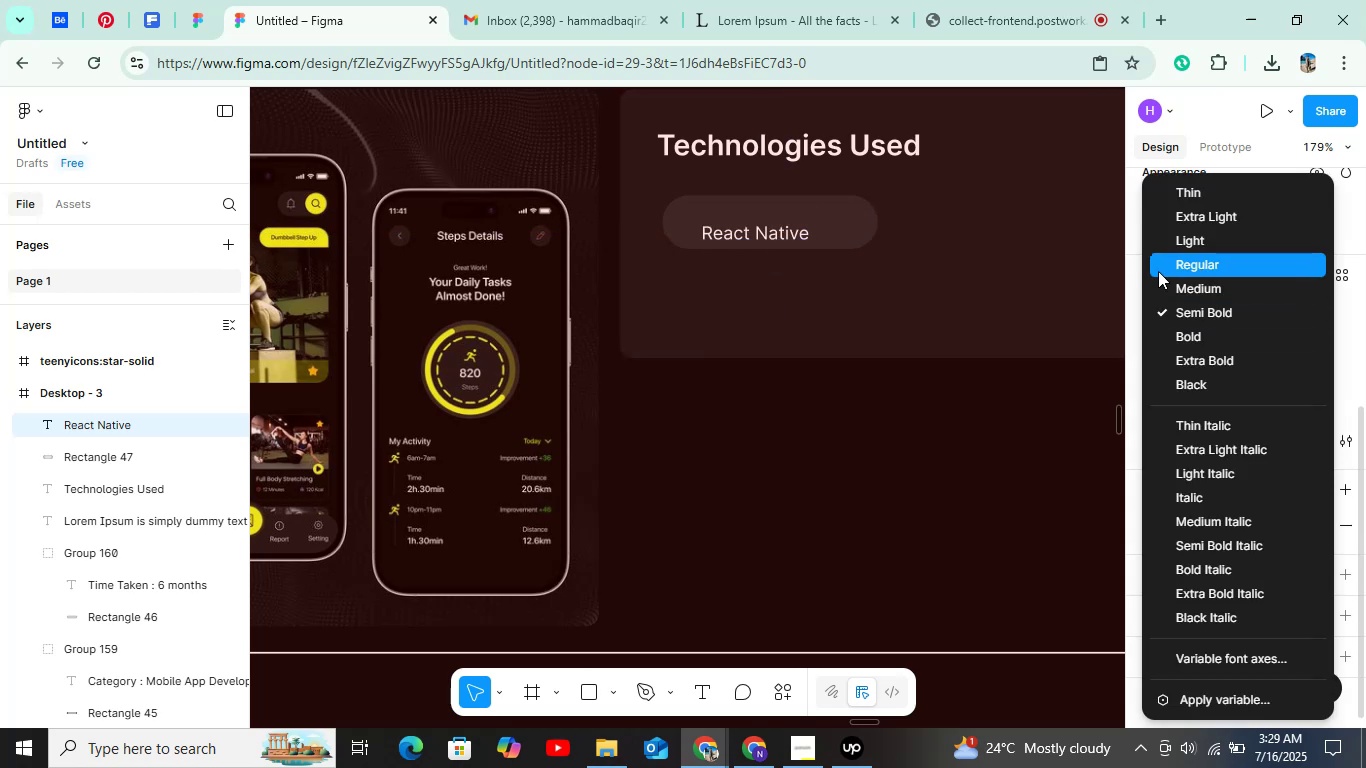 
hold_key(key=ControlLeft, duration=0.58)
scroll: coordinate [806, 195], scroll_direction: up, amount: 3.0
 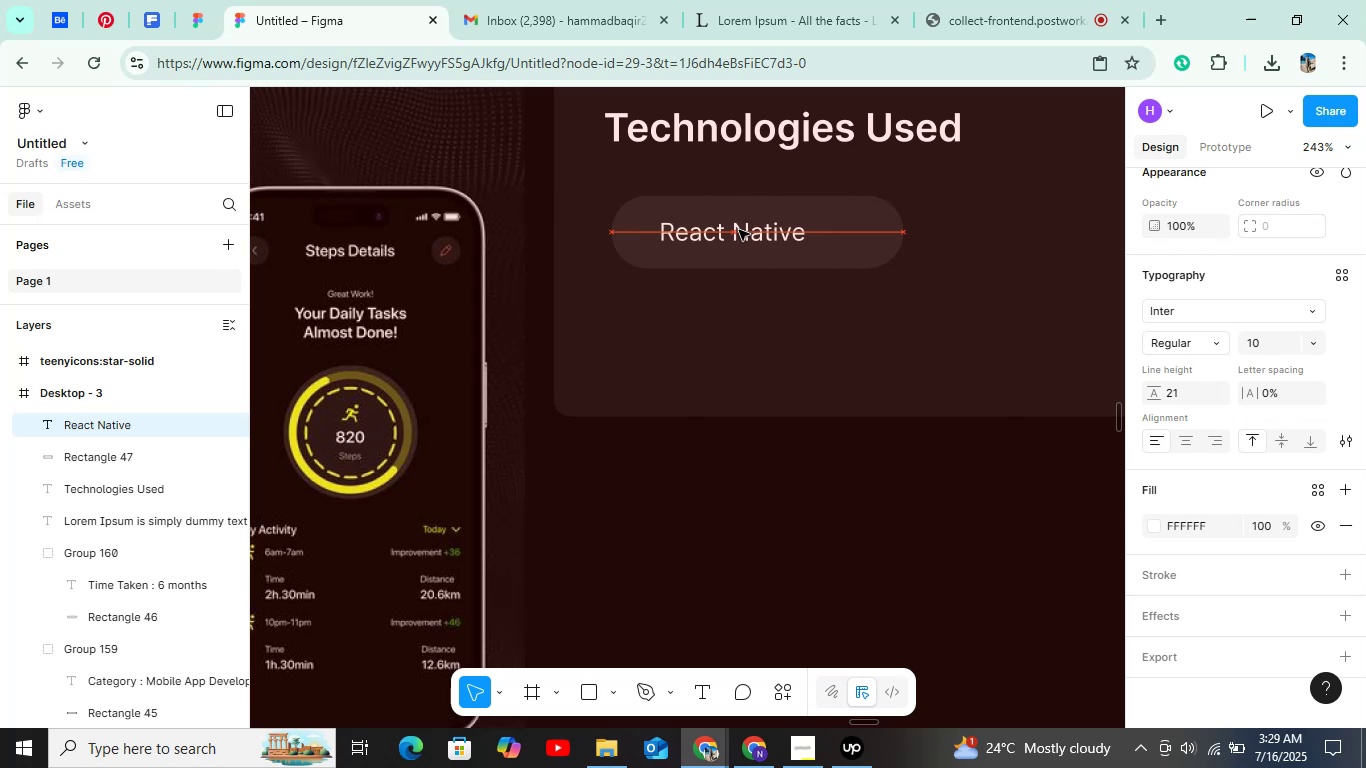 
left_click([875, 230])
 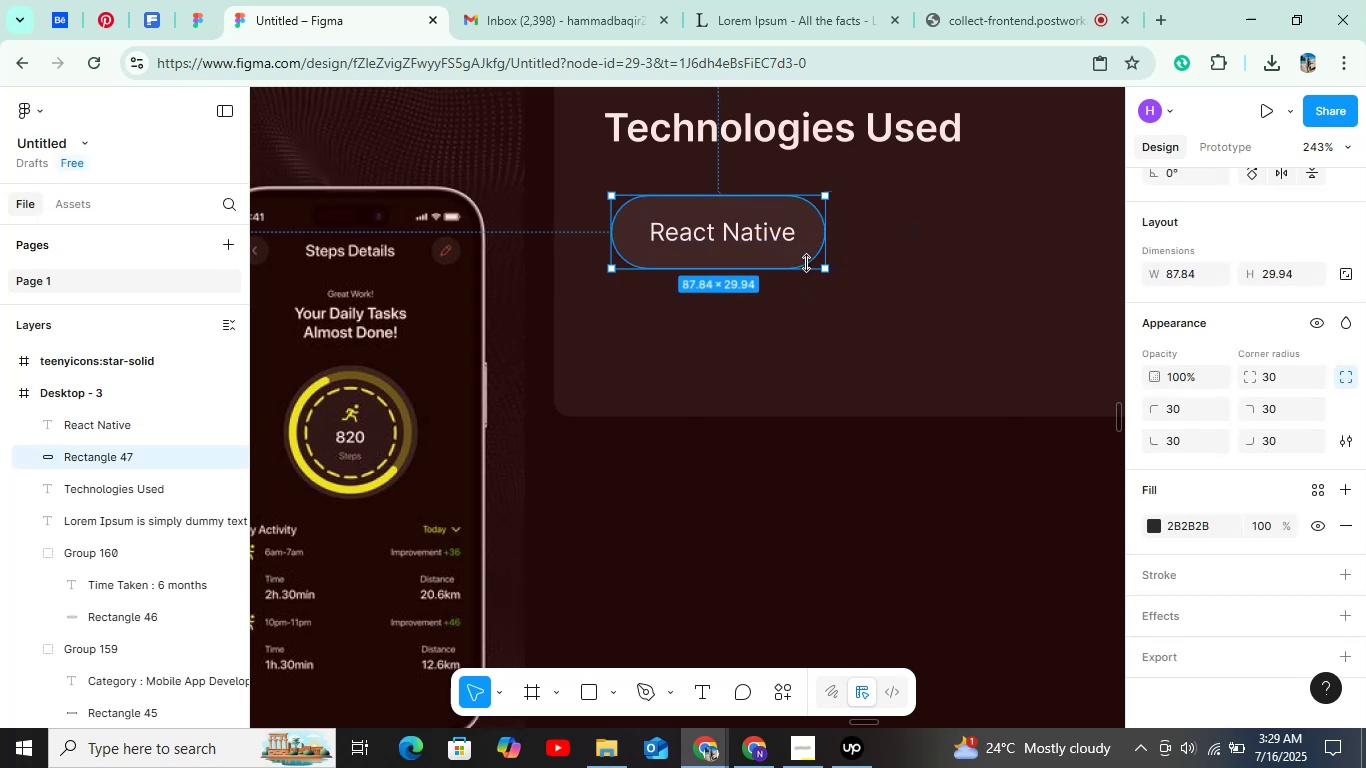 
wait(5.19)
 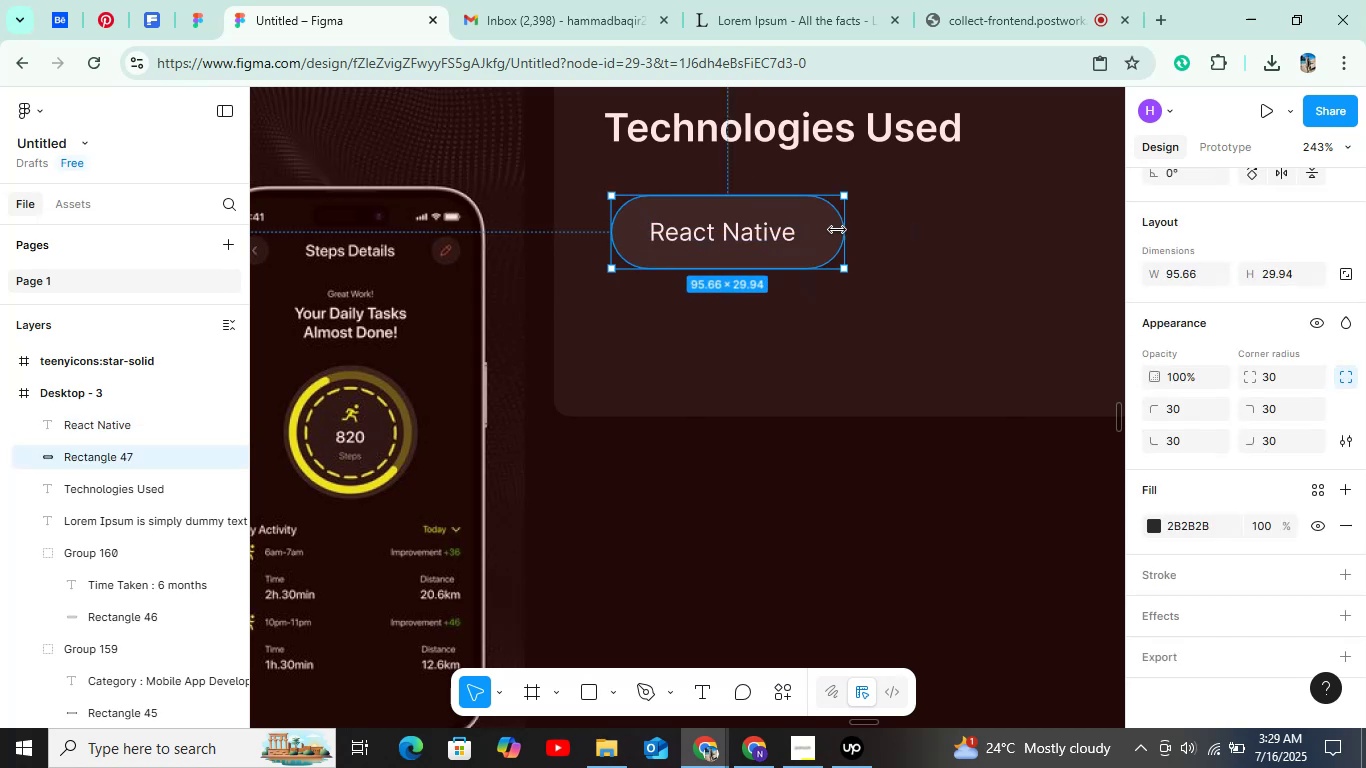 
left_click([726, 235])
 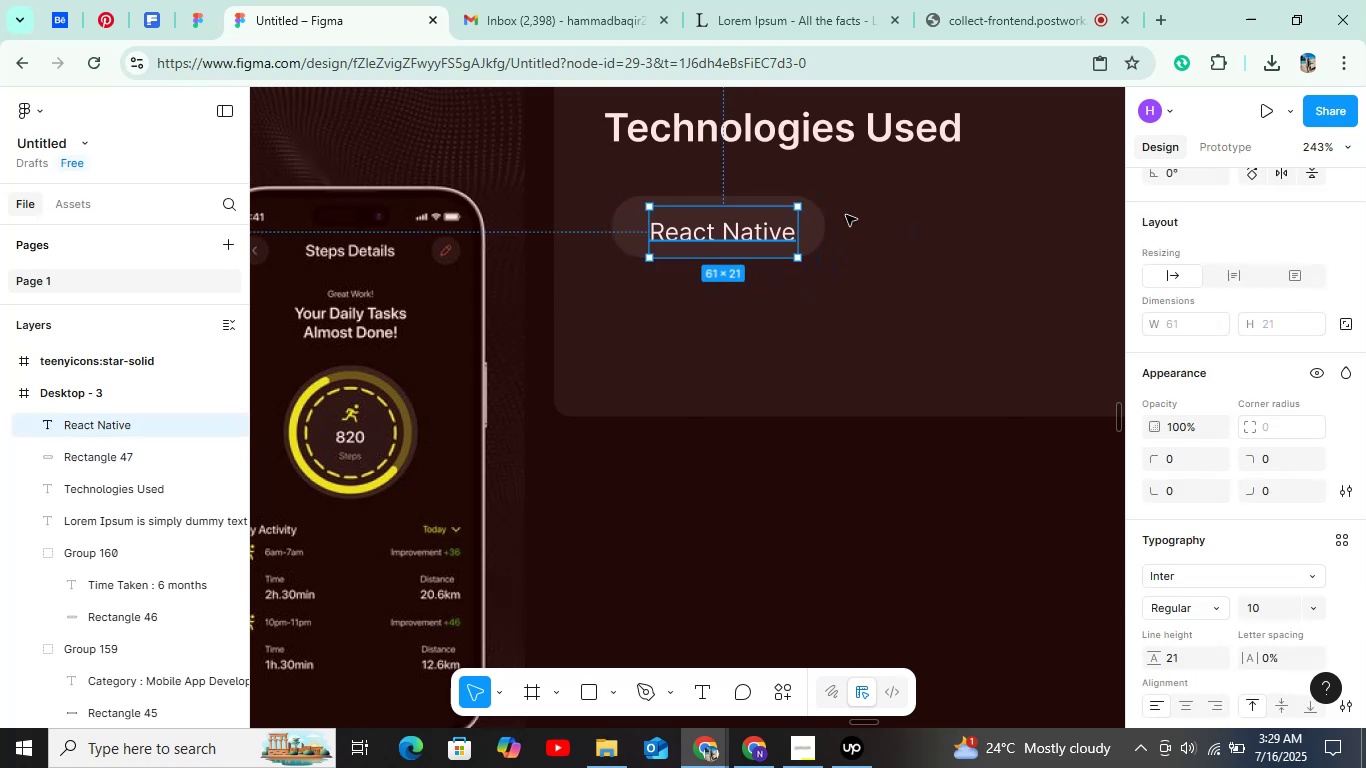 
key(Alt+Shift+ShiftRight)
 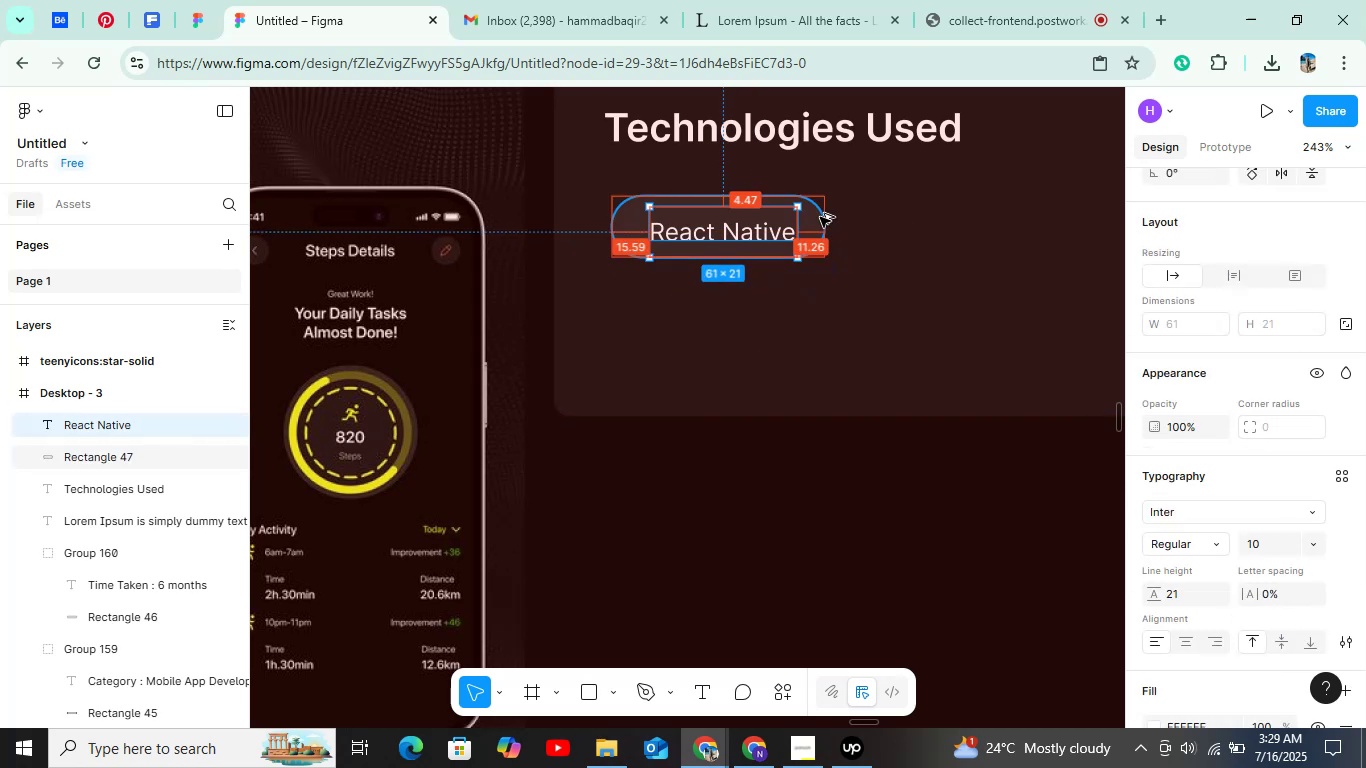 
key(Alt+ArrowUp)
 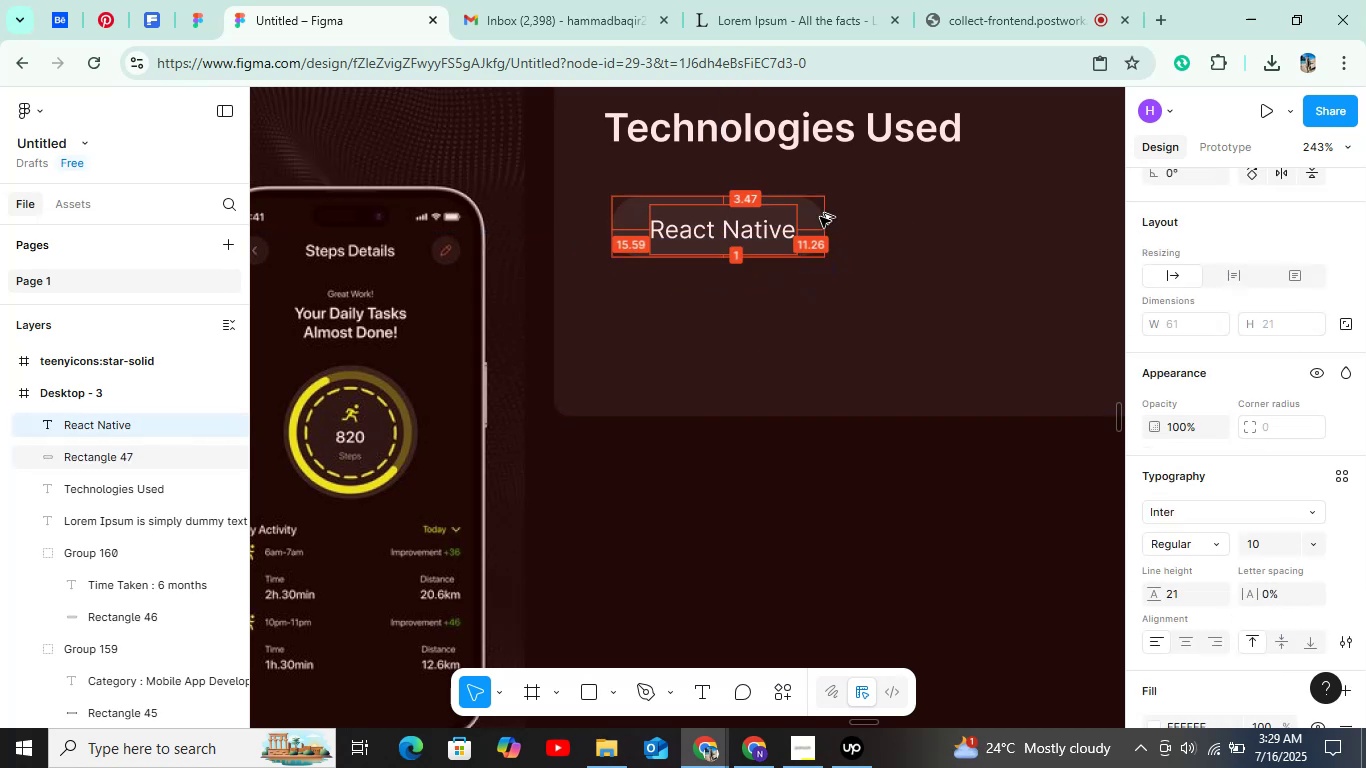 
key(Alt+ArrowUp)
 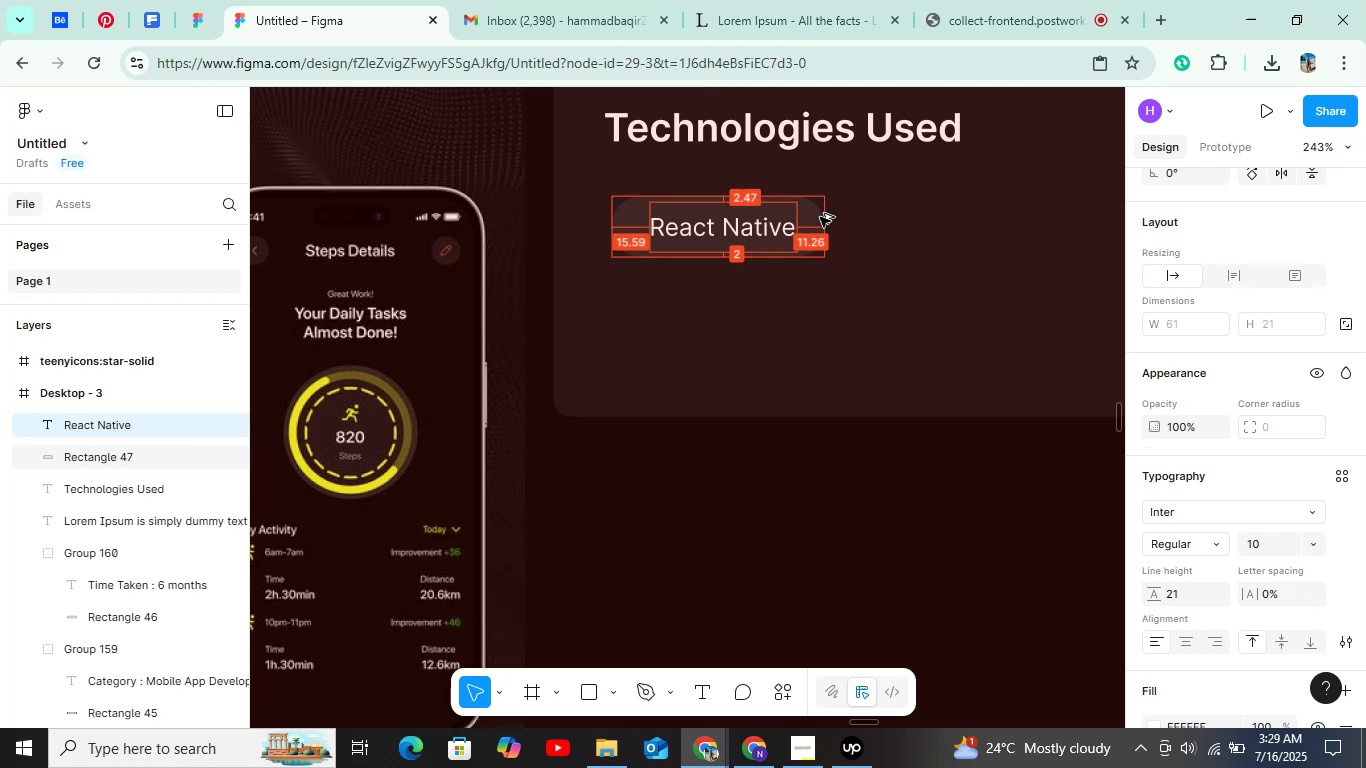 
key(Alt+ArrowLeft)
 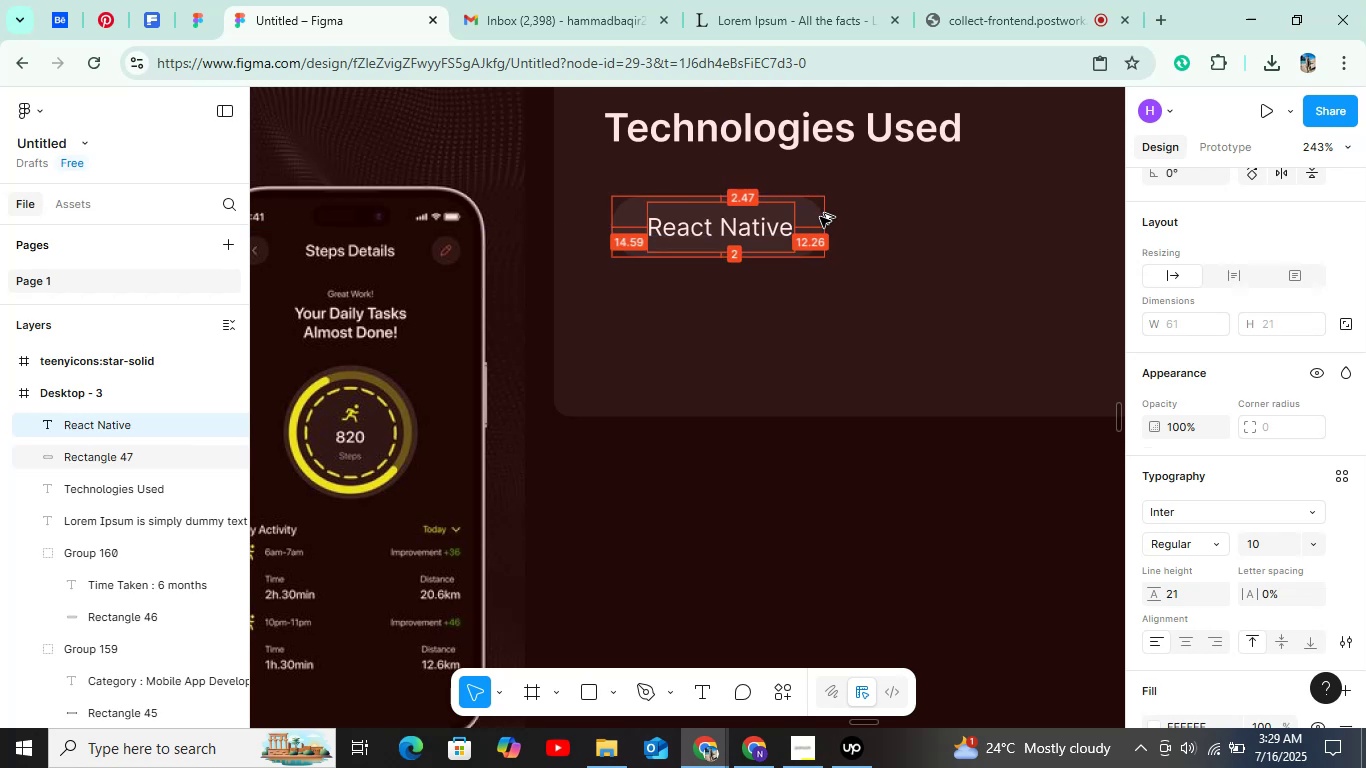 
key(Alt+ArrowLeft)
 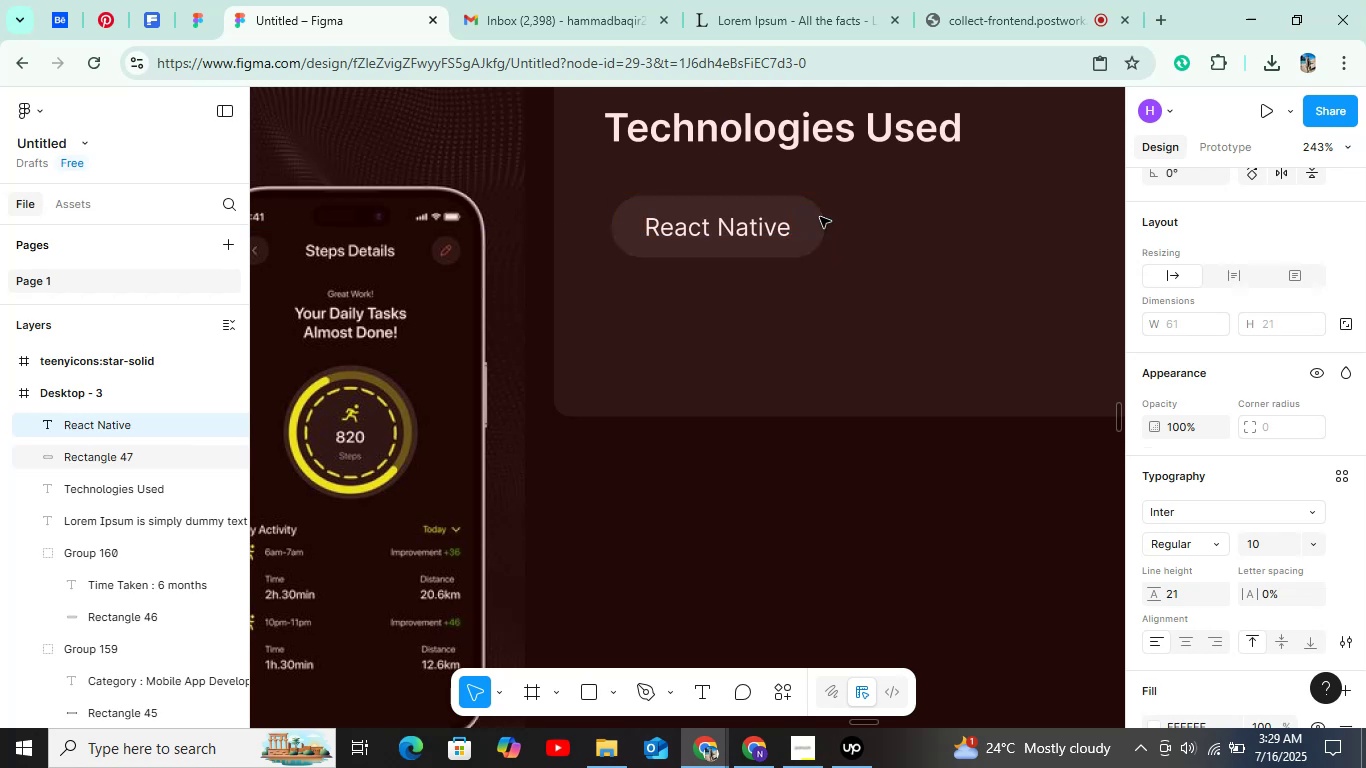 
hold_key(key=ControlLeft, duration=0.47)
scroll: coordinate [820, 217], scroll_direction: down, amount: 9.0
 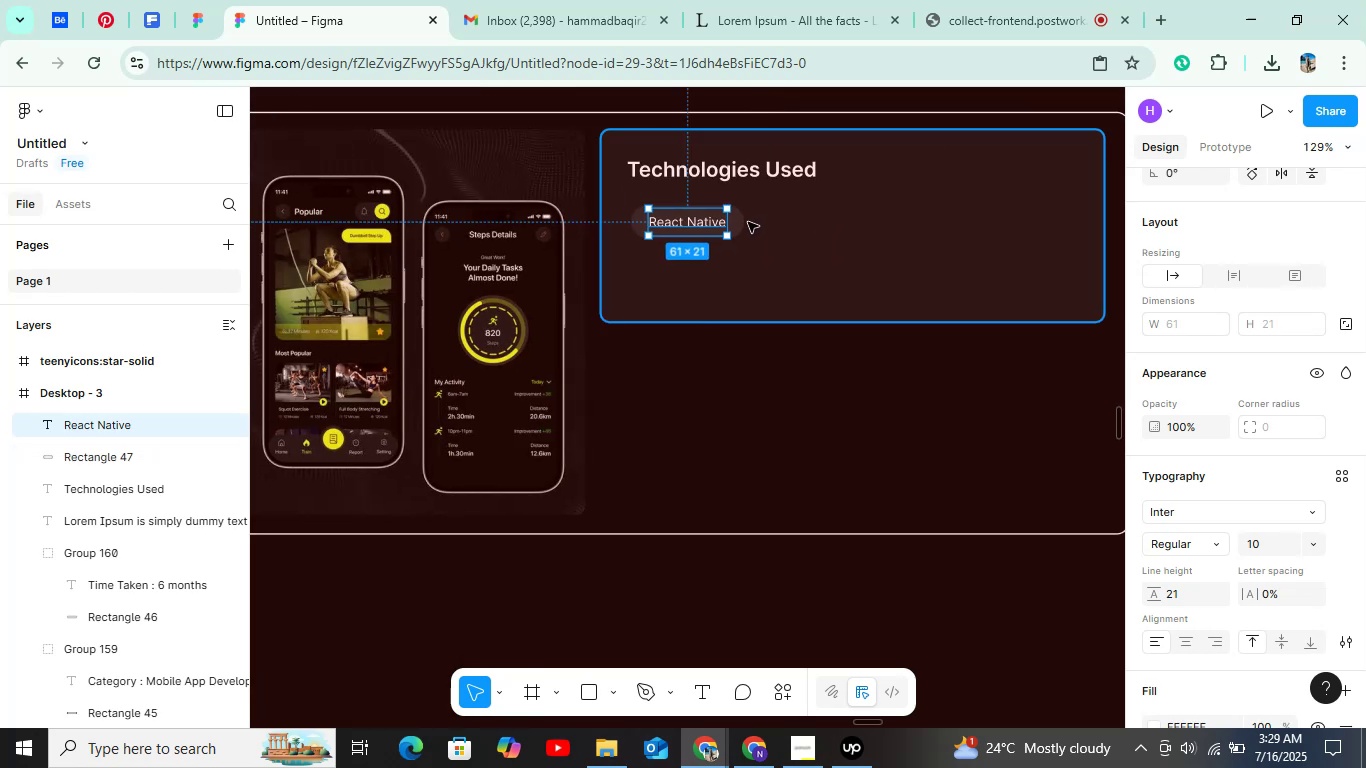 
hold_key(key=ShiftLeft, duration=1.51)
 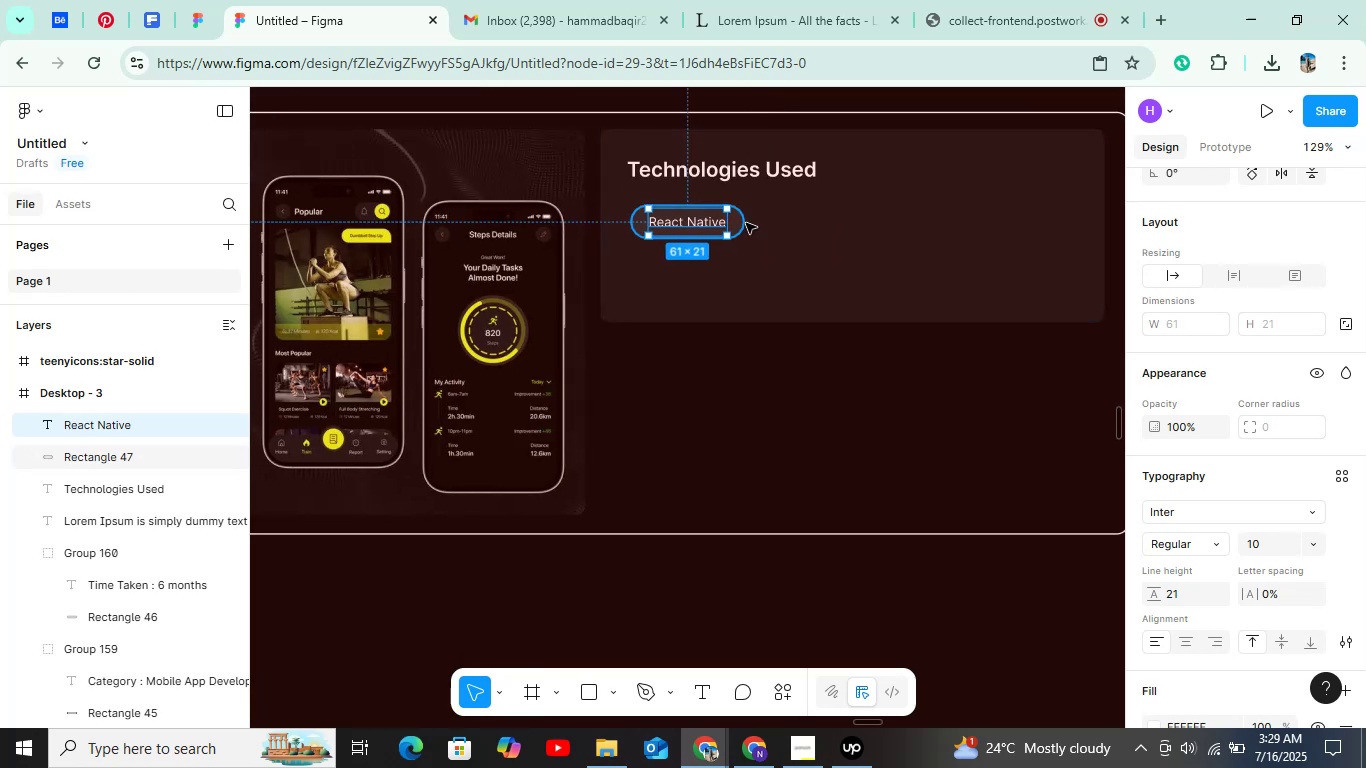 
hold_key(key=ShiftLeft, duration=0.49)
left_click([746, 223])
 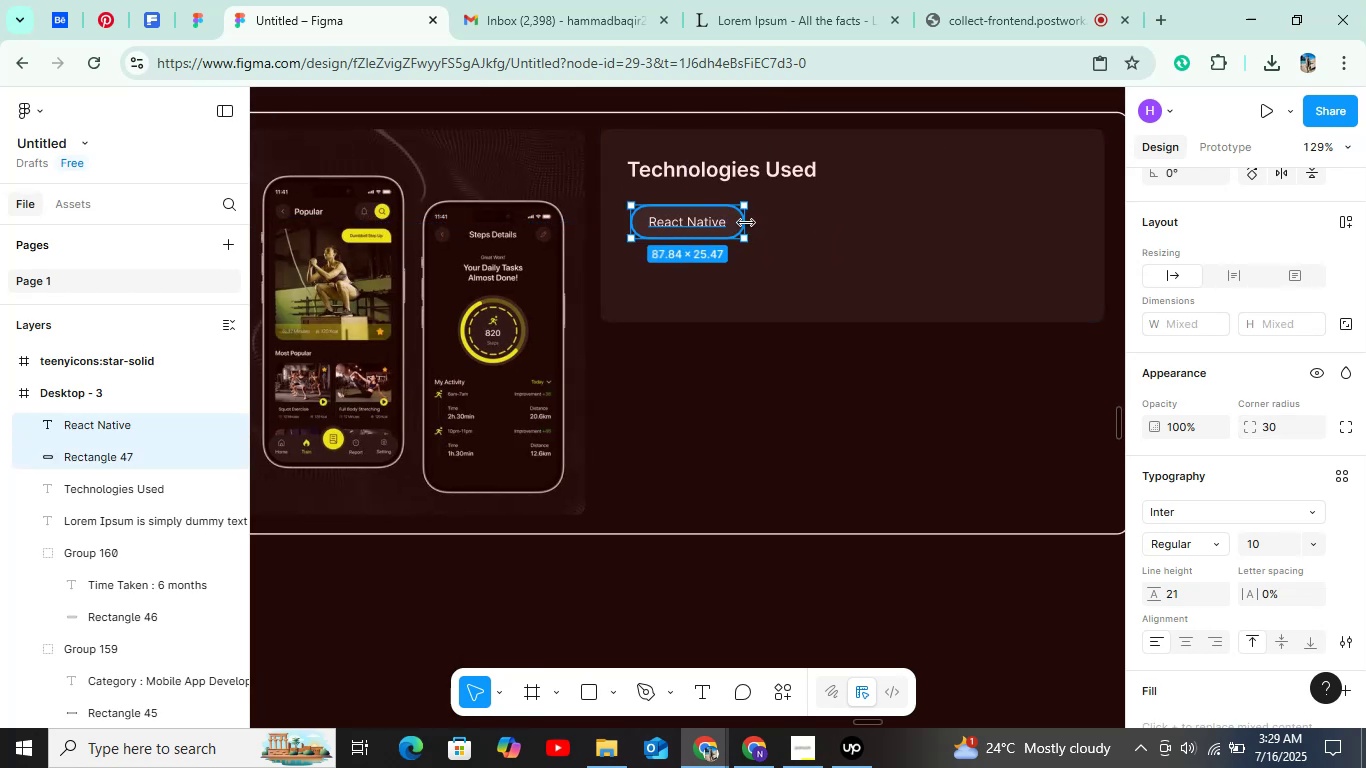 
key(Control+D)
 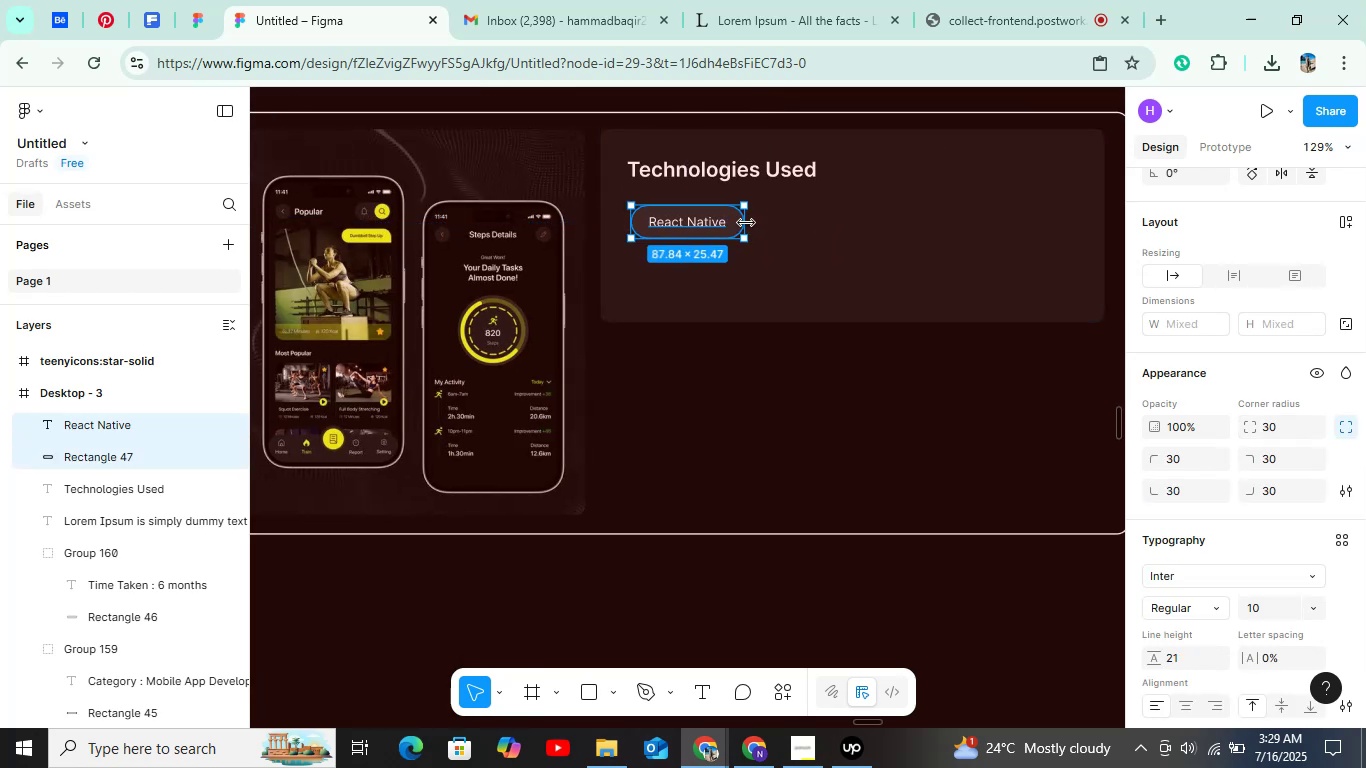 
hold_key(key=ArrowRight, duration=0.82)
 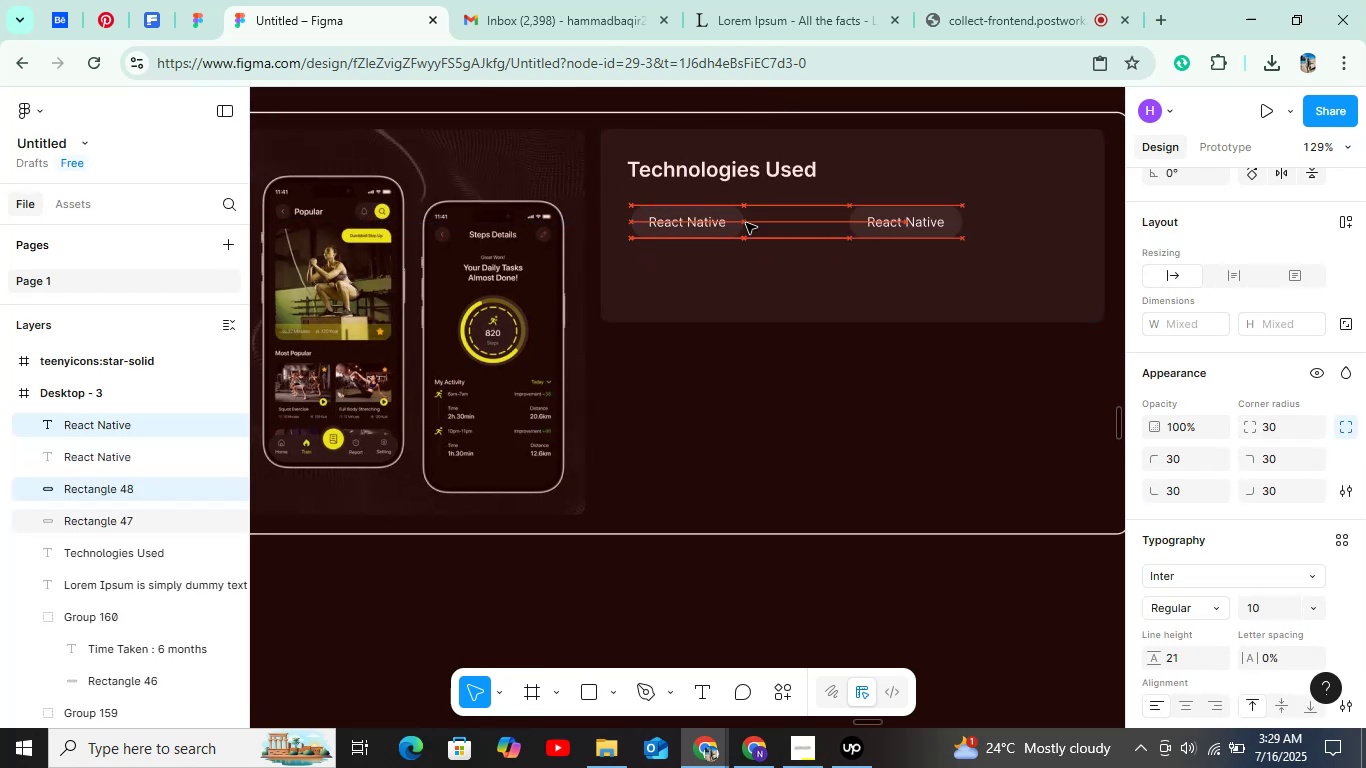 
key(Shift+ArrowLeft)
 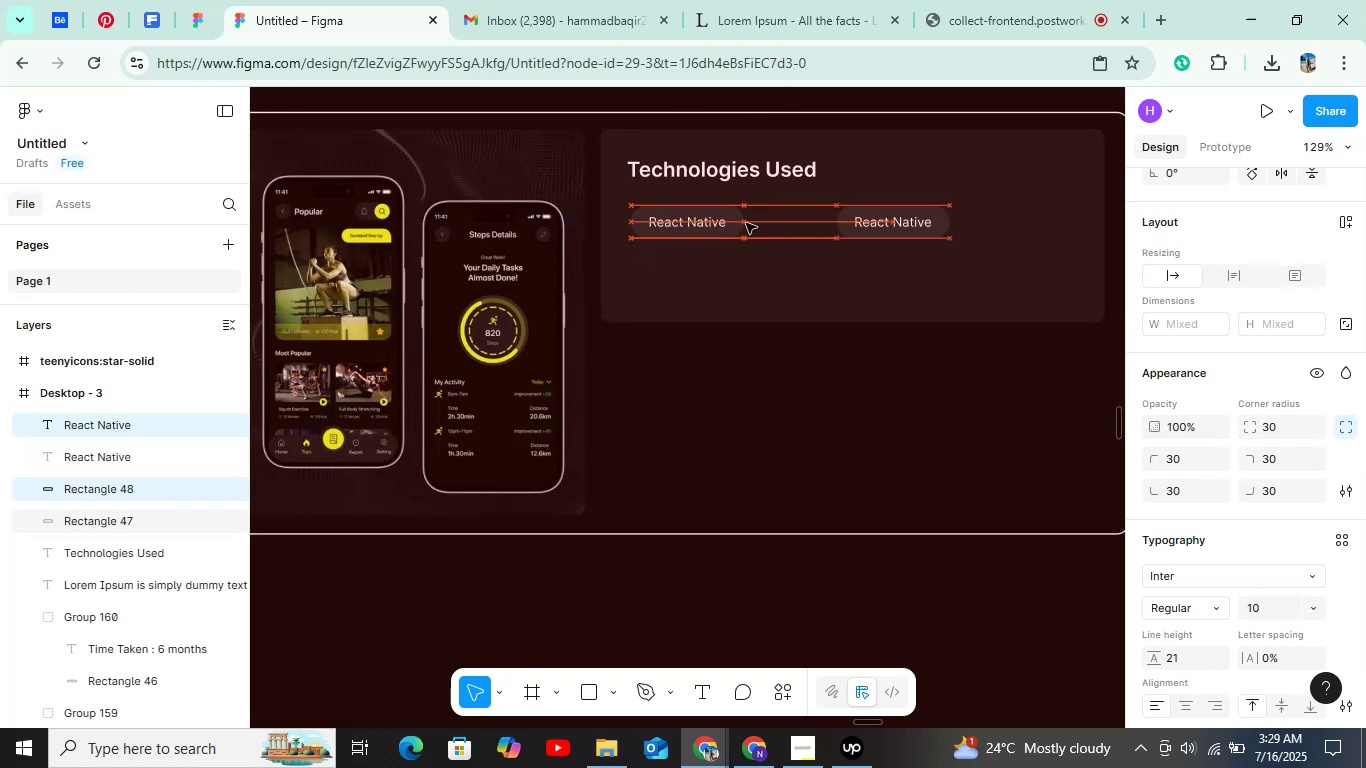 
key(Shift+ArrowLeft)
 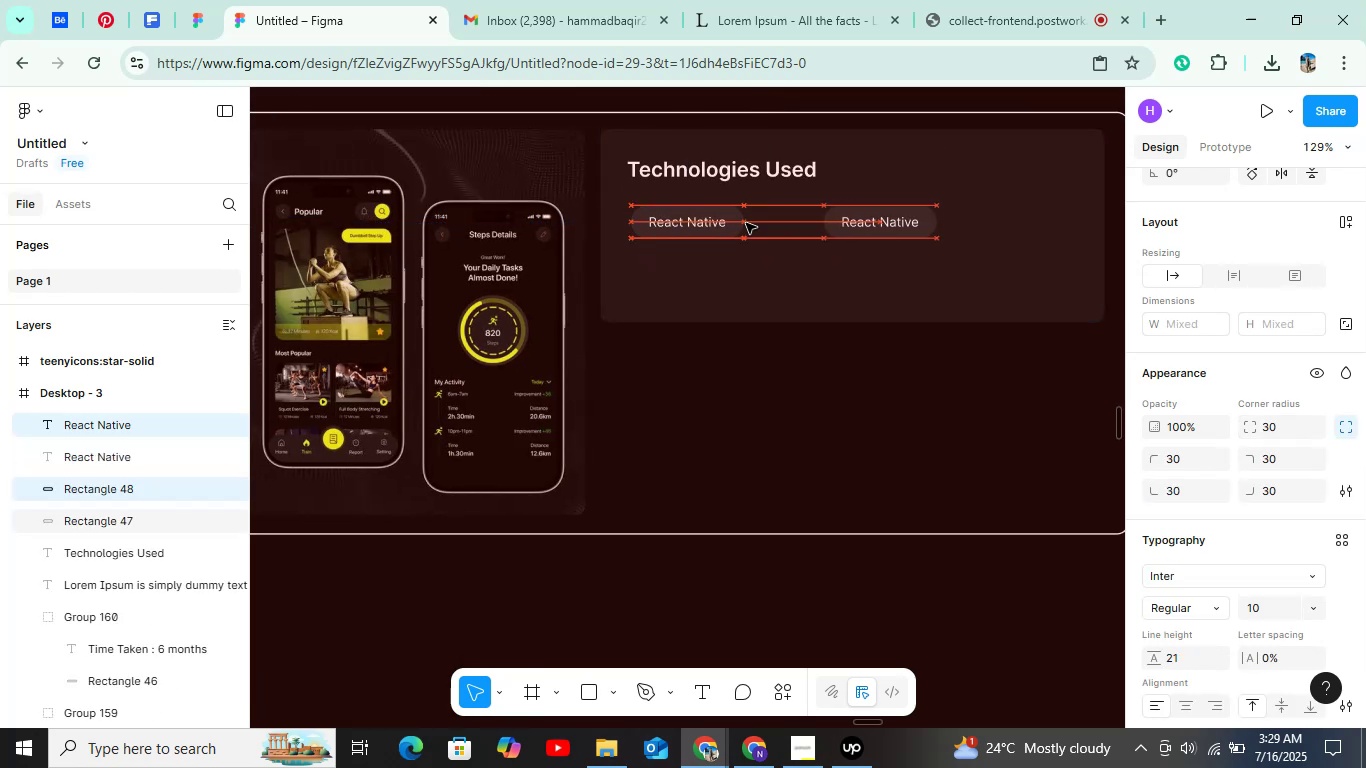 
key(Shift+ArrowLeft)
 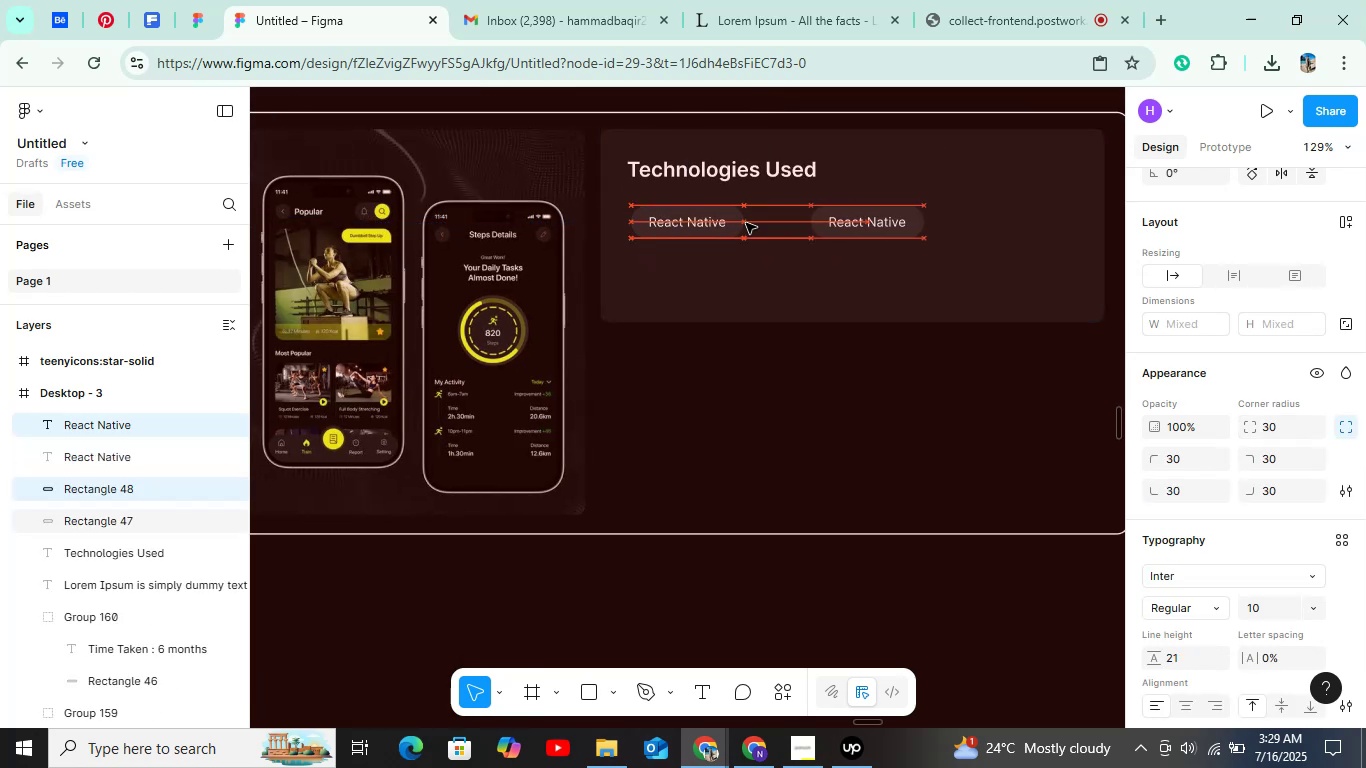 
key(Shift+ArrowLeft)
 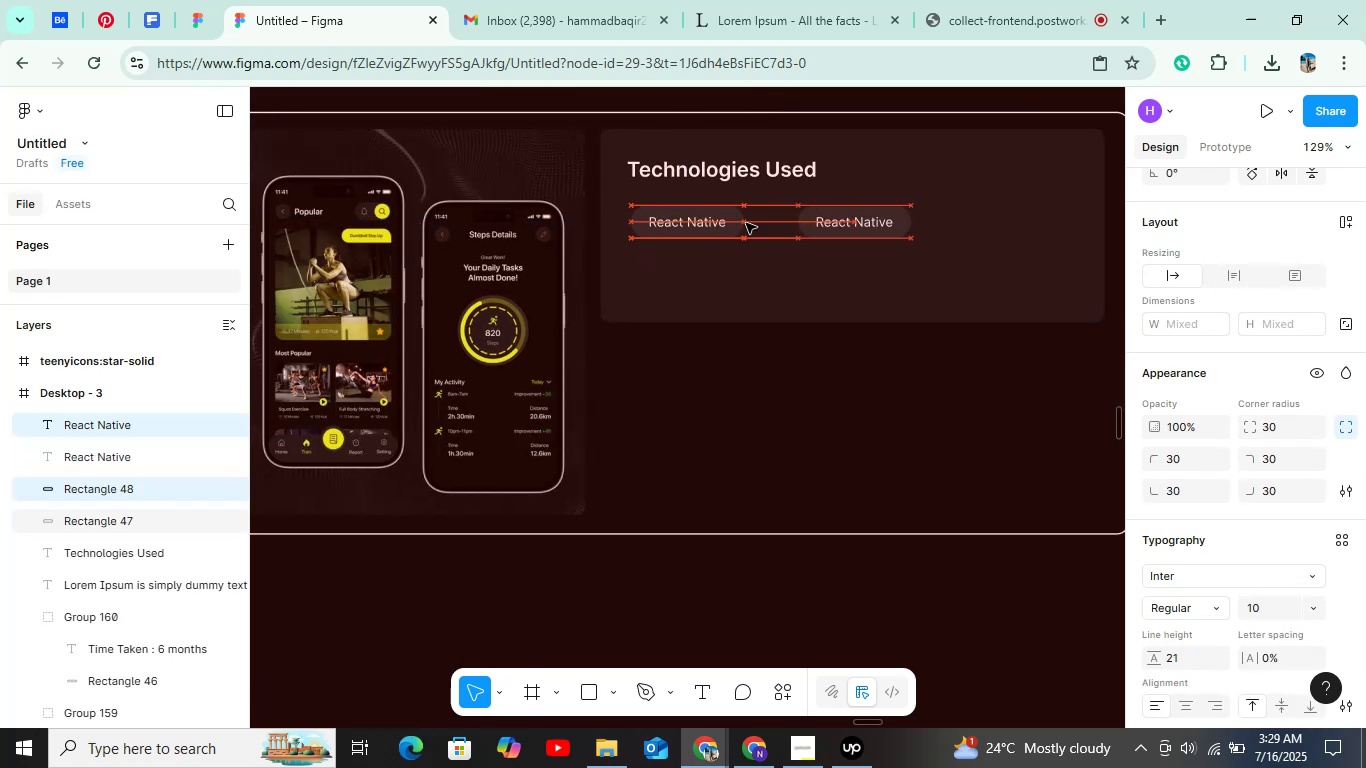 
key(Shift+ArrowLeft)
 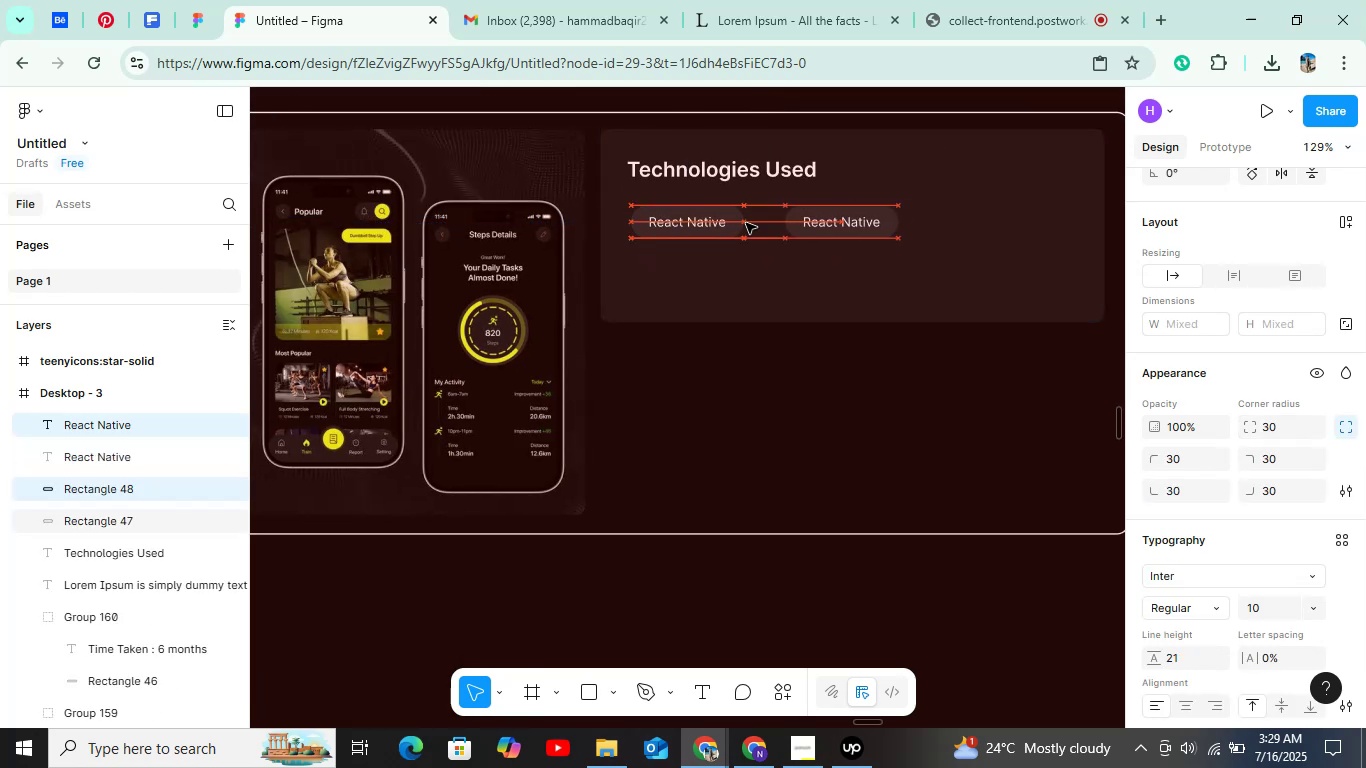 
key(Shift+ArrowLeft)
 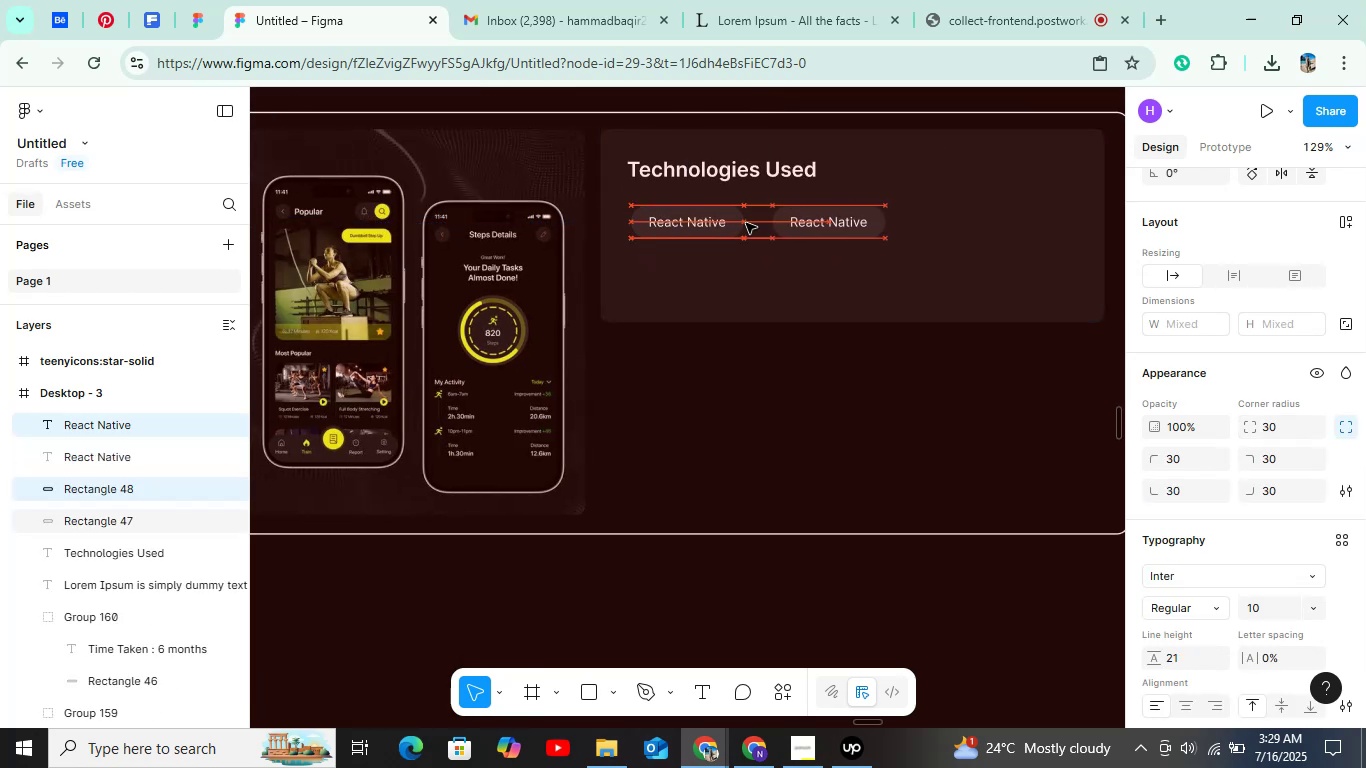 
key(Shift+ArrowLeft)
 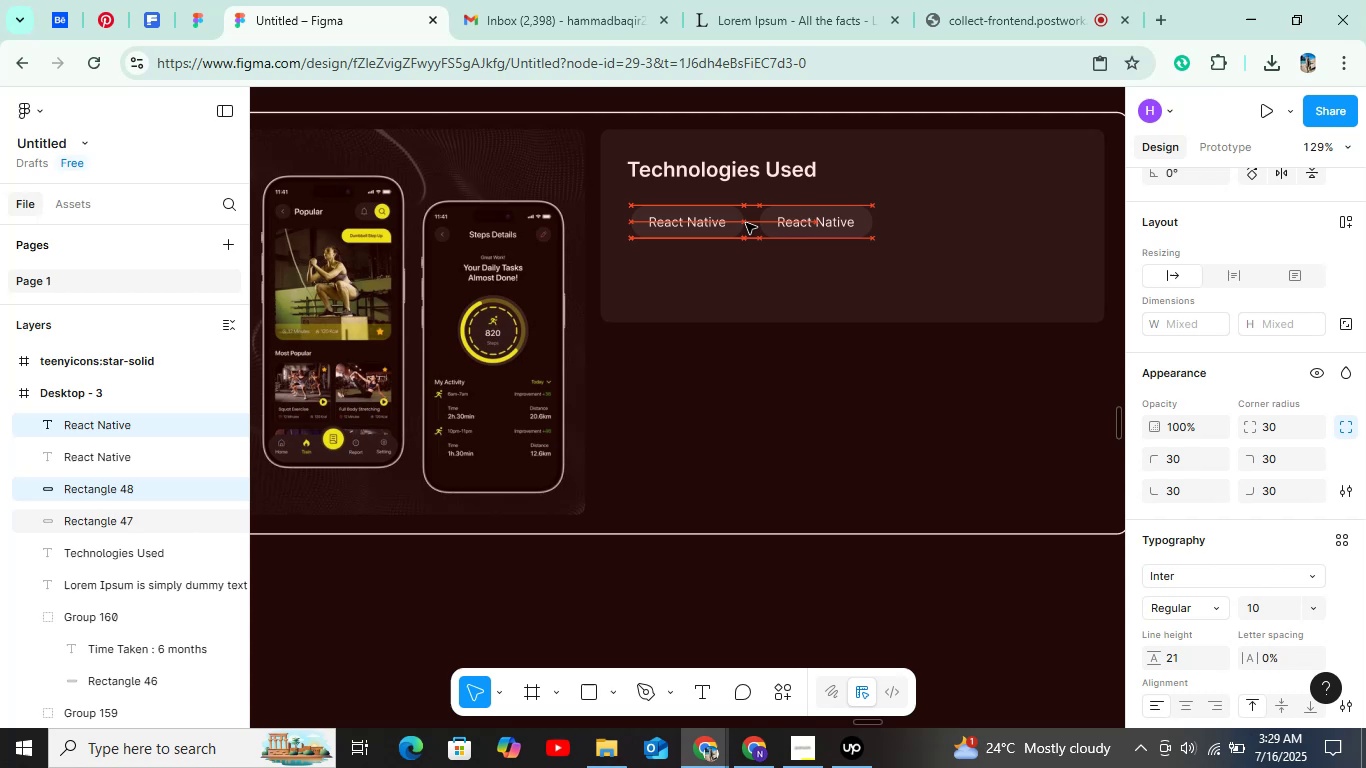 
key(Control+D)
 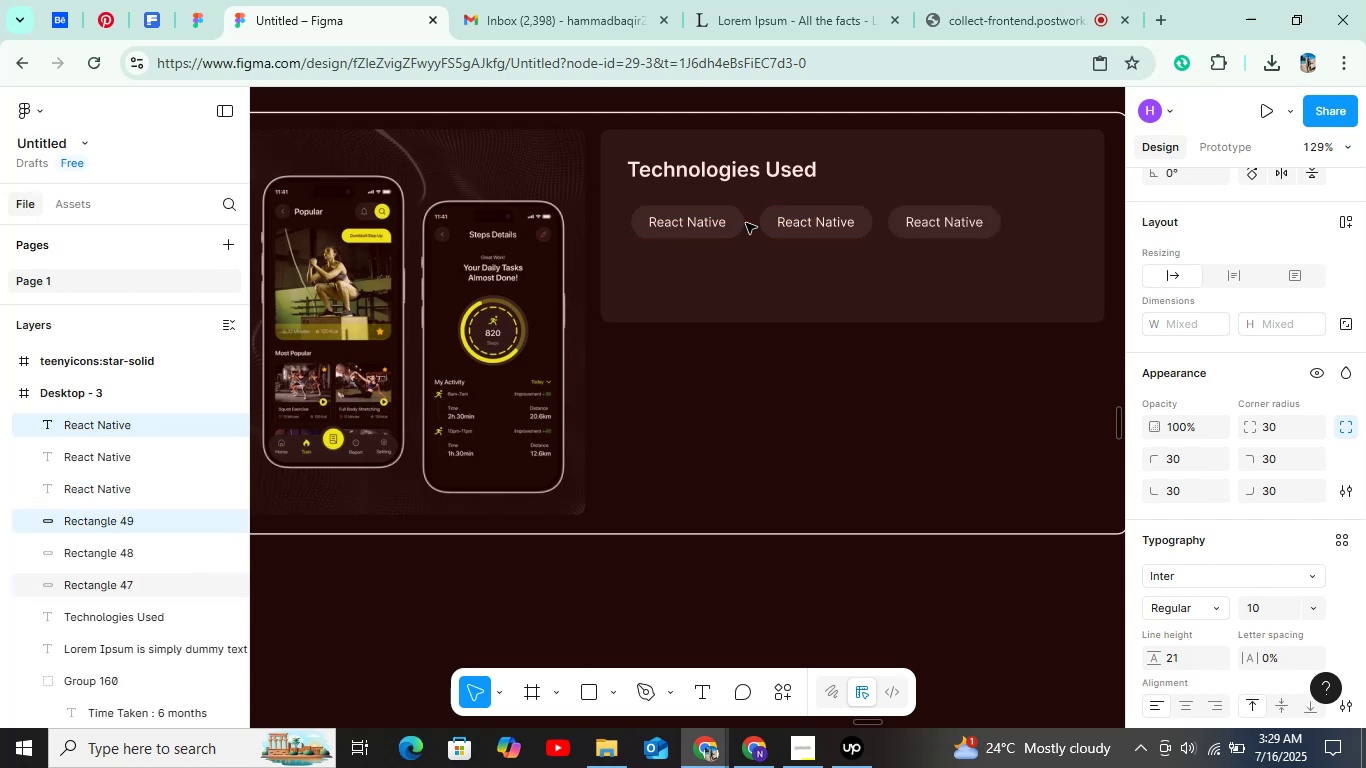 
key(Control+D)
 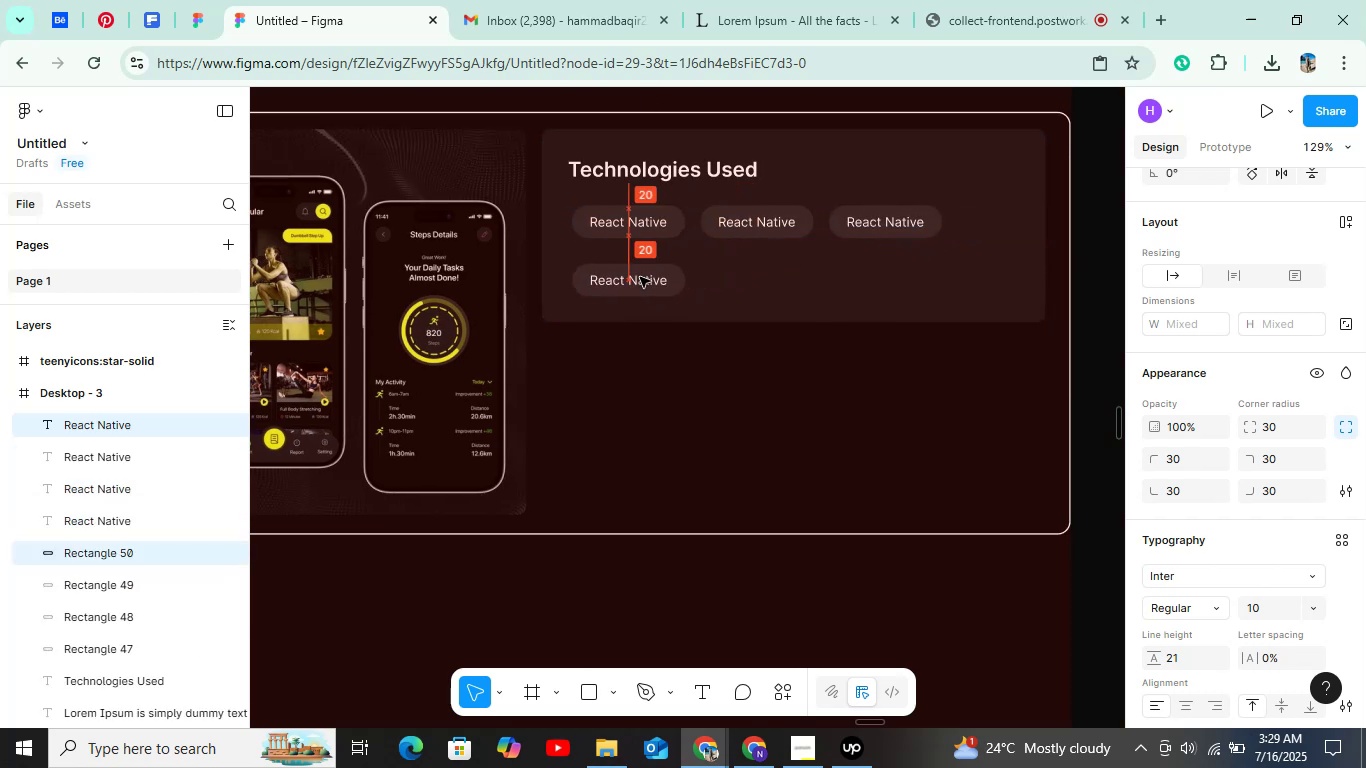 
wait(7.0)
 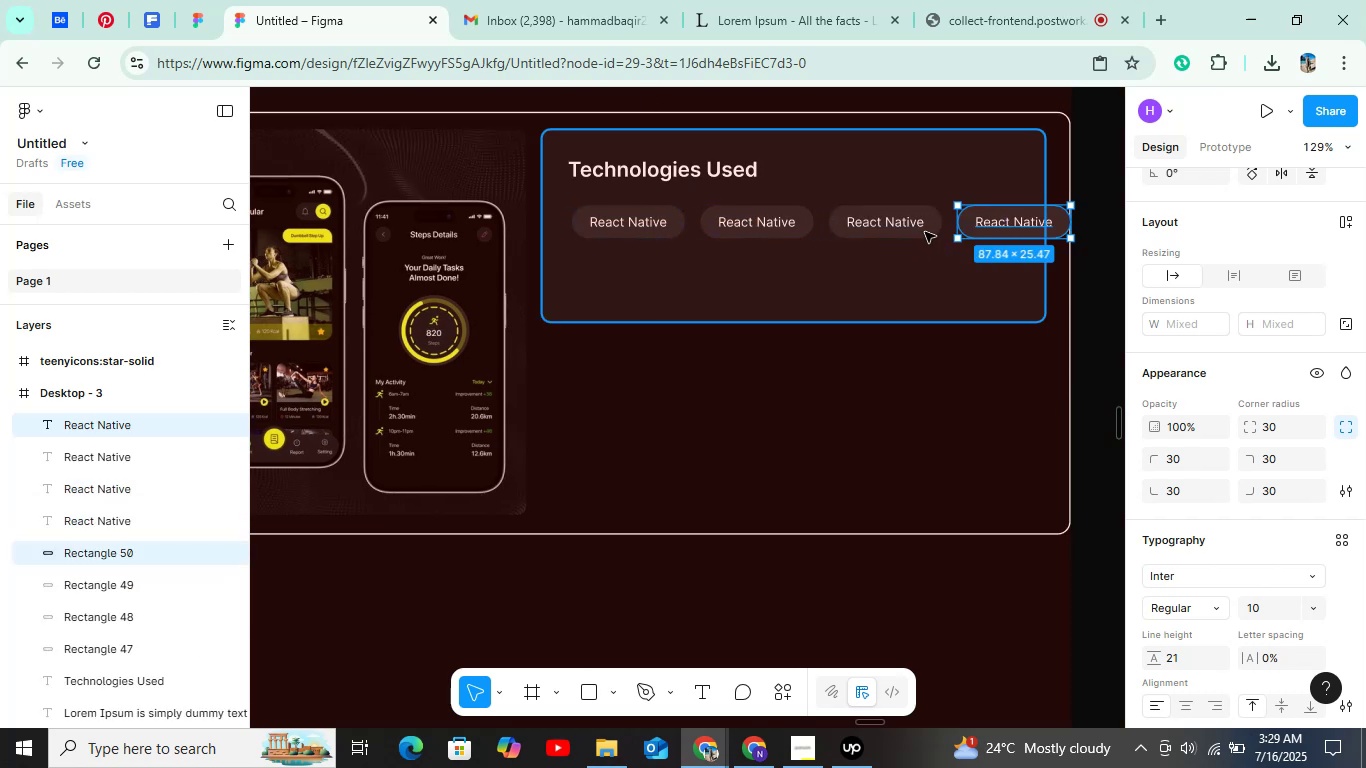 
left_click([791, 231])
 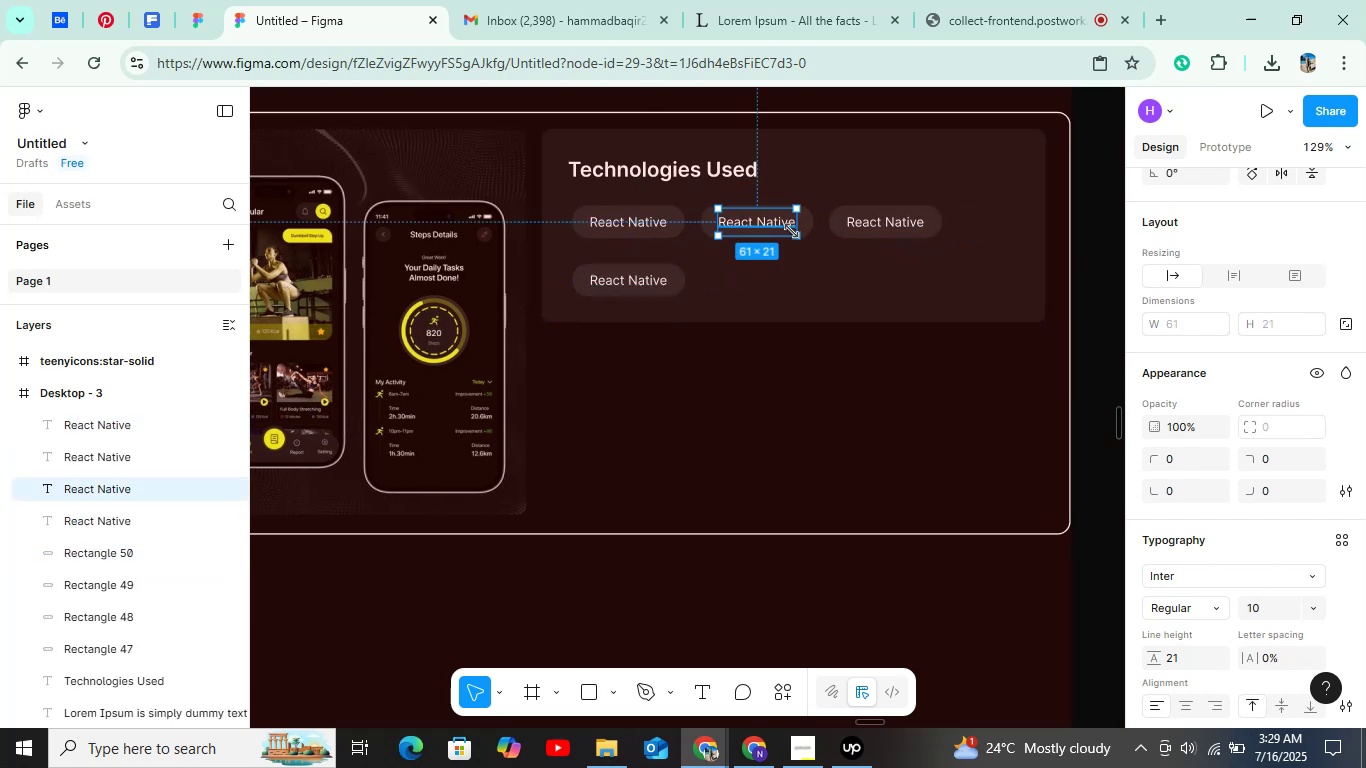 
hold_key(key=ShiftLeft, duration=1.52)
left_click([812, 223])
 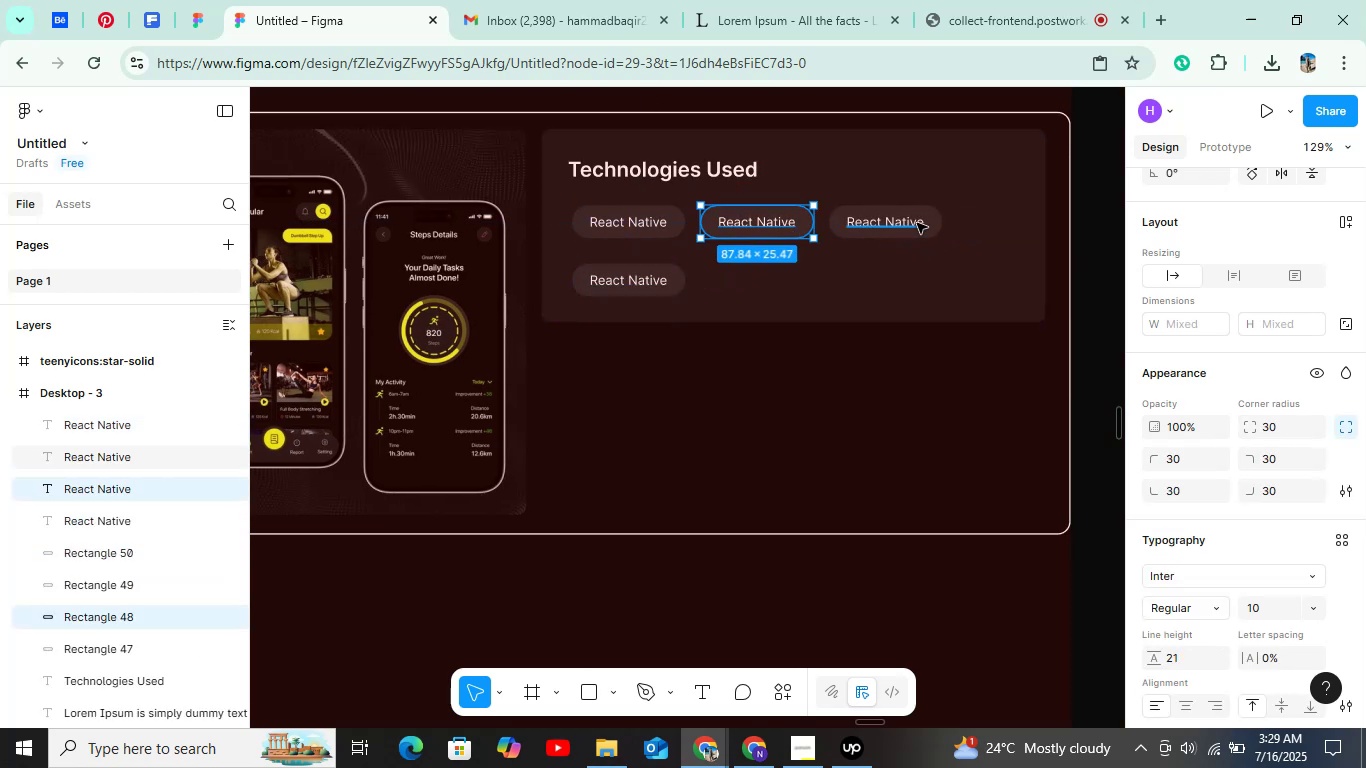 
left_click([917, 223])
 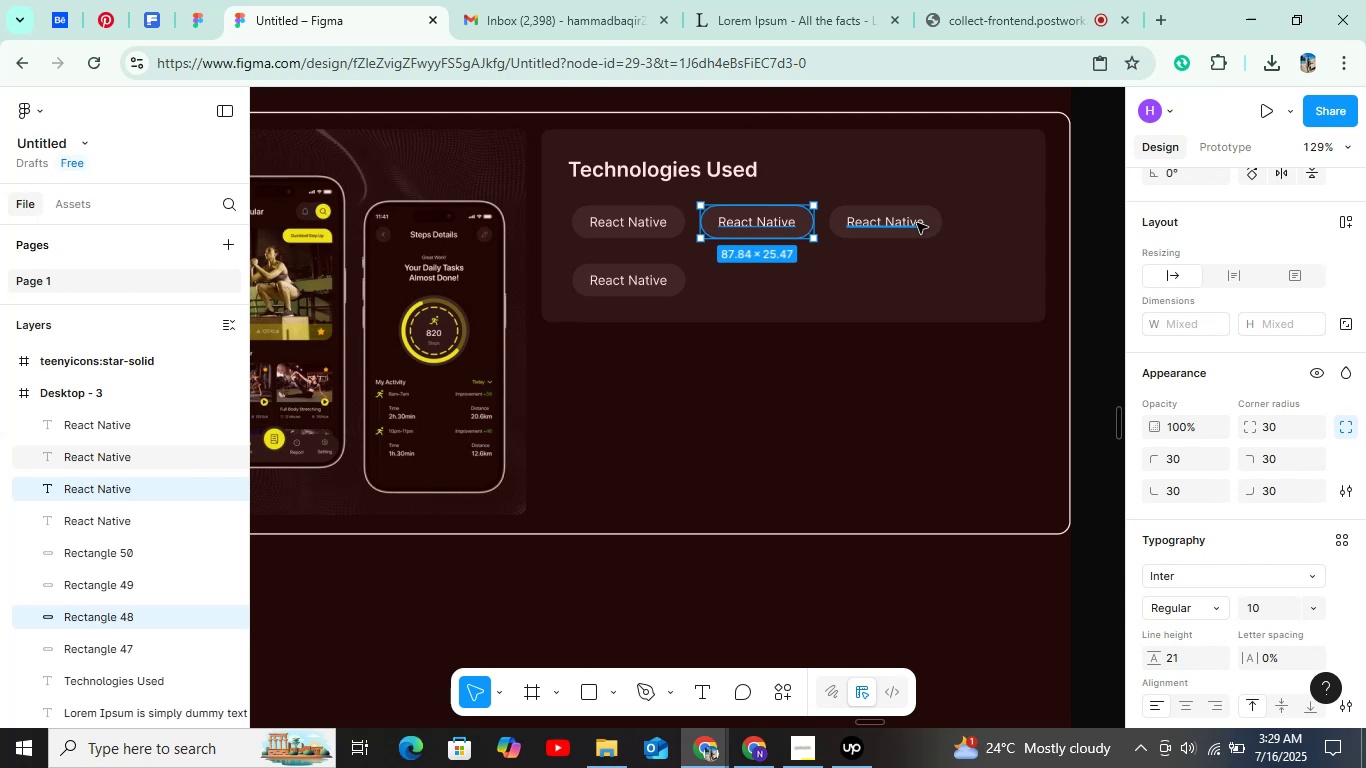 
hold_key(key=ShiftLeft, duration=1.51)
left_click([940, 223])
 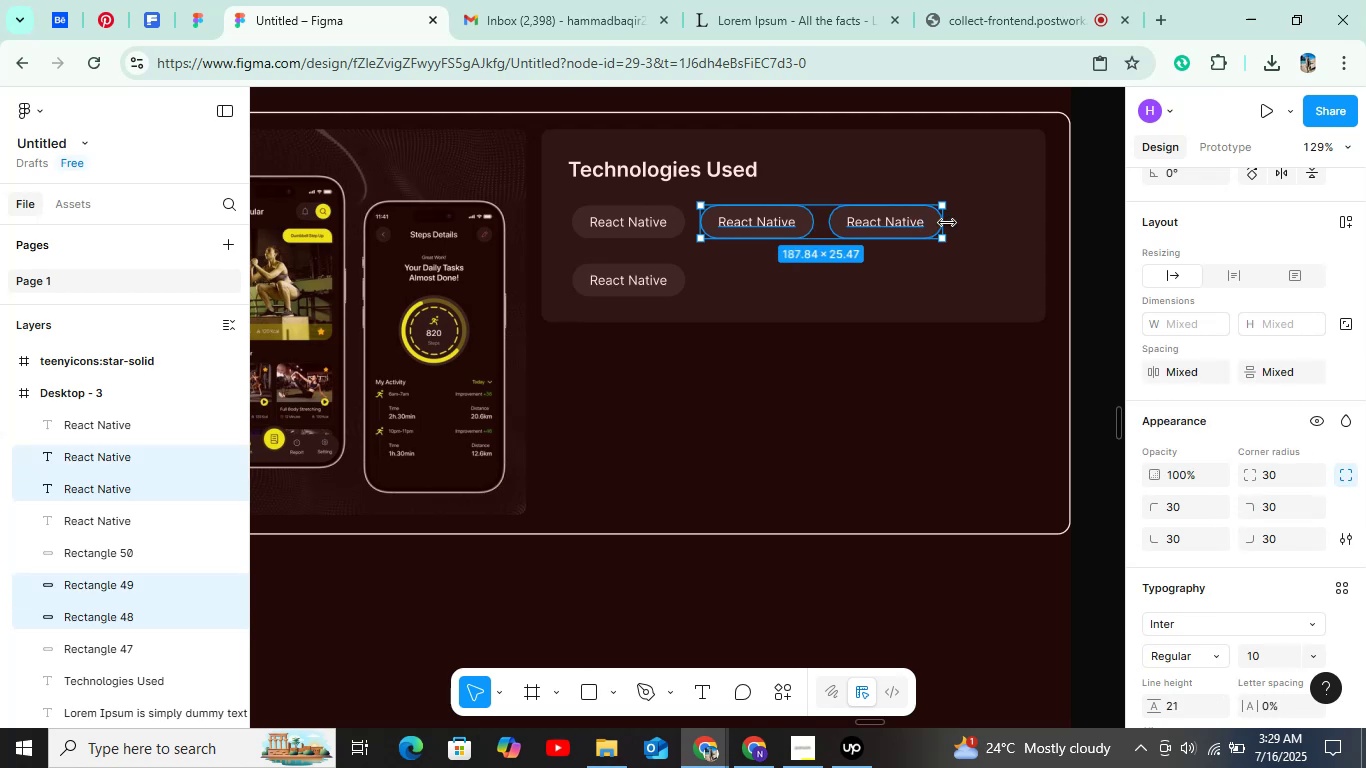 
key(Shift+ArrowRight)
 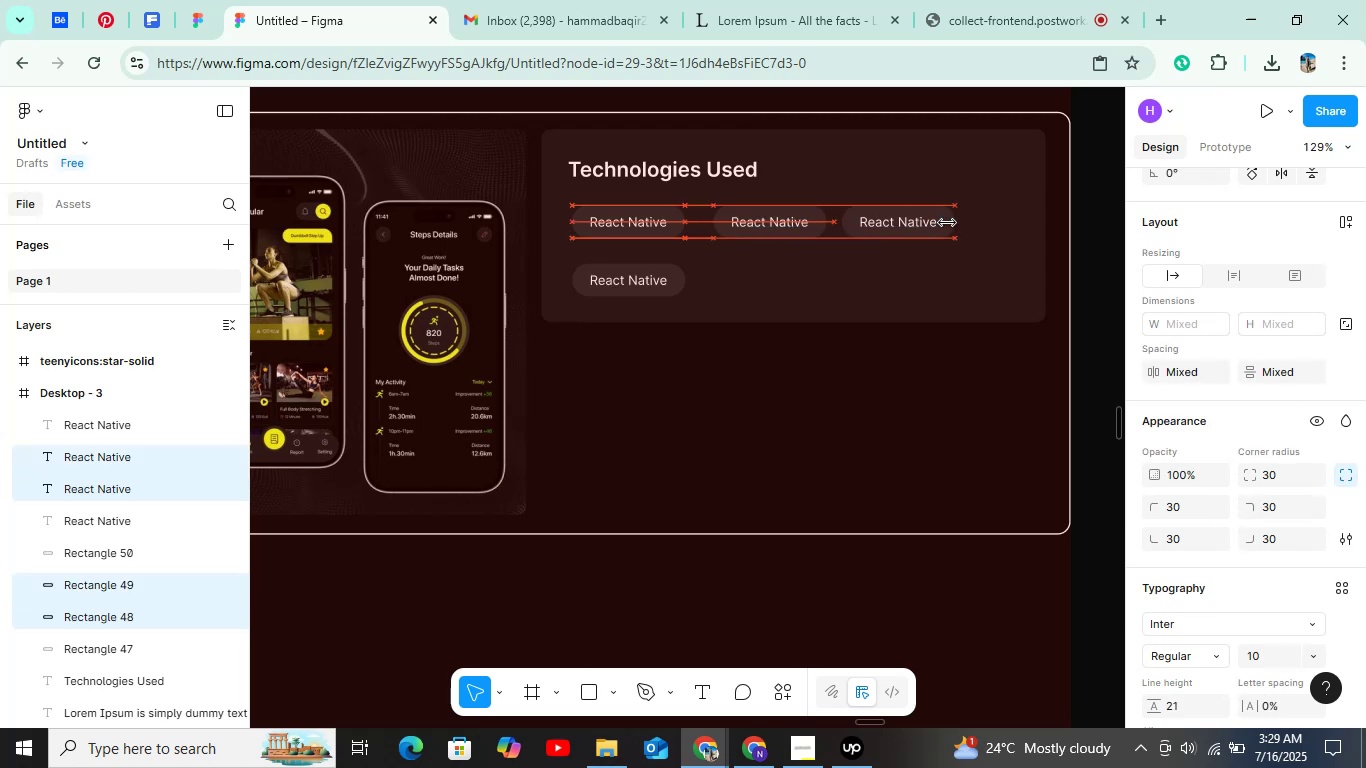 
key(Shift+ArrowRight)
 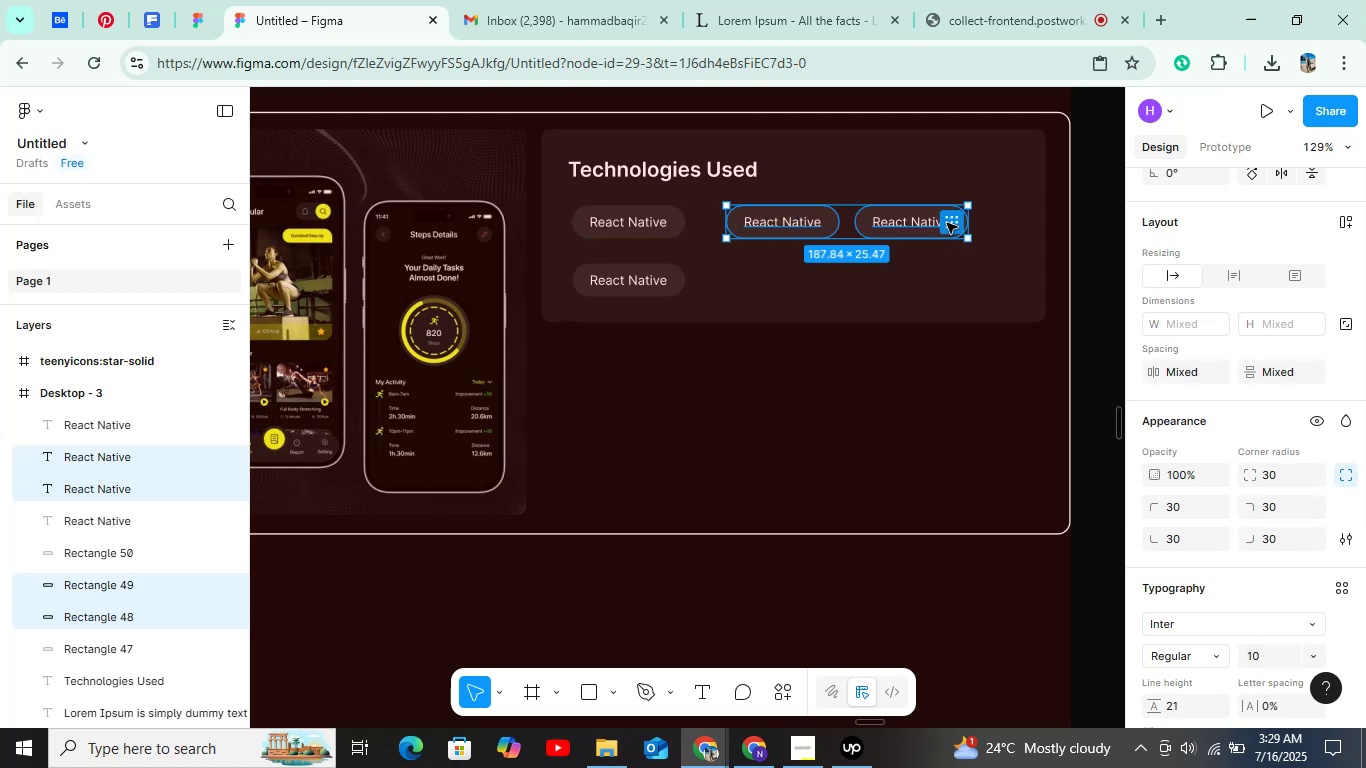 
left_click([951, 223])
 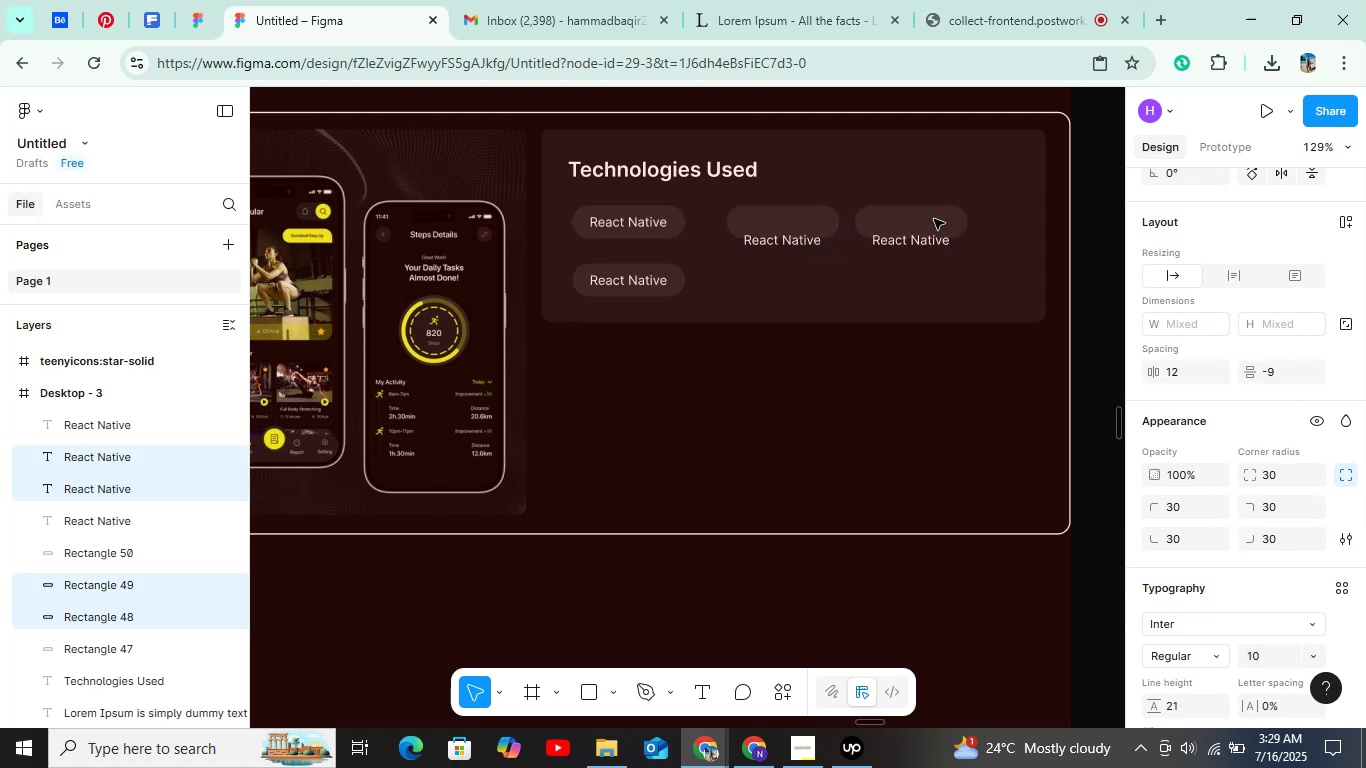 
key(Control+Z)
 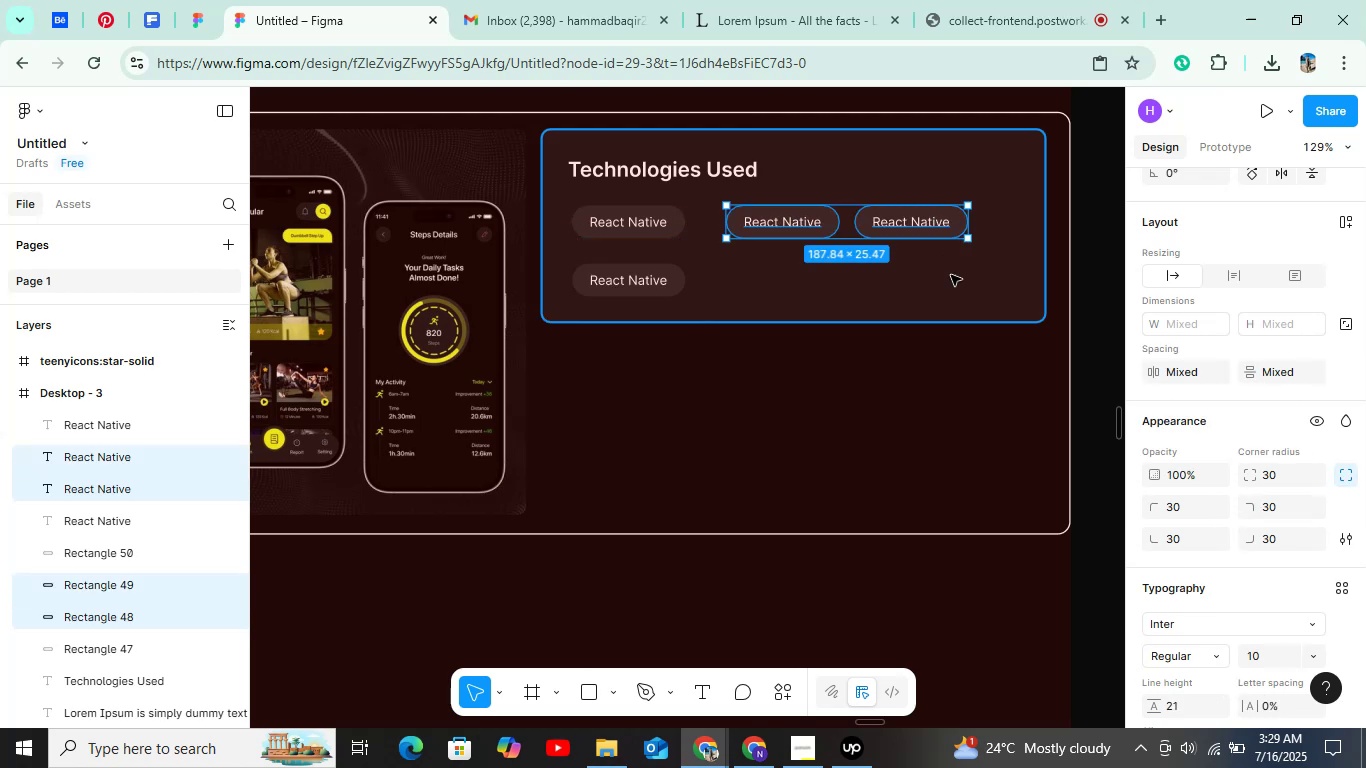 
left_click([951, 294])
 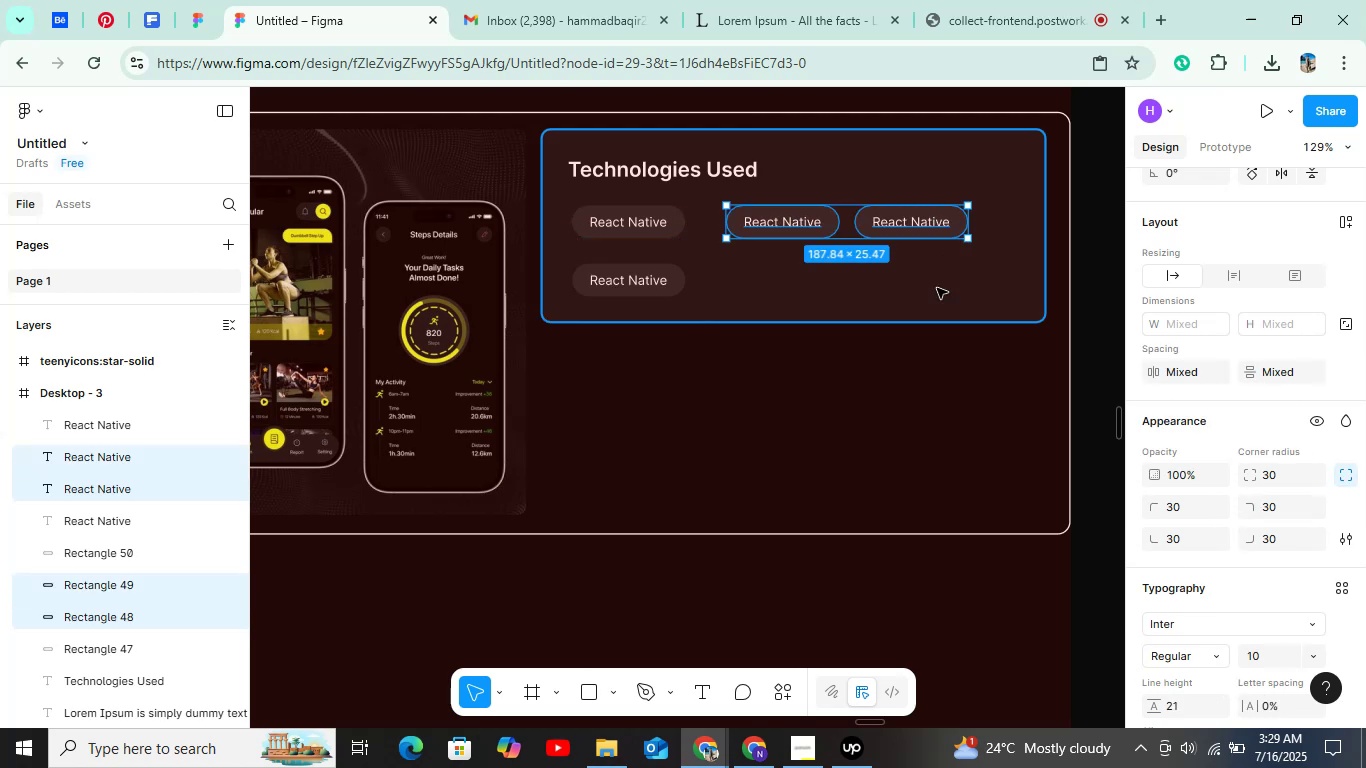 
hold_key(key=ControlLeft, duration=1.51)
scroll: coordinate [926, 270], scroll_direction: up, amount: 4.0
 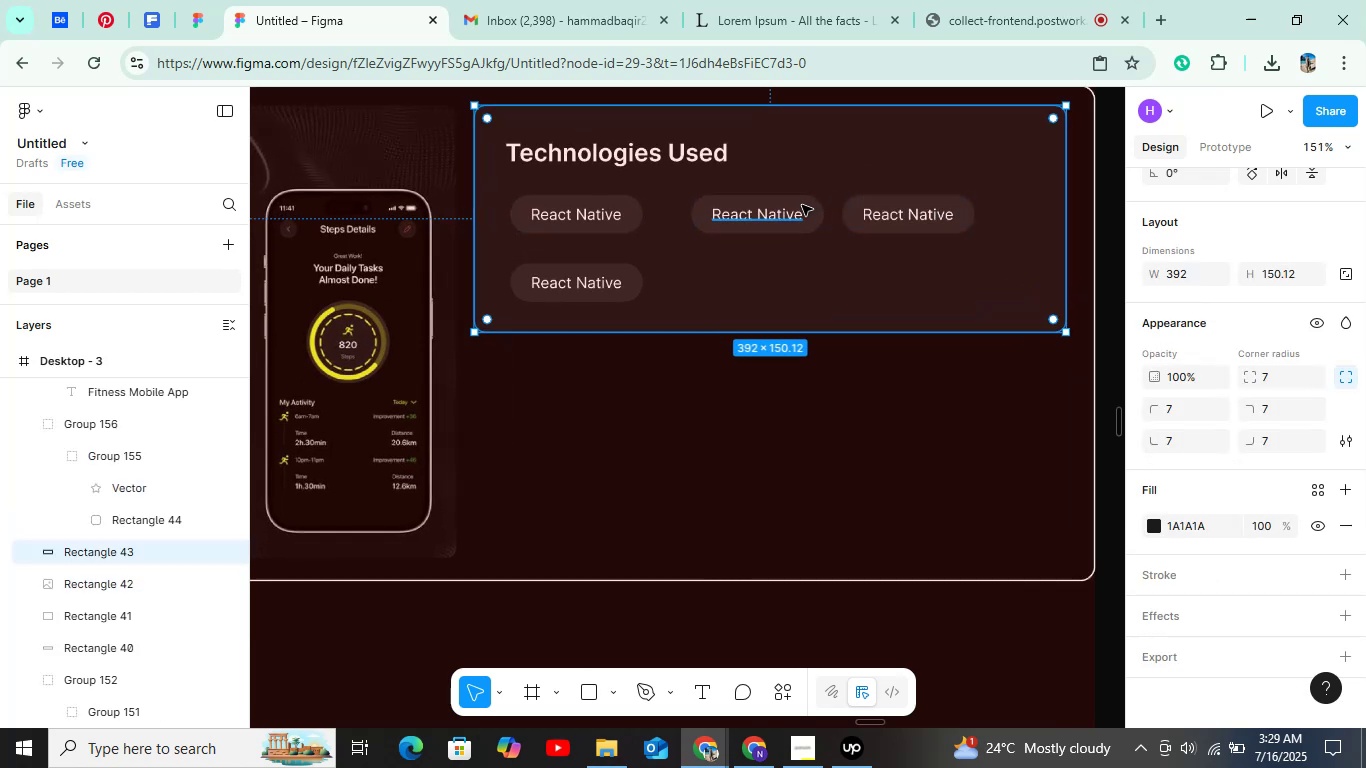 
left_click([810, 207])
 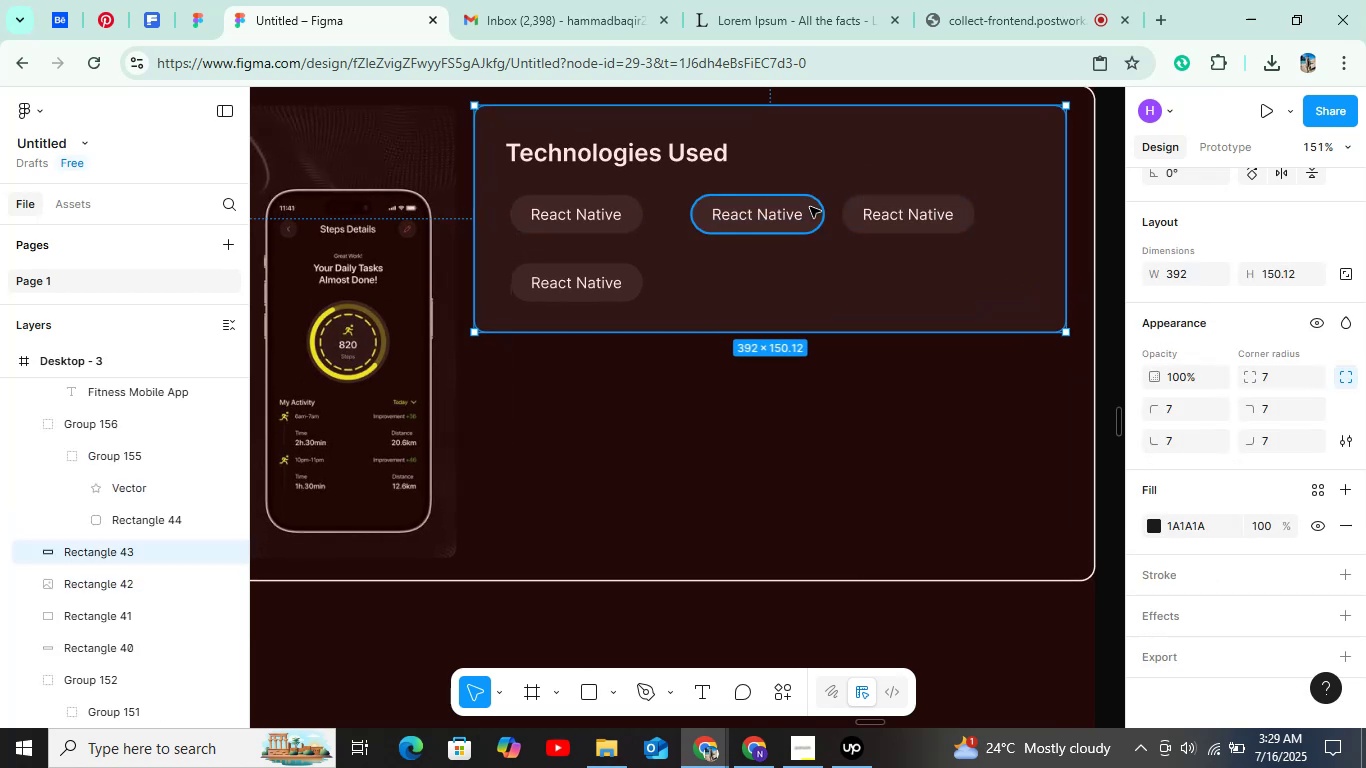 
hold_key(key=ControlLeft, duration=1.29)
scroll: coordinate [788, 214], scroll_direction: up, amount: 5.0
 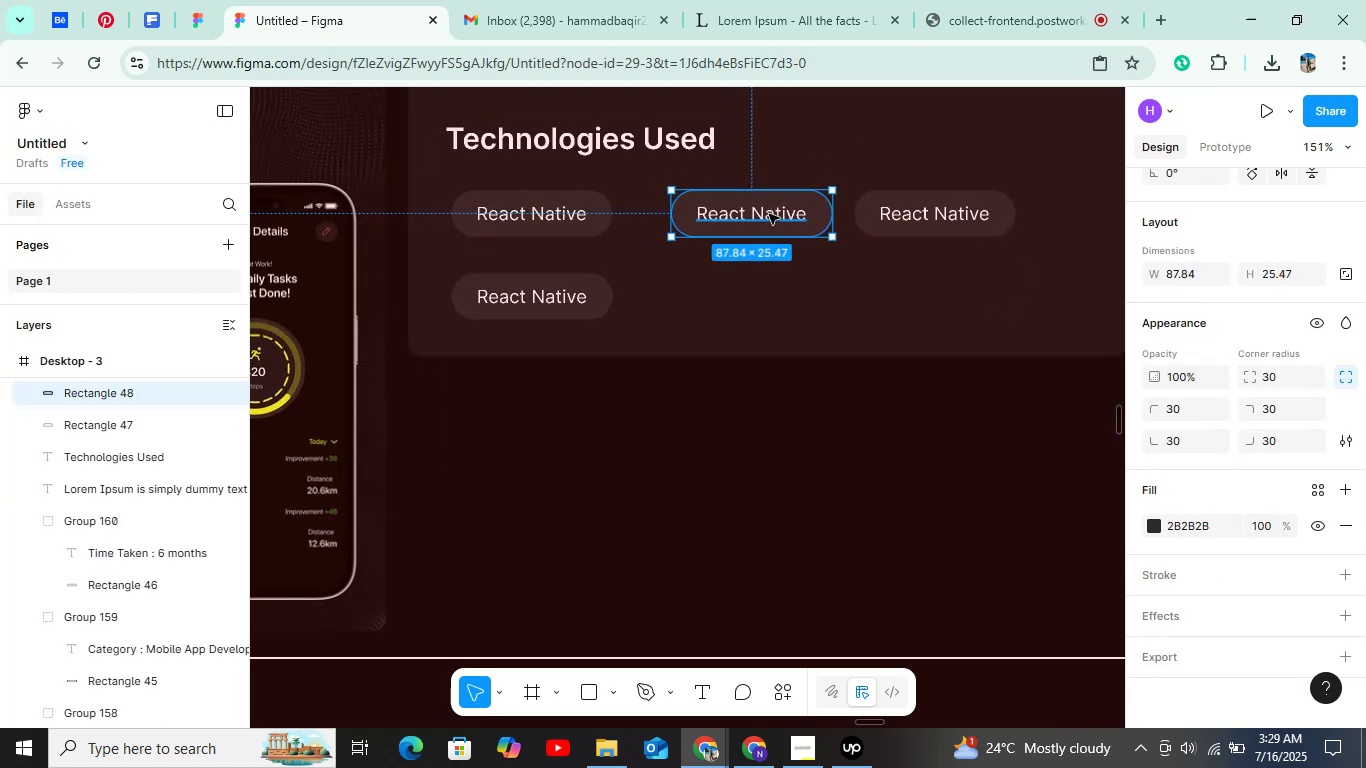 
hold_key(key=ShiftLeft, duration=0.5)
left_click([767, 214])
 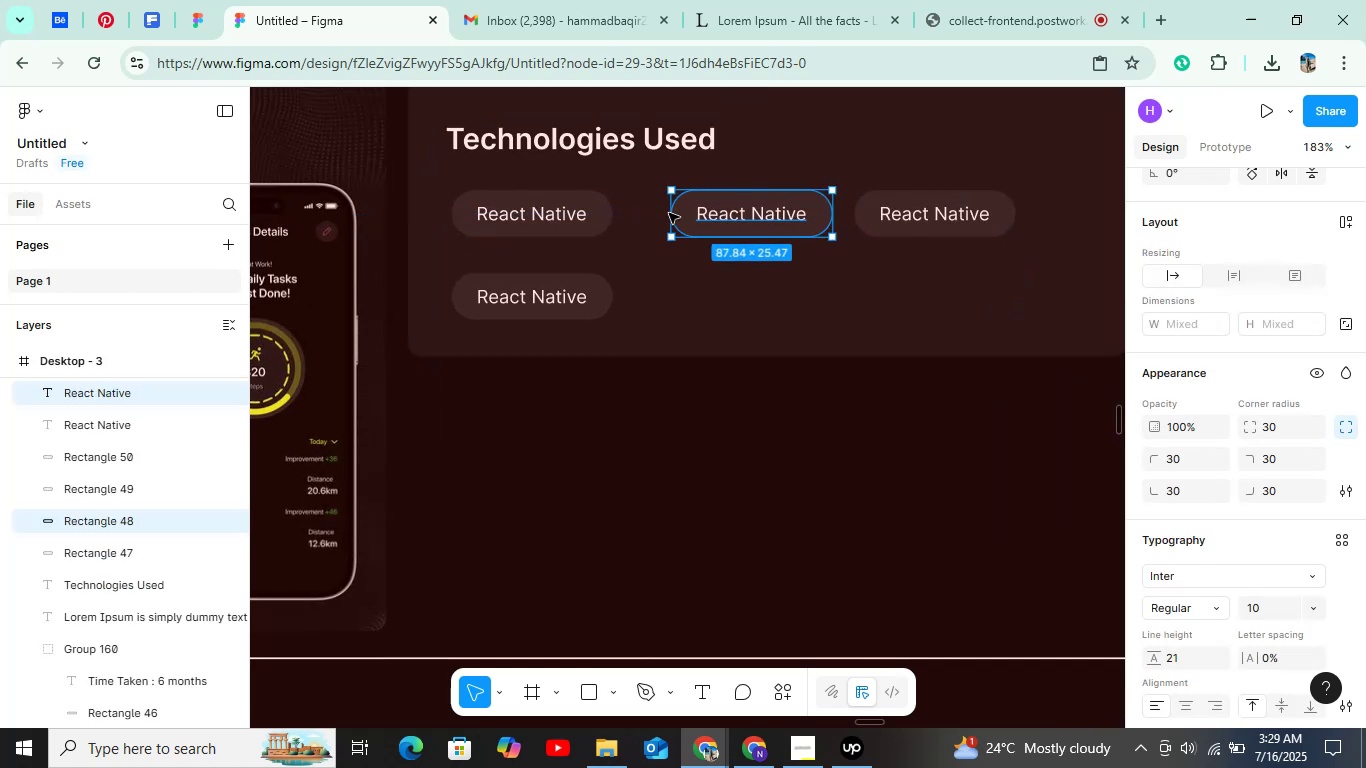 
hold_key(key=AltLeft, duration=0.92)
 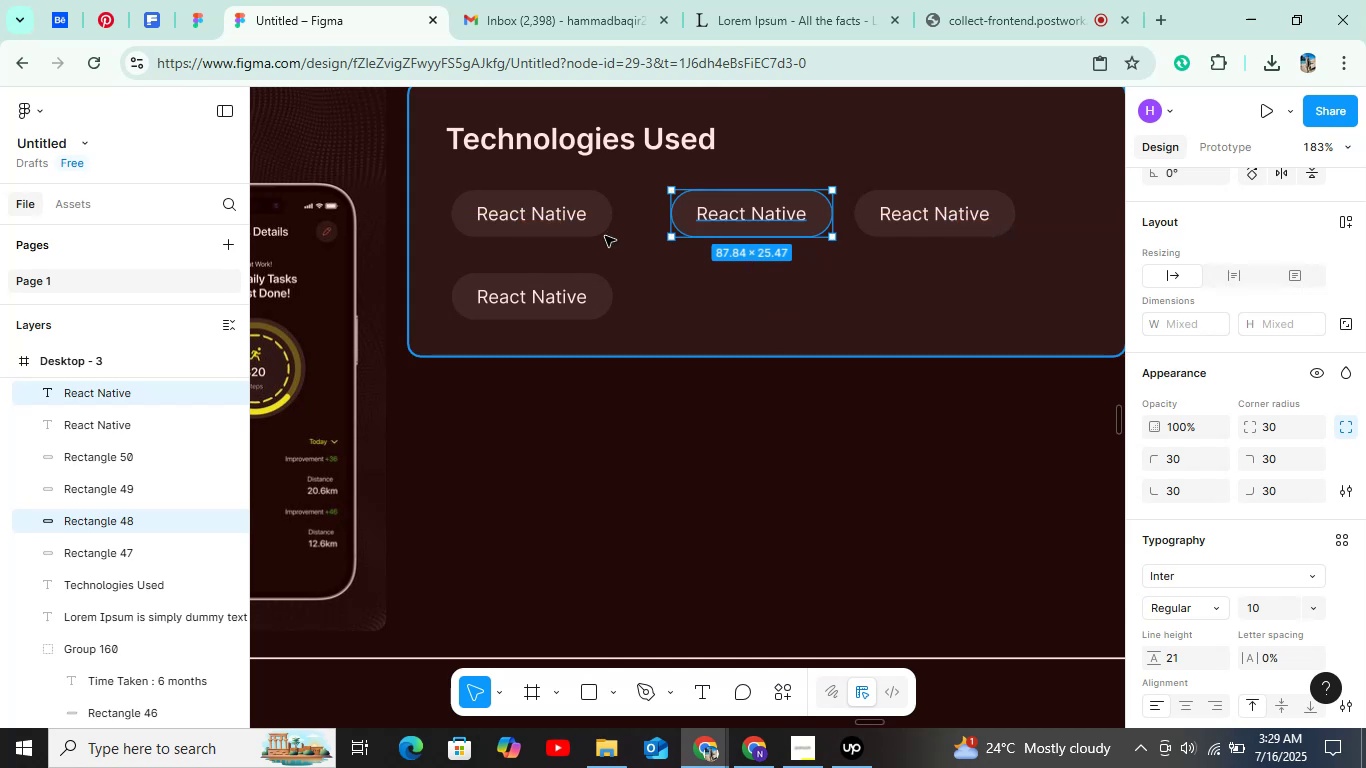 
key(Shift+ArrowLeft)
 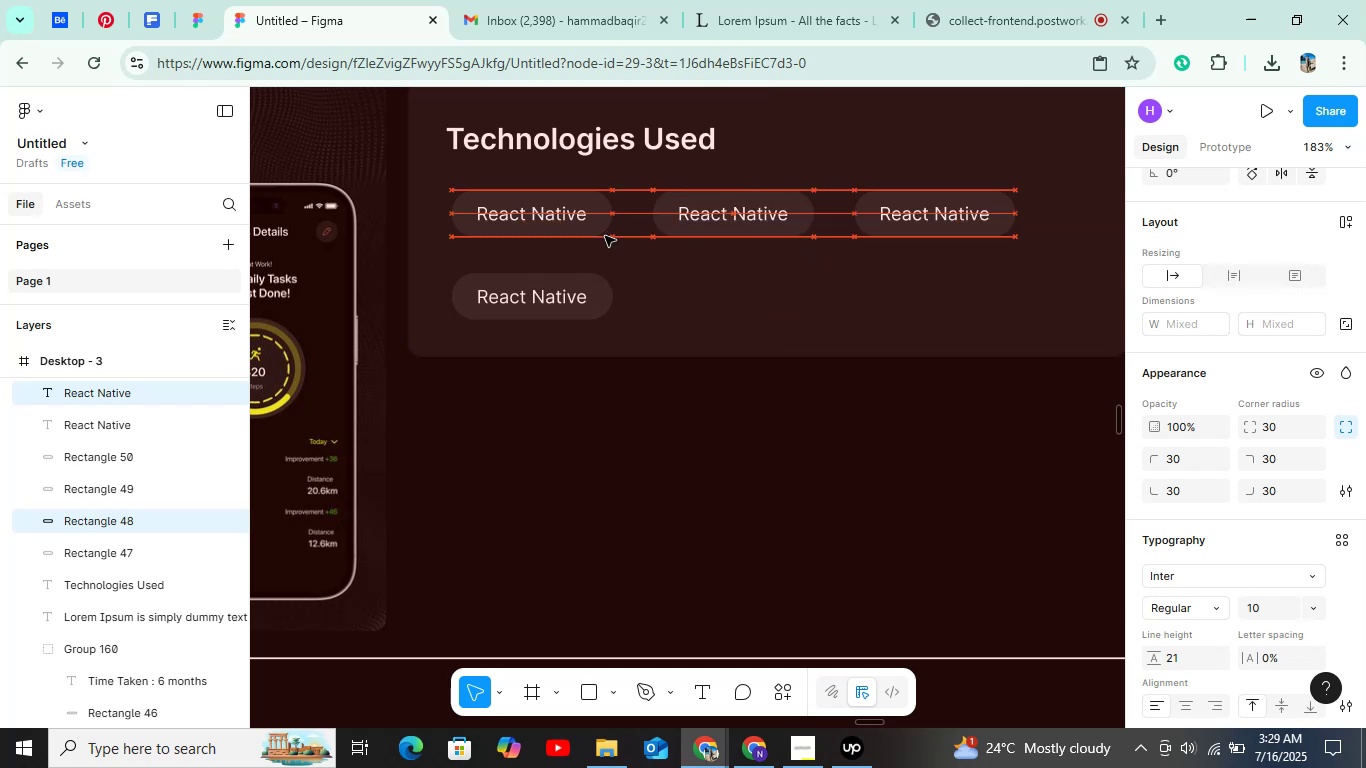 
hold_key(key=AltLeft, duration=0.6)
 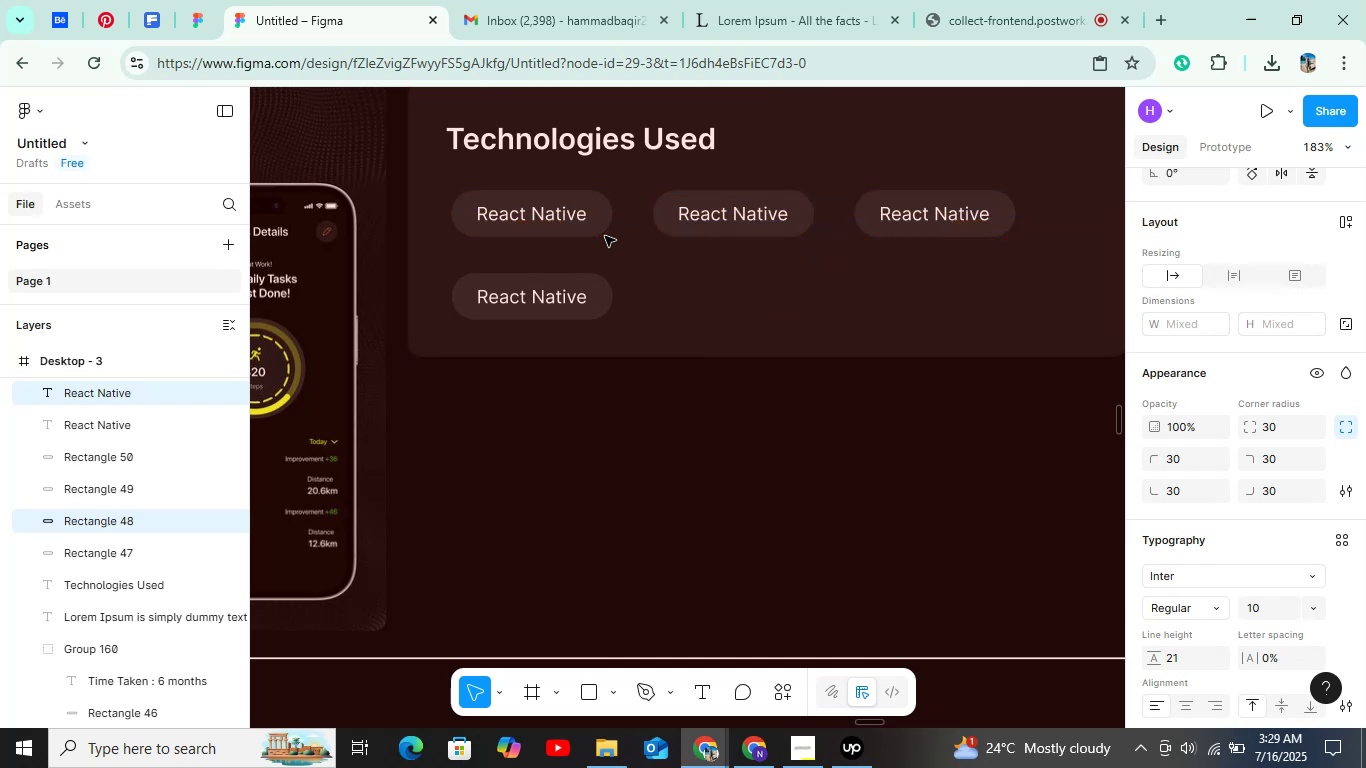 
key(Alt+ArrowLeft)
 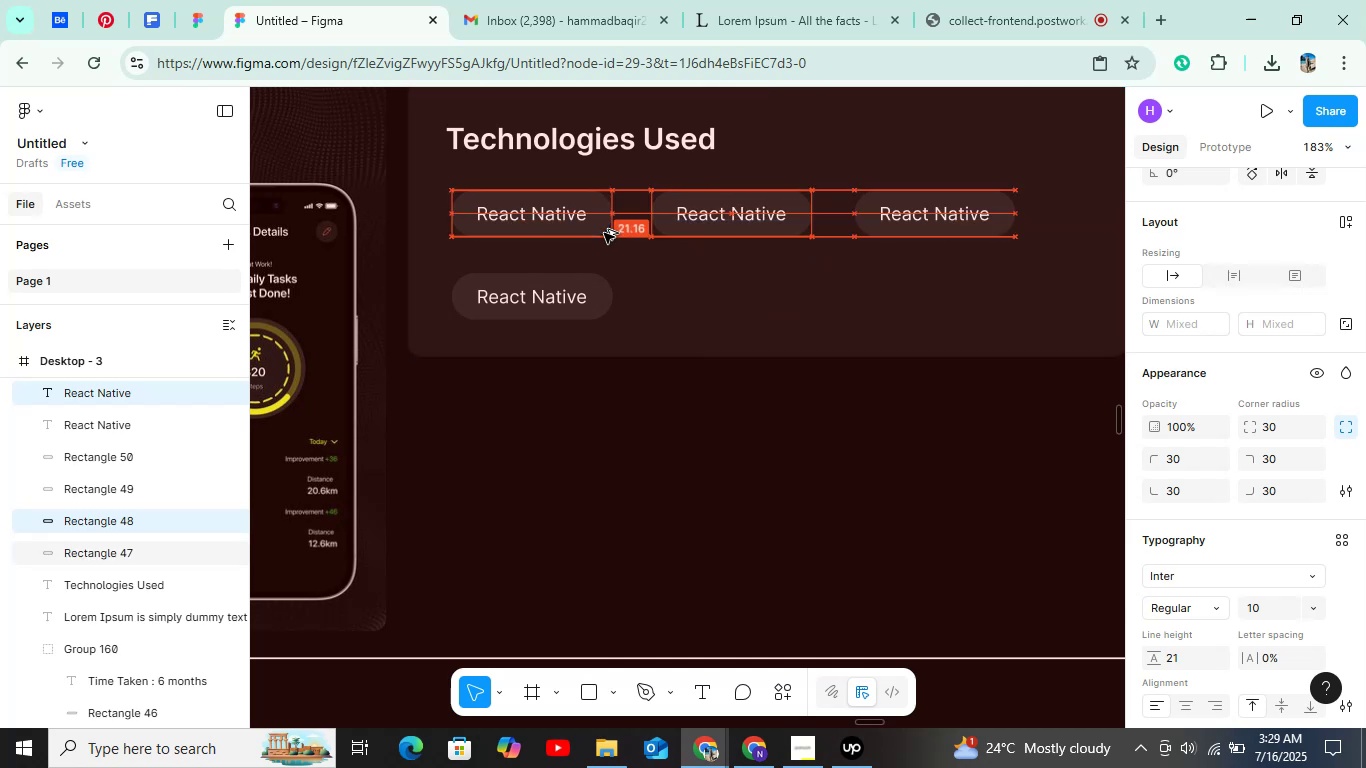 
key(Alt+ArrowLeft)
 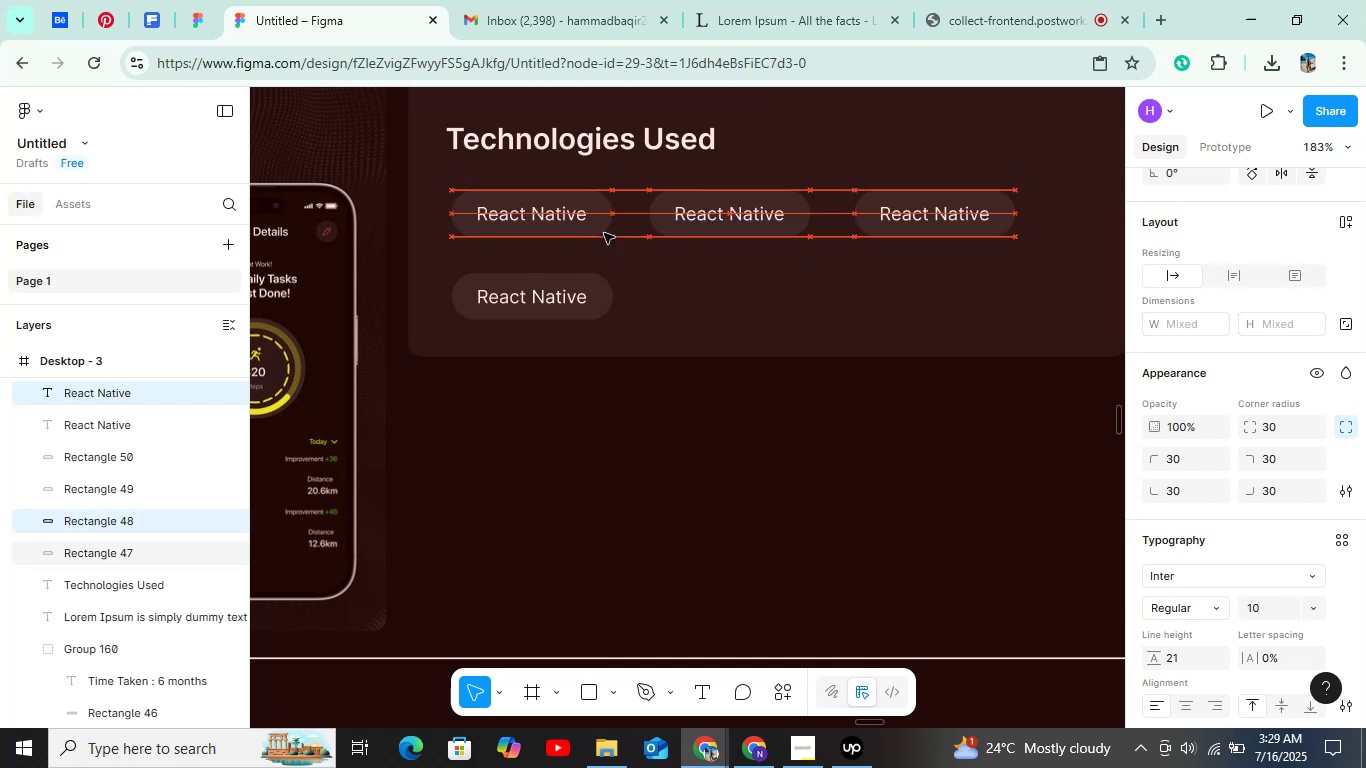 
hold_key(key=AltLeft, duration=1.5)
 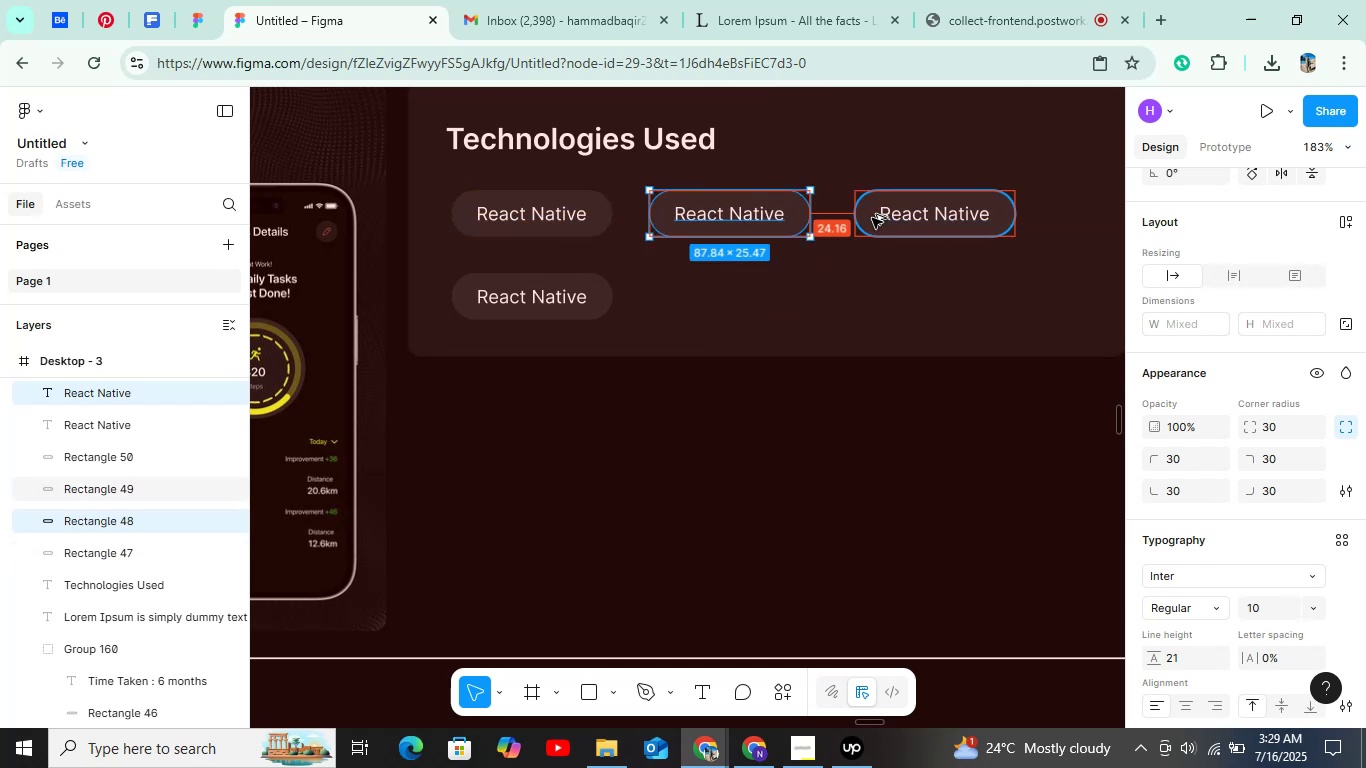 
key(Alt+AltLeft)
 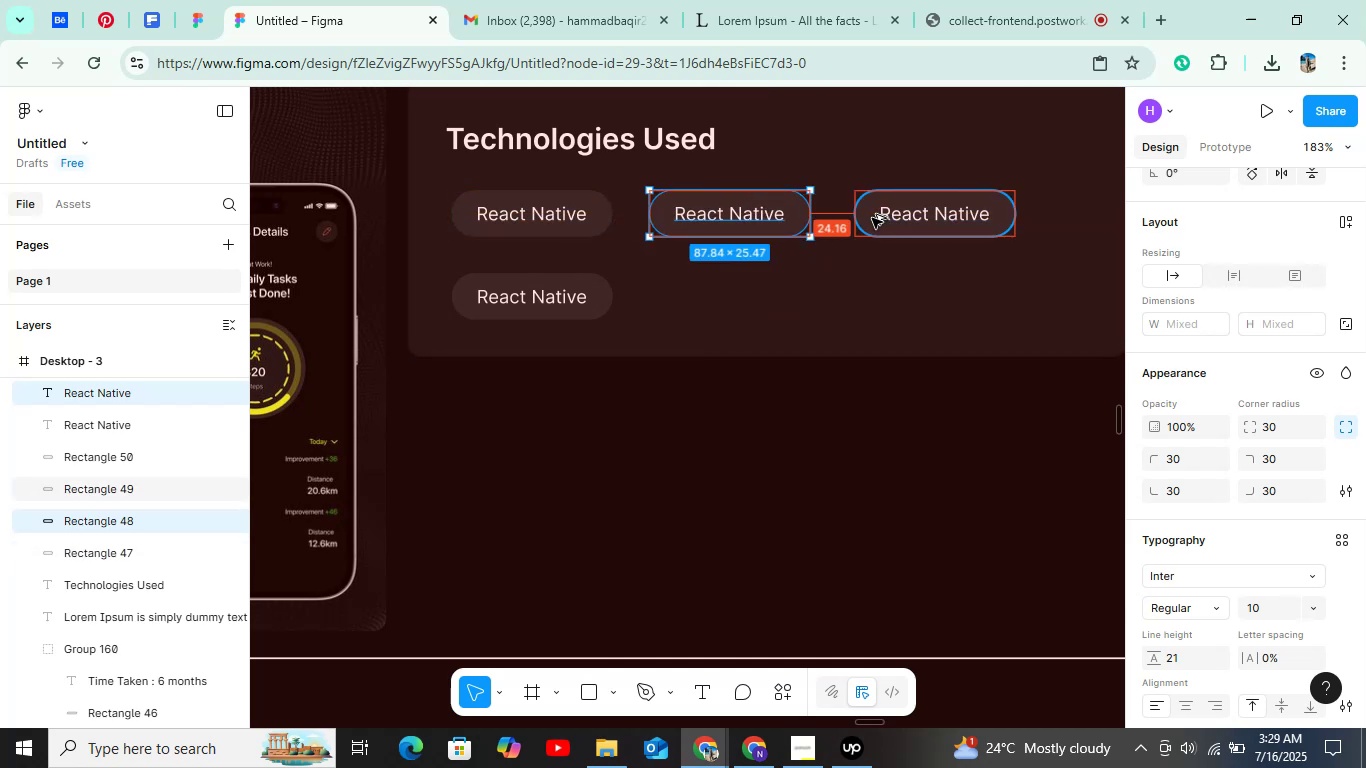 
key(Alt+AltLeft)
 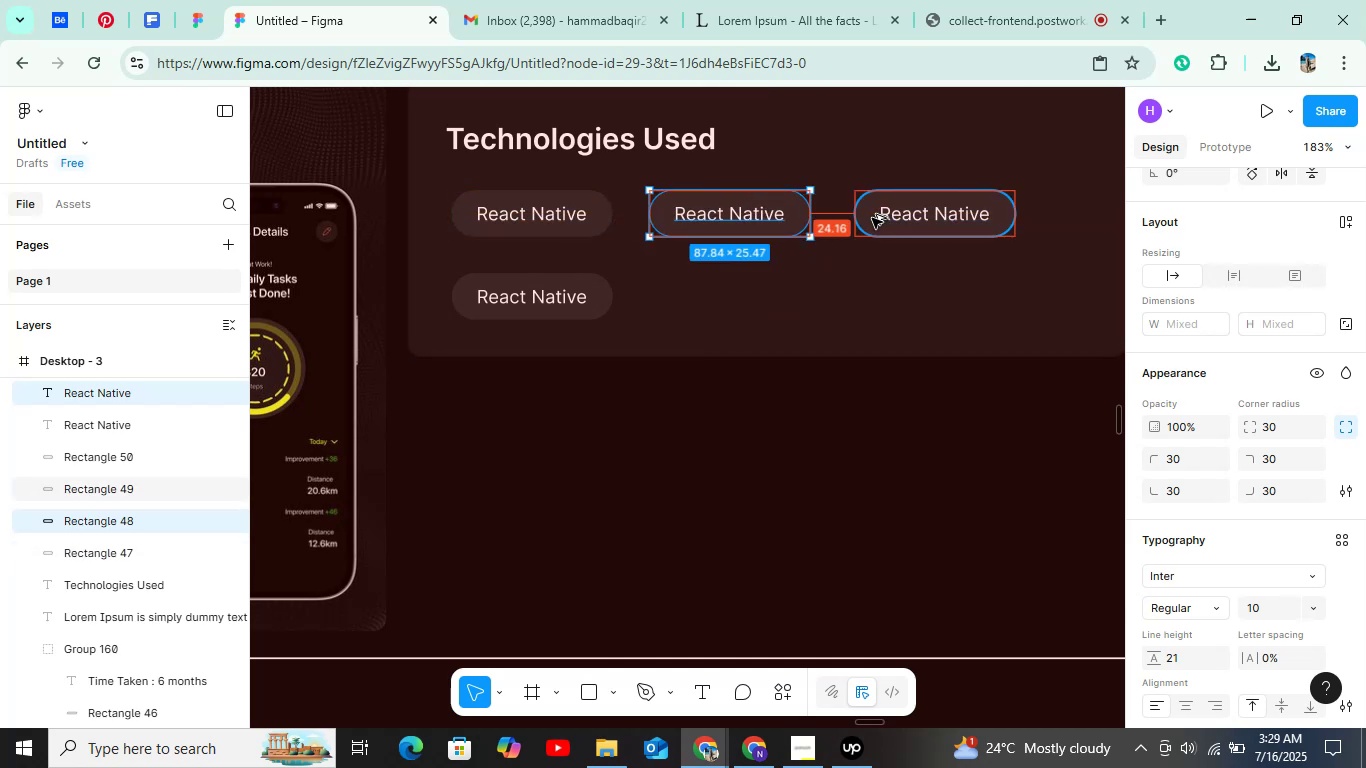 
key(Alt+AltLeft)
 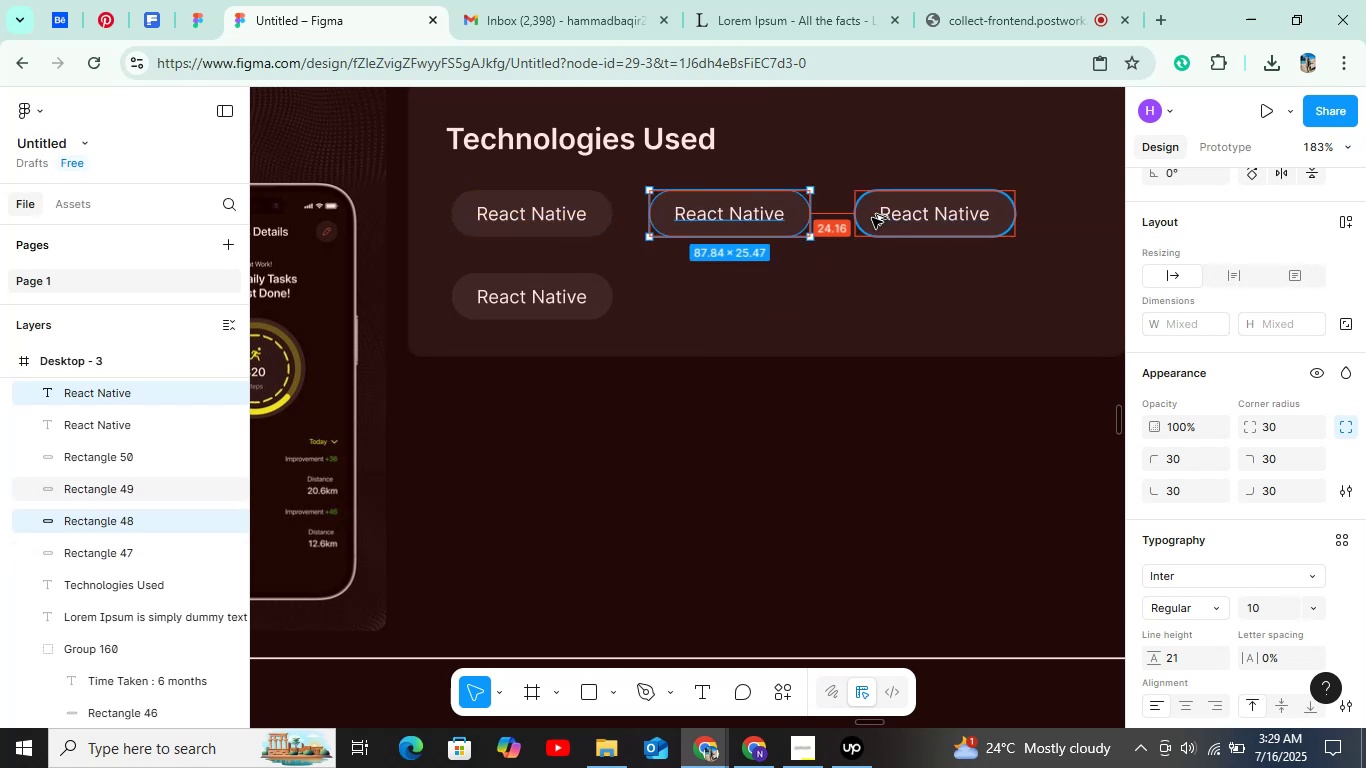 
key(Alt+AltLeft)
 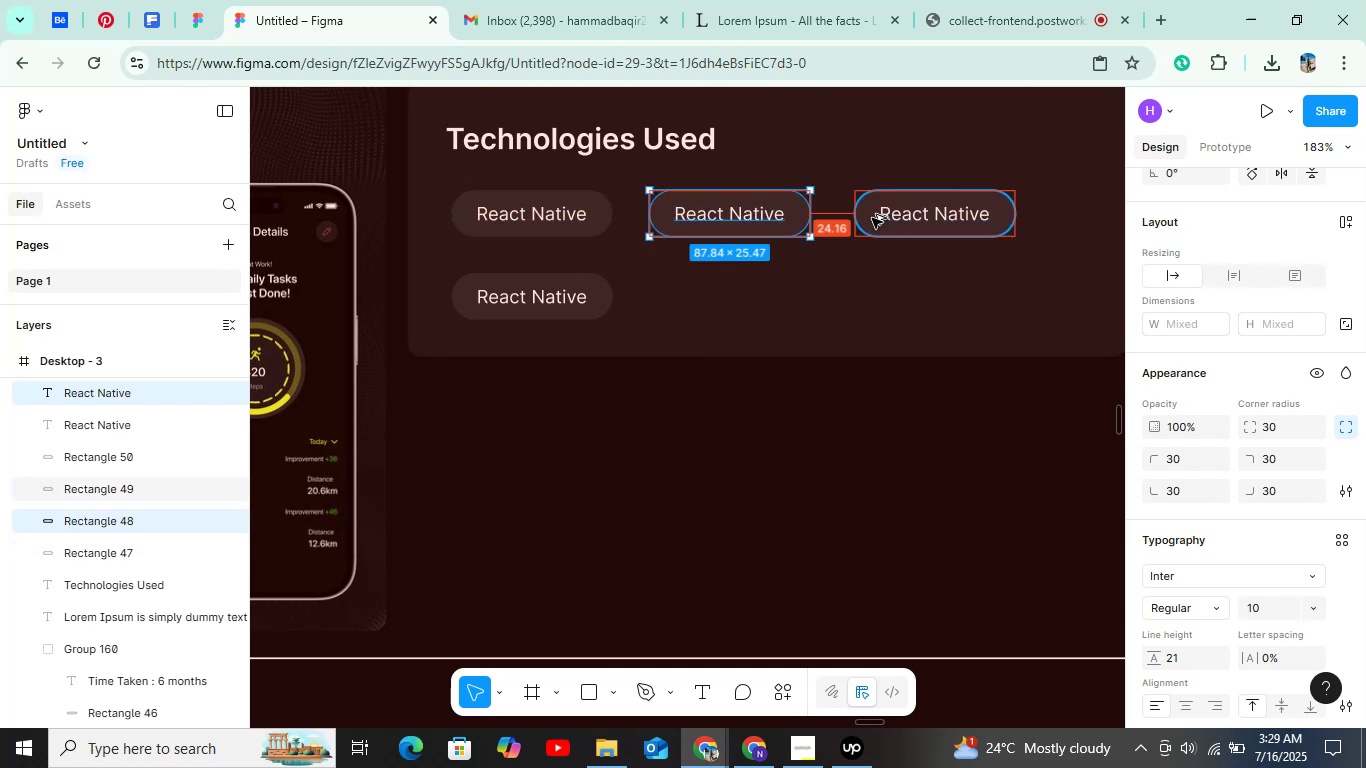 
key(Alt+AltLeft)
 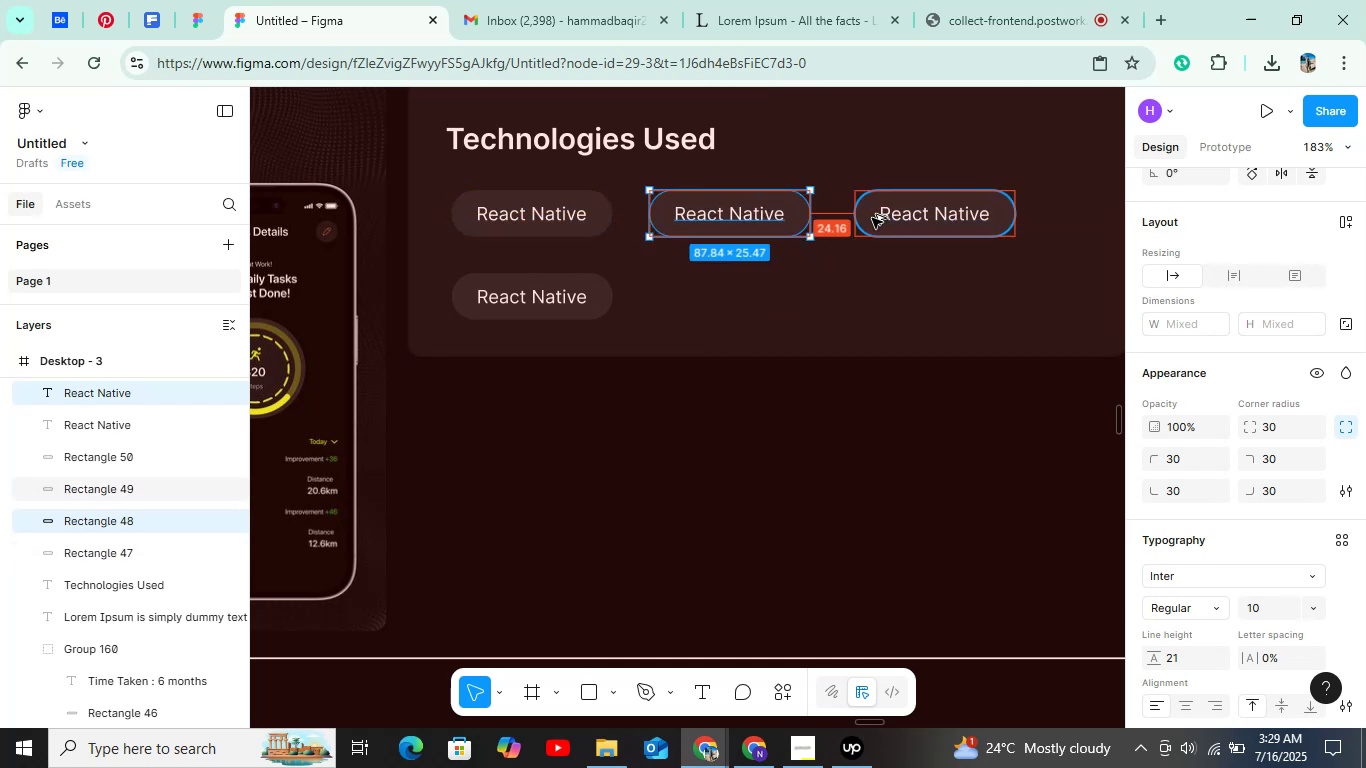 
key(Alt+AltLeft)
 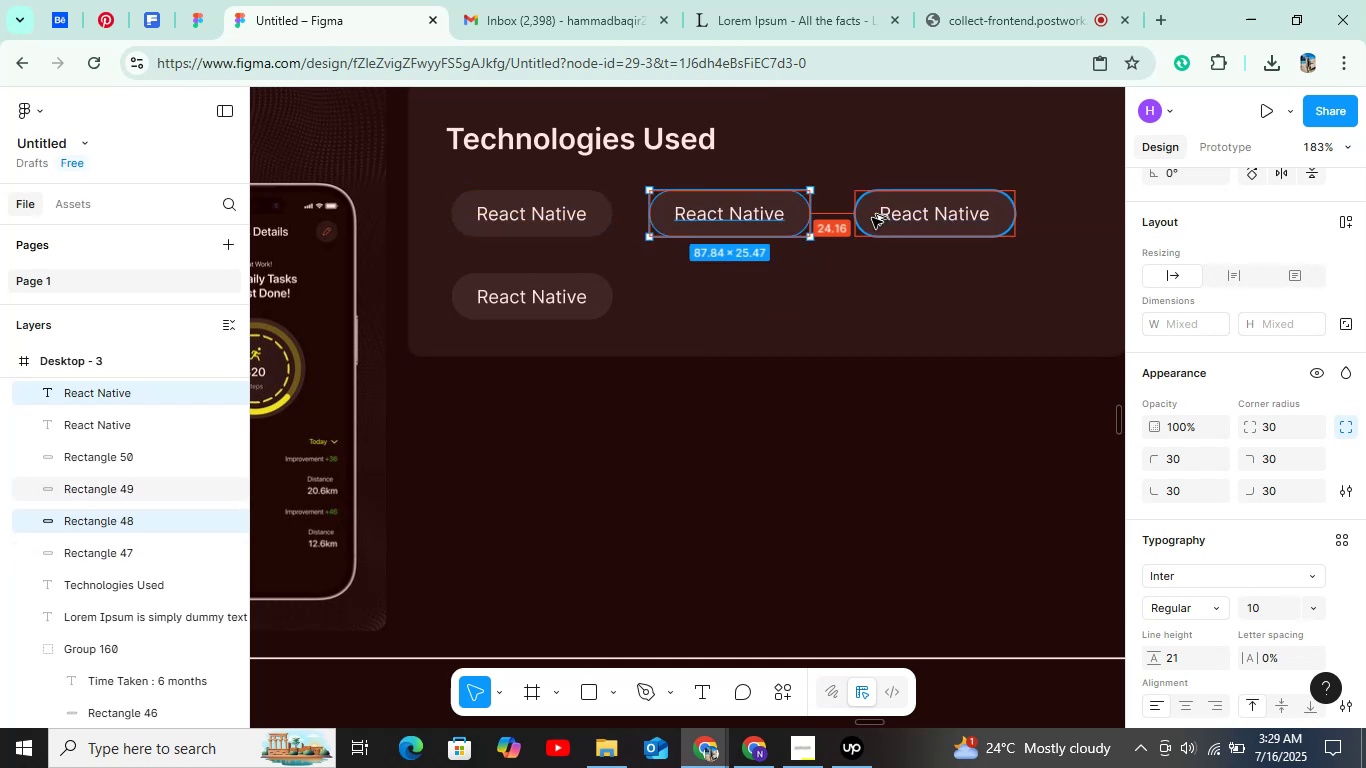 
key(Alt+AltLeft)
 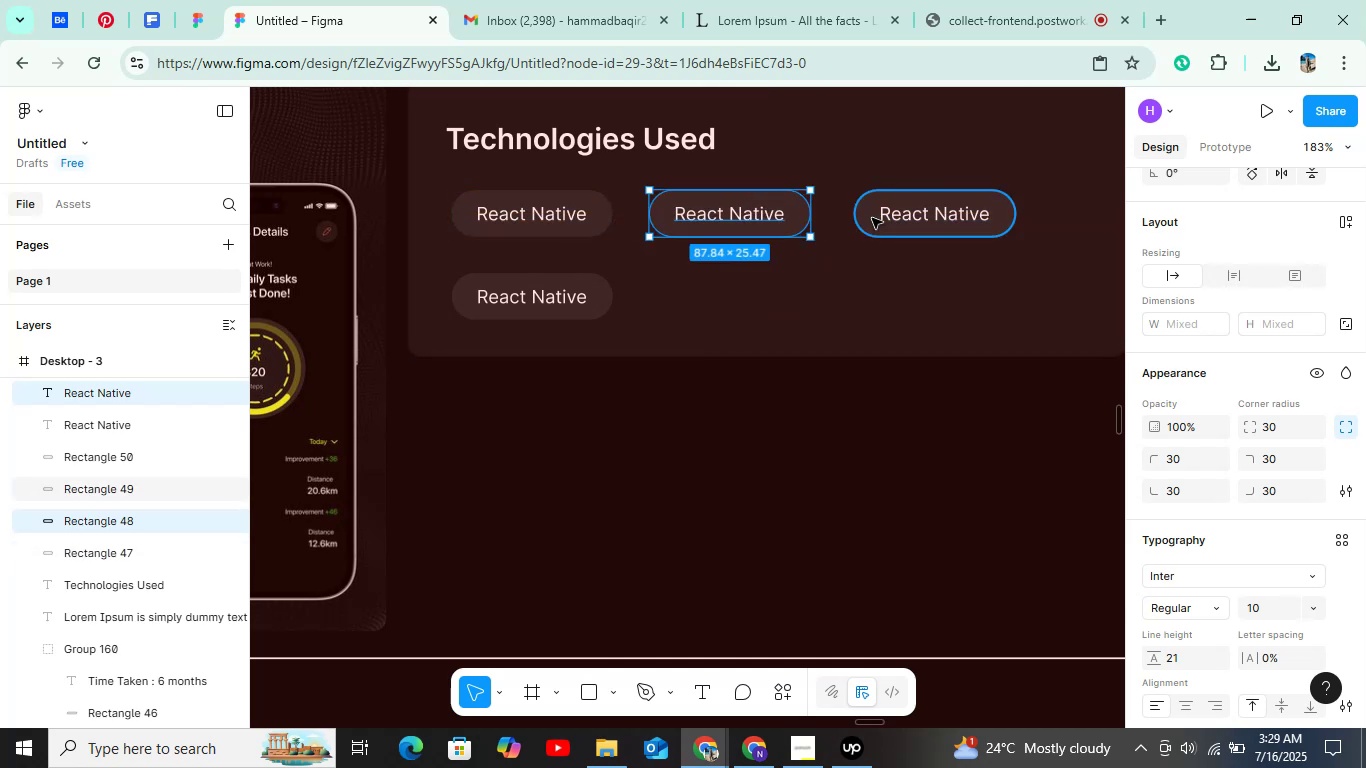 
key(Alt+AltLeft)
 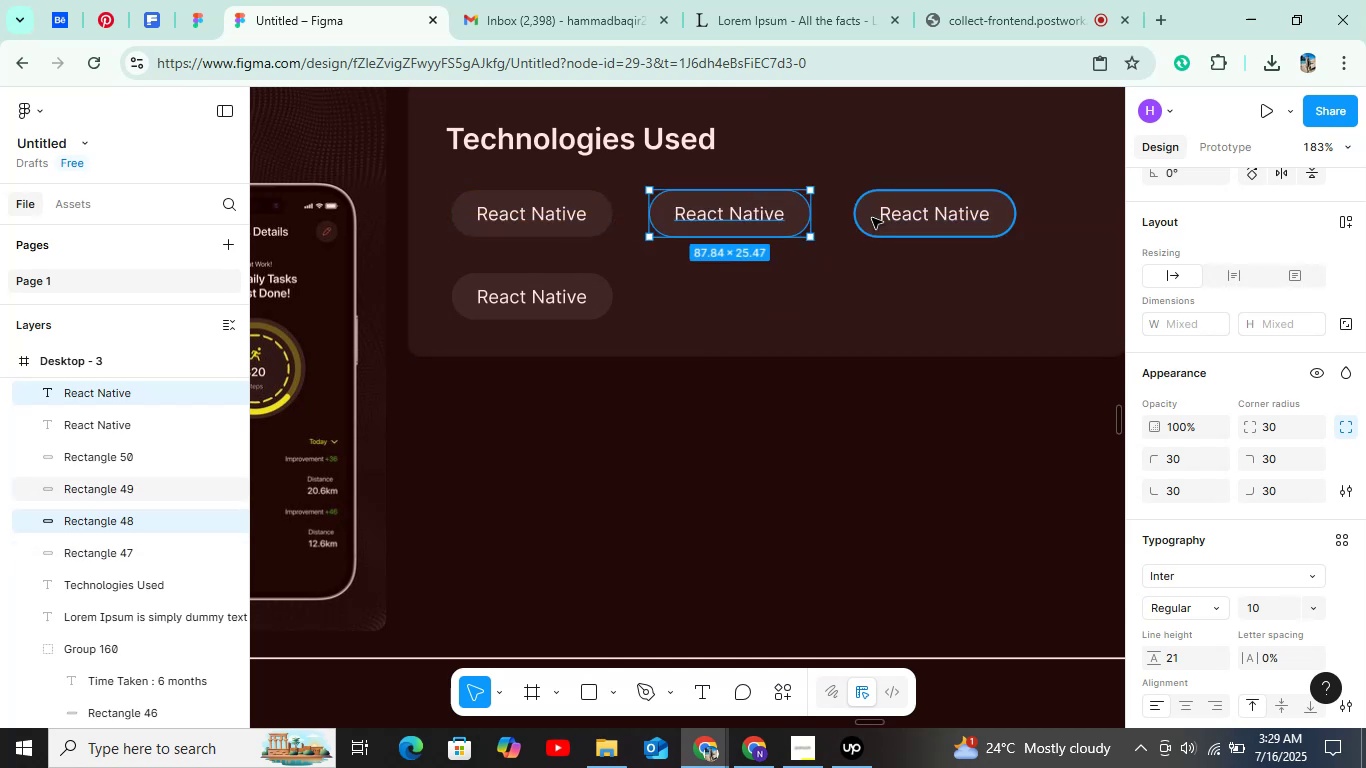 
left_click([872, 218])
 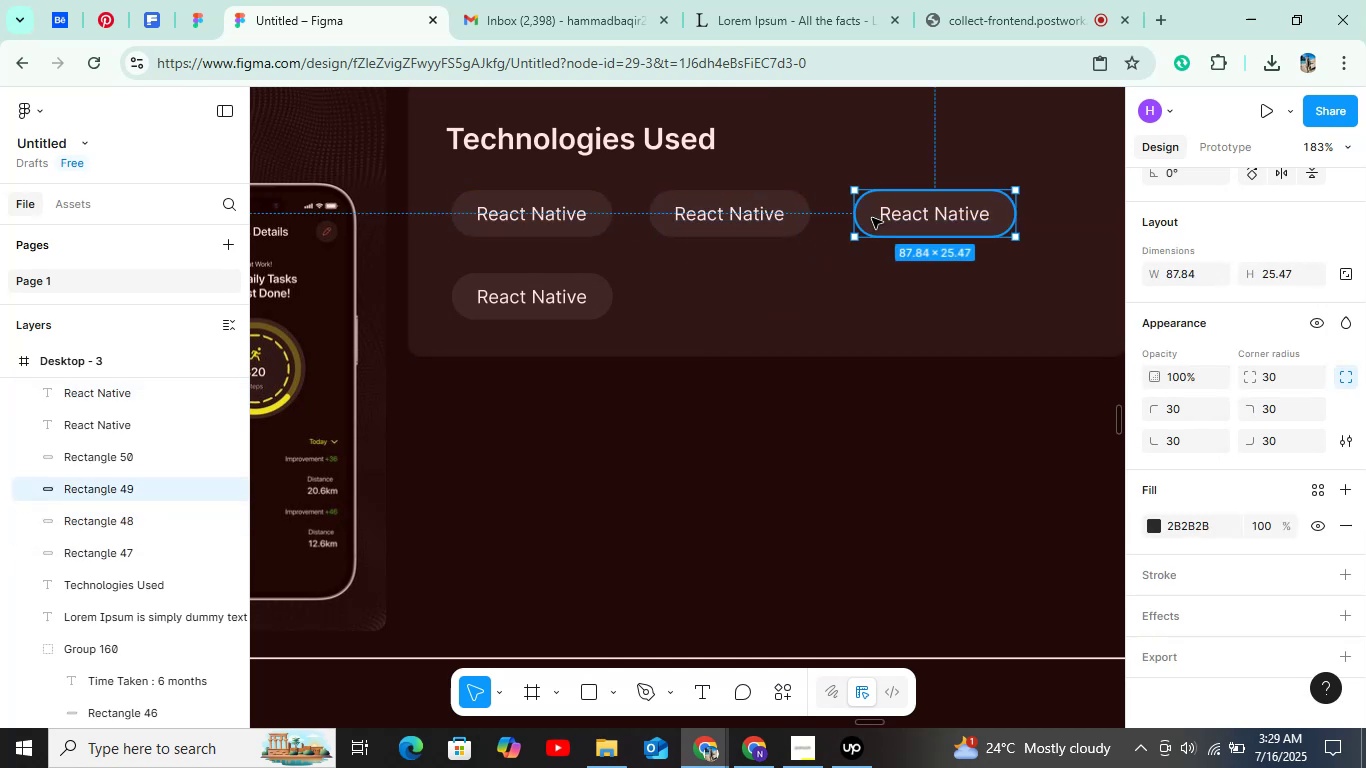 
hold_key(key=ShiftLeft, duration=0.79)
left_click([920, 217])
 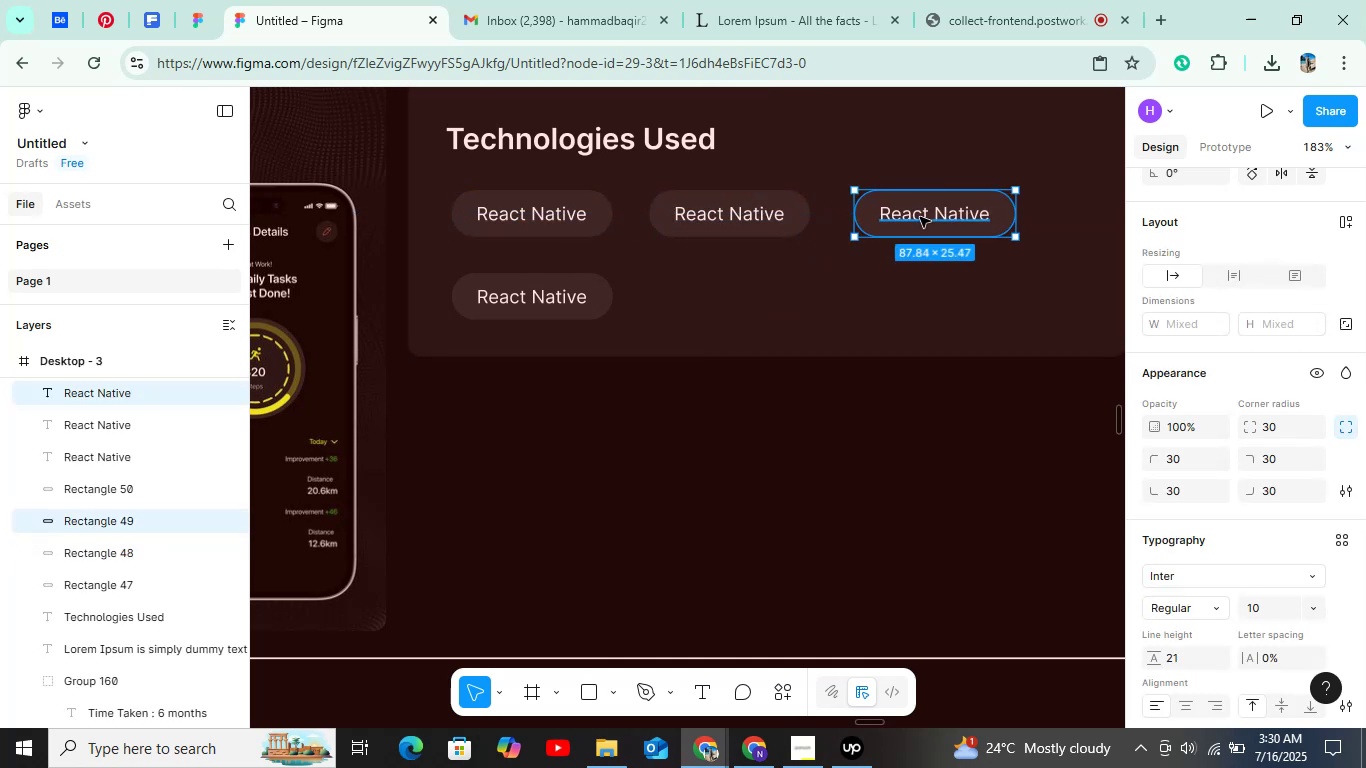 
hold_key(key=AltLeft, duration=1.51)
 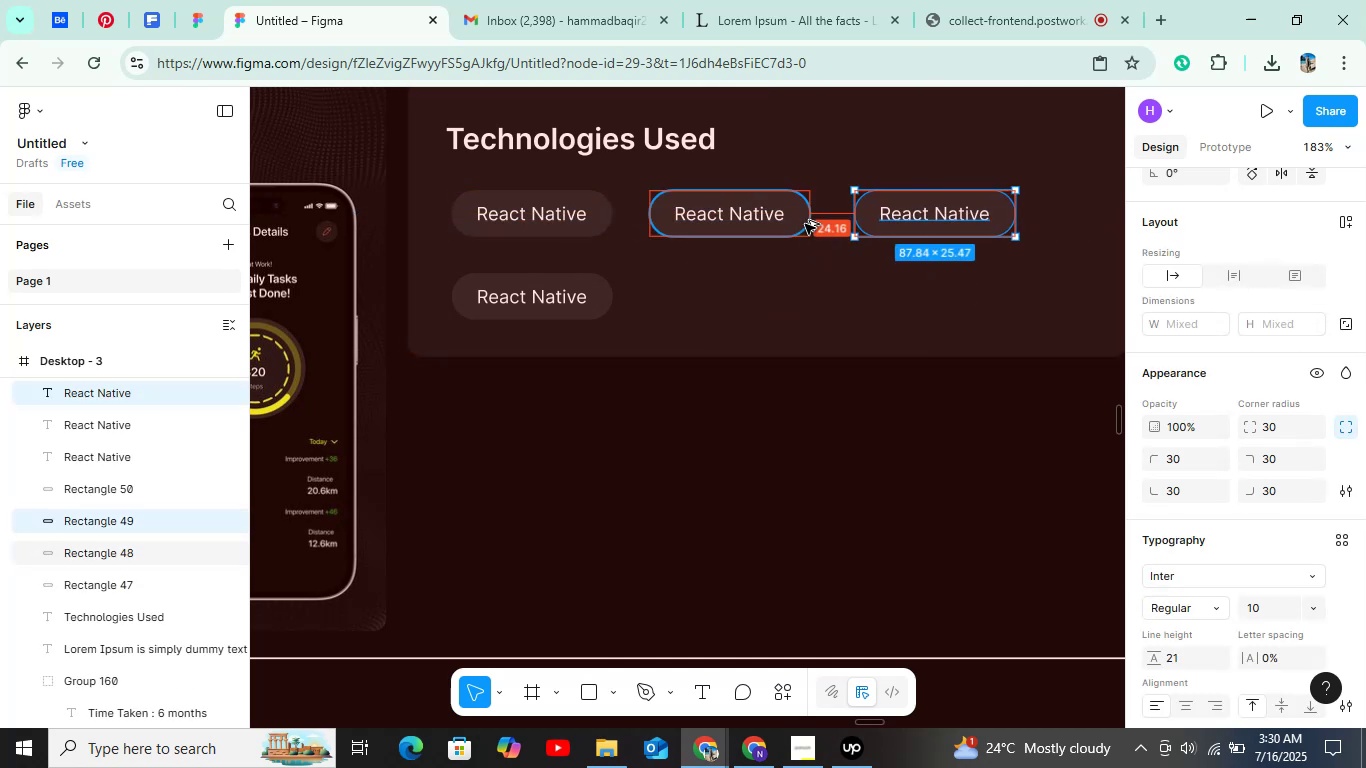 
key(Alt+Shift+ArrowRight)
 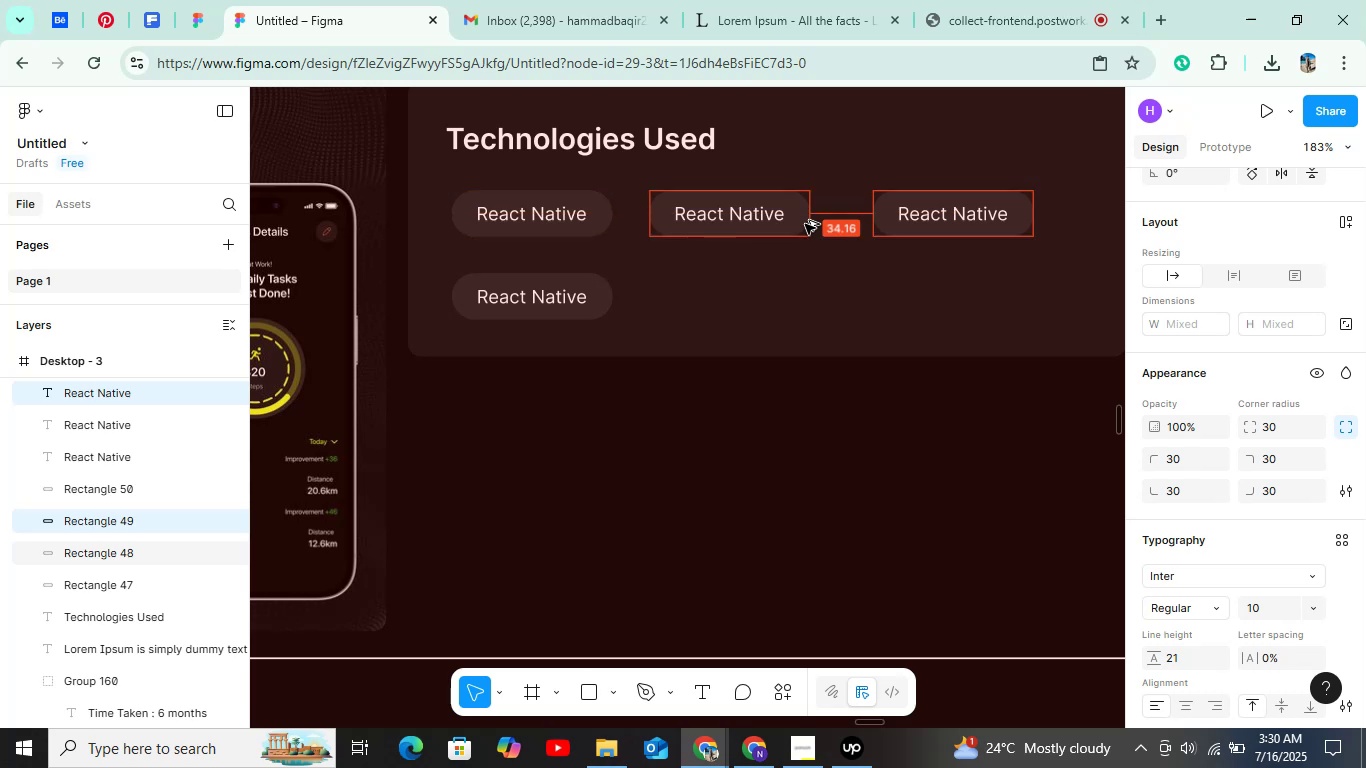 
key(Alt+Shift+ArrowRight)
 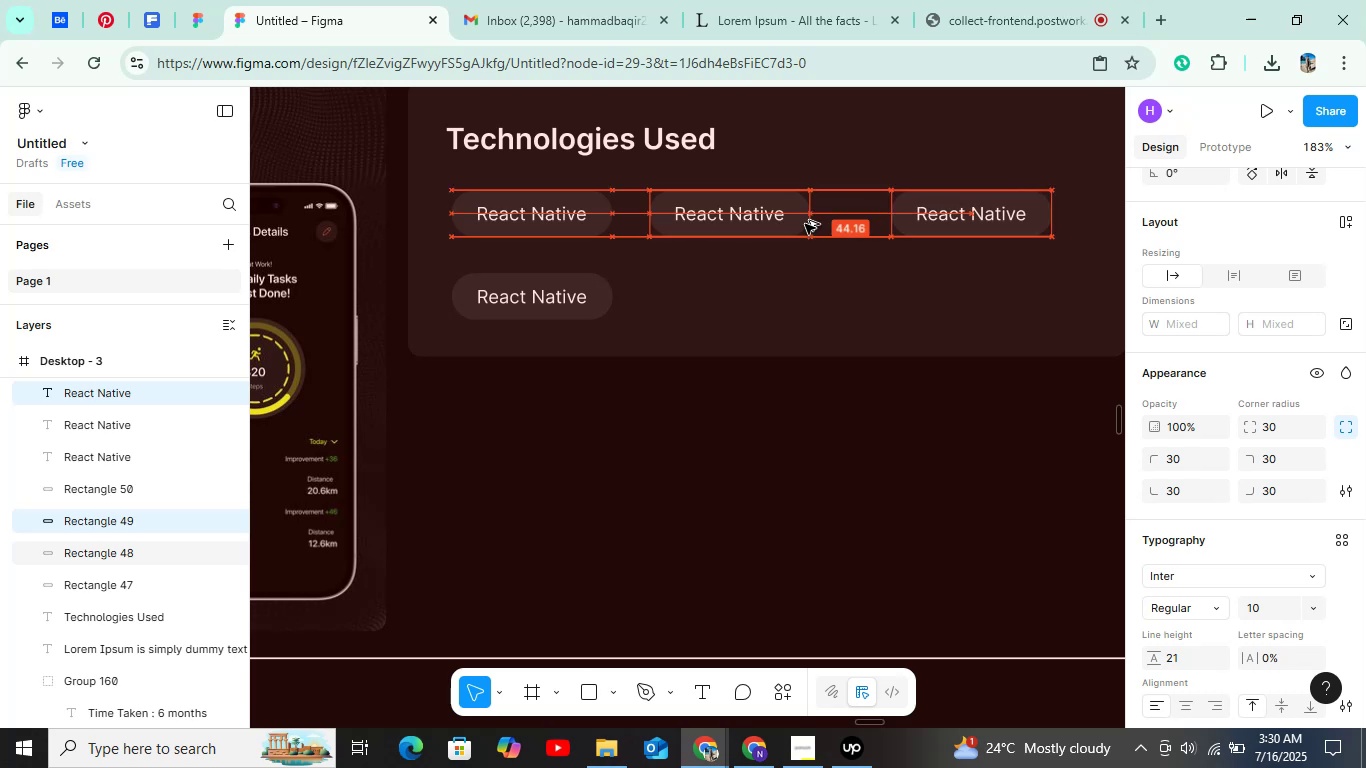 
key(Alt+ArrowLeft)
 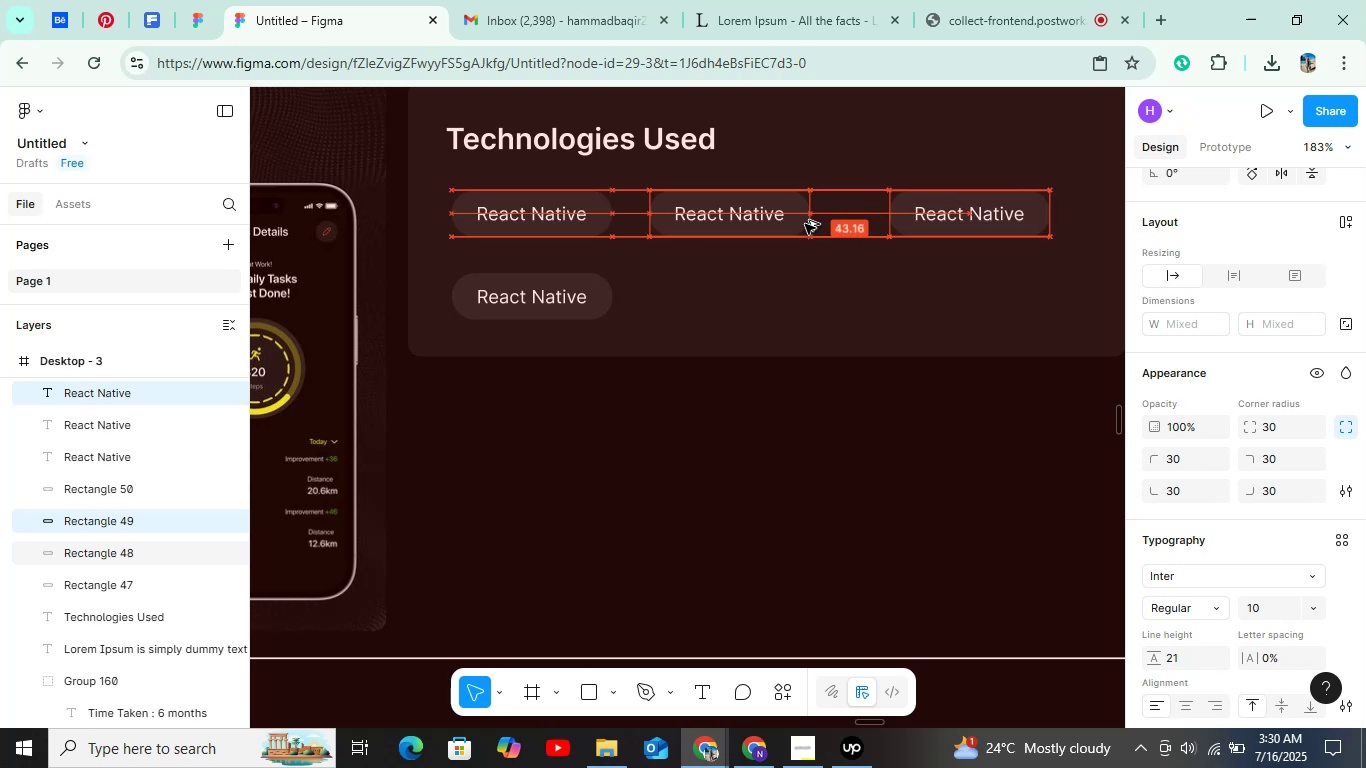 
key(Alt+ArrowLeft)
 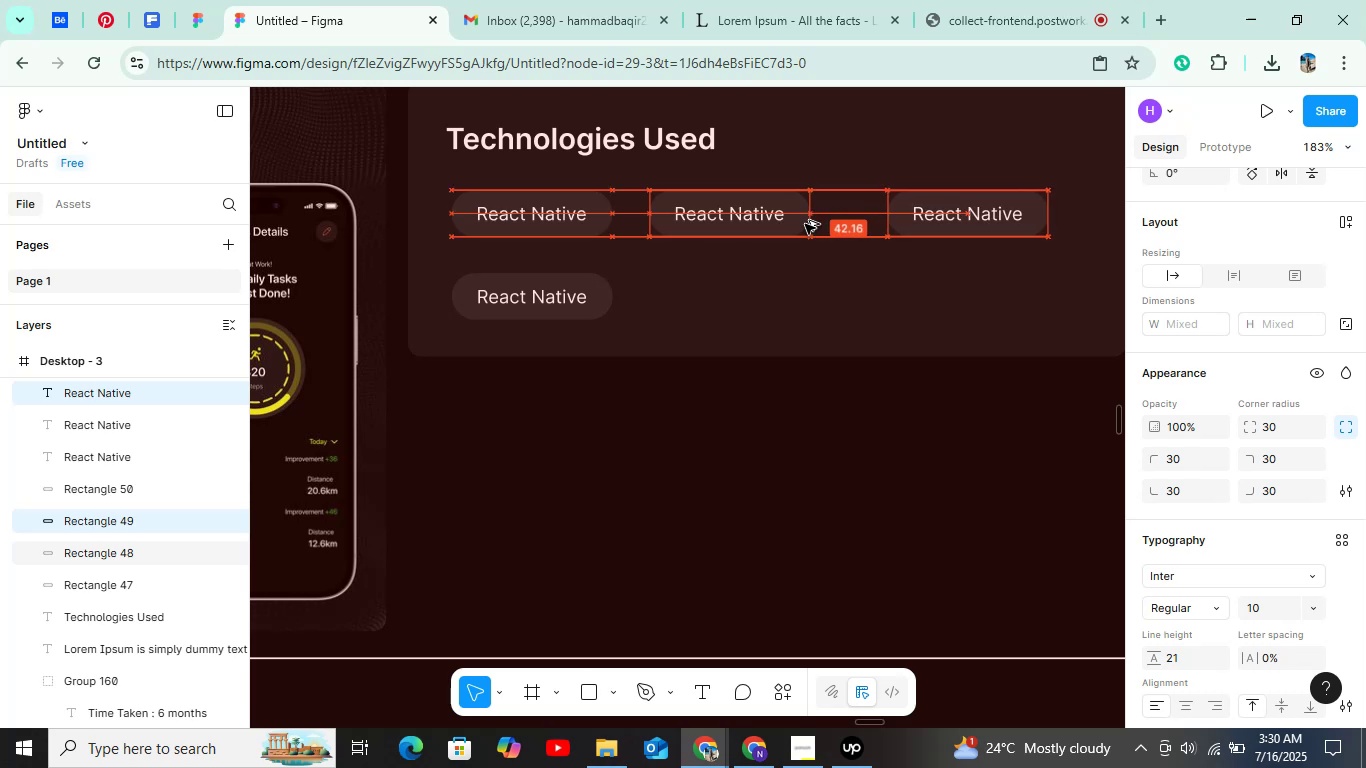 
key(Alt+ArrowLeft)
 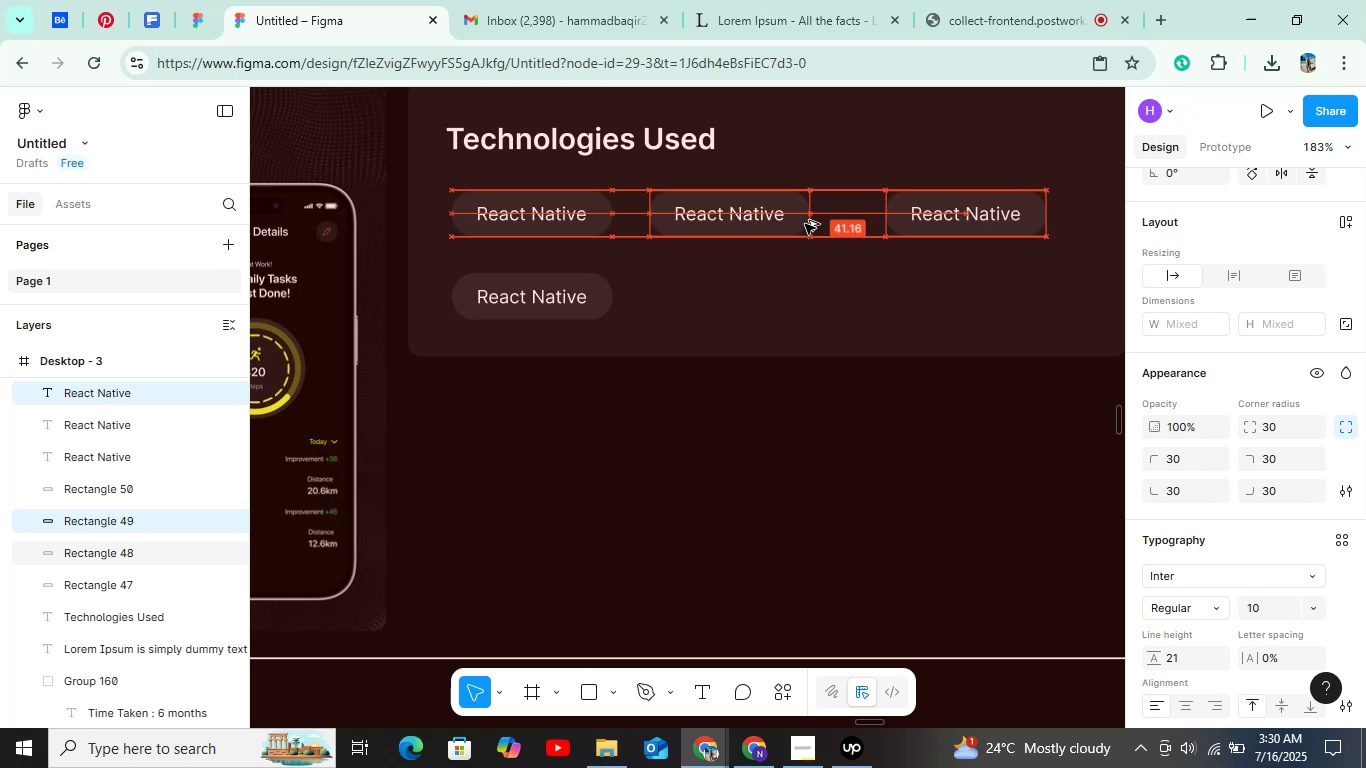 
key(Alt+ArrowLeft)
 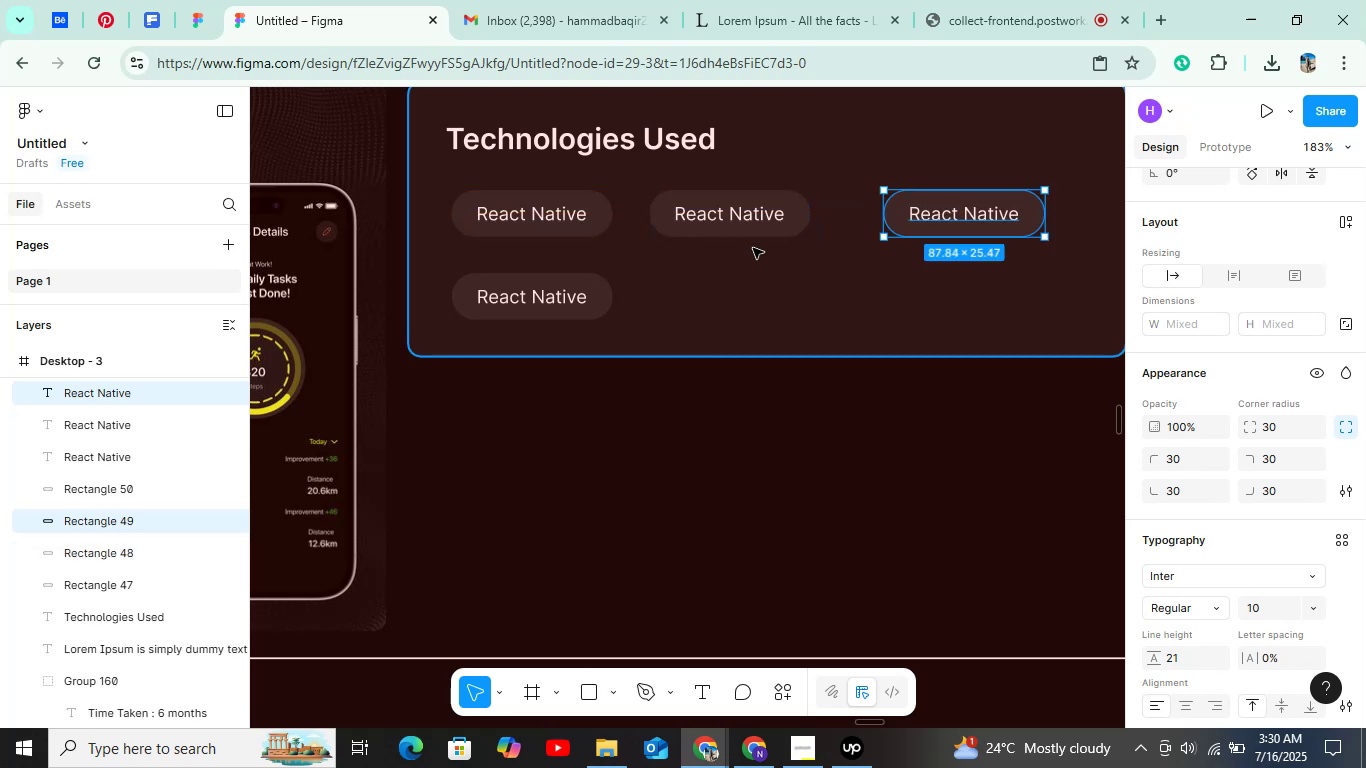 
left_click([753, 219])
 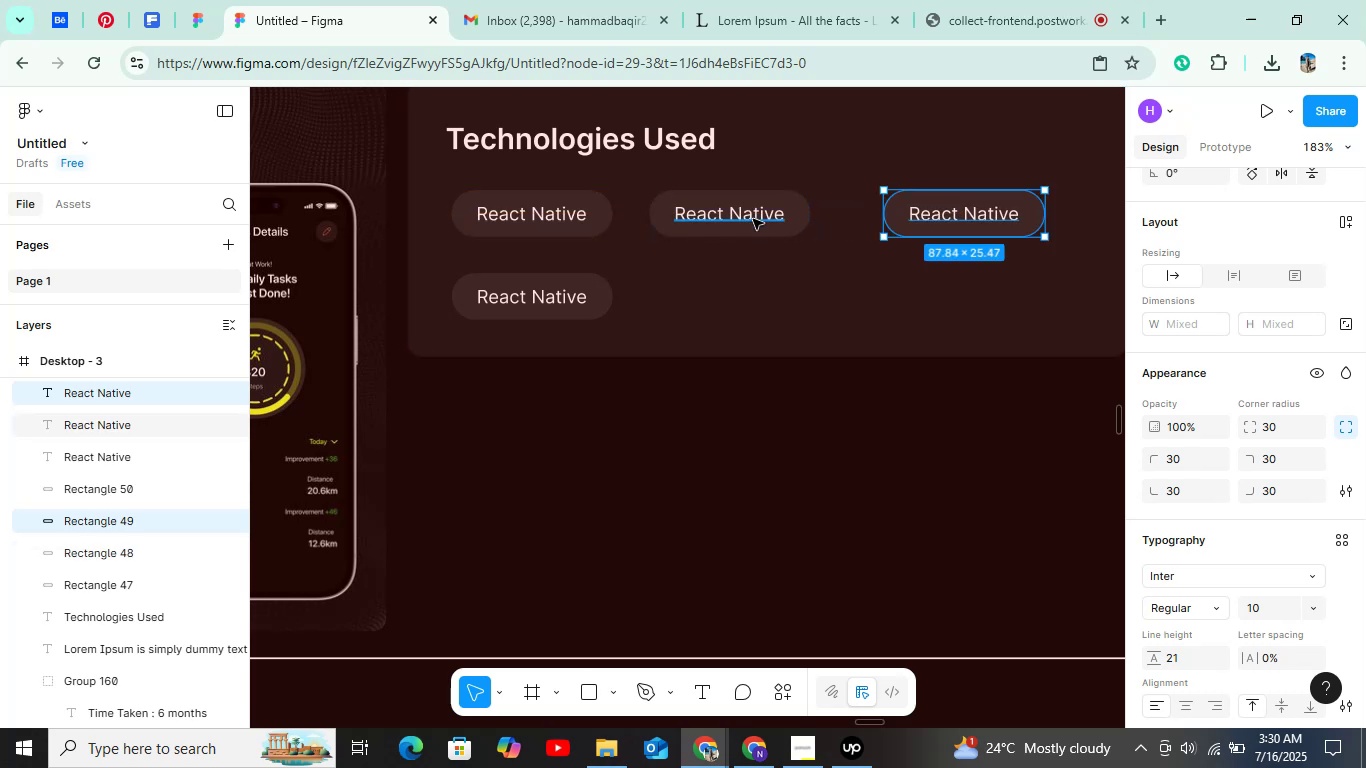 
hold_key(key=ShiftLeft, duration=0.96)
left_click([798, 215])
 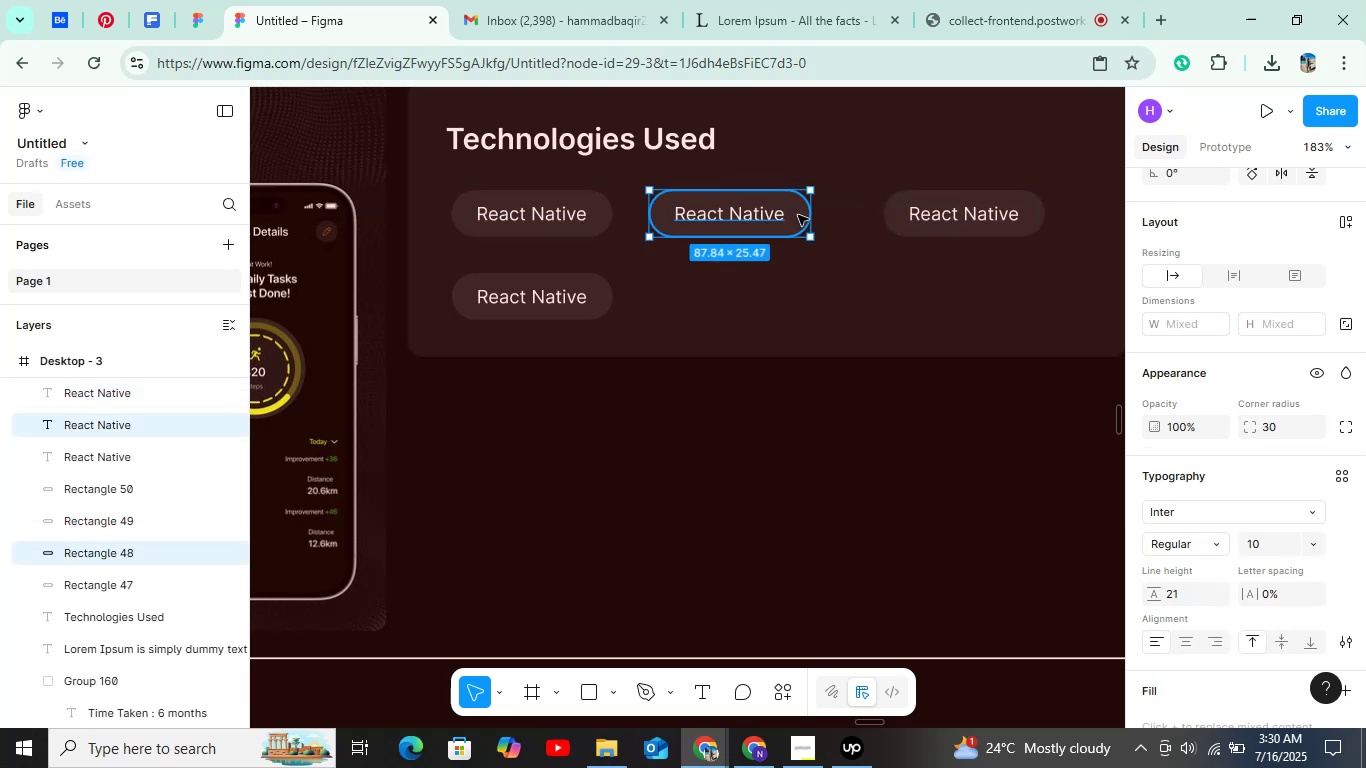 
key(Alt+Shift+ArrowRight)
 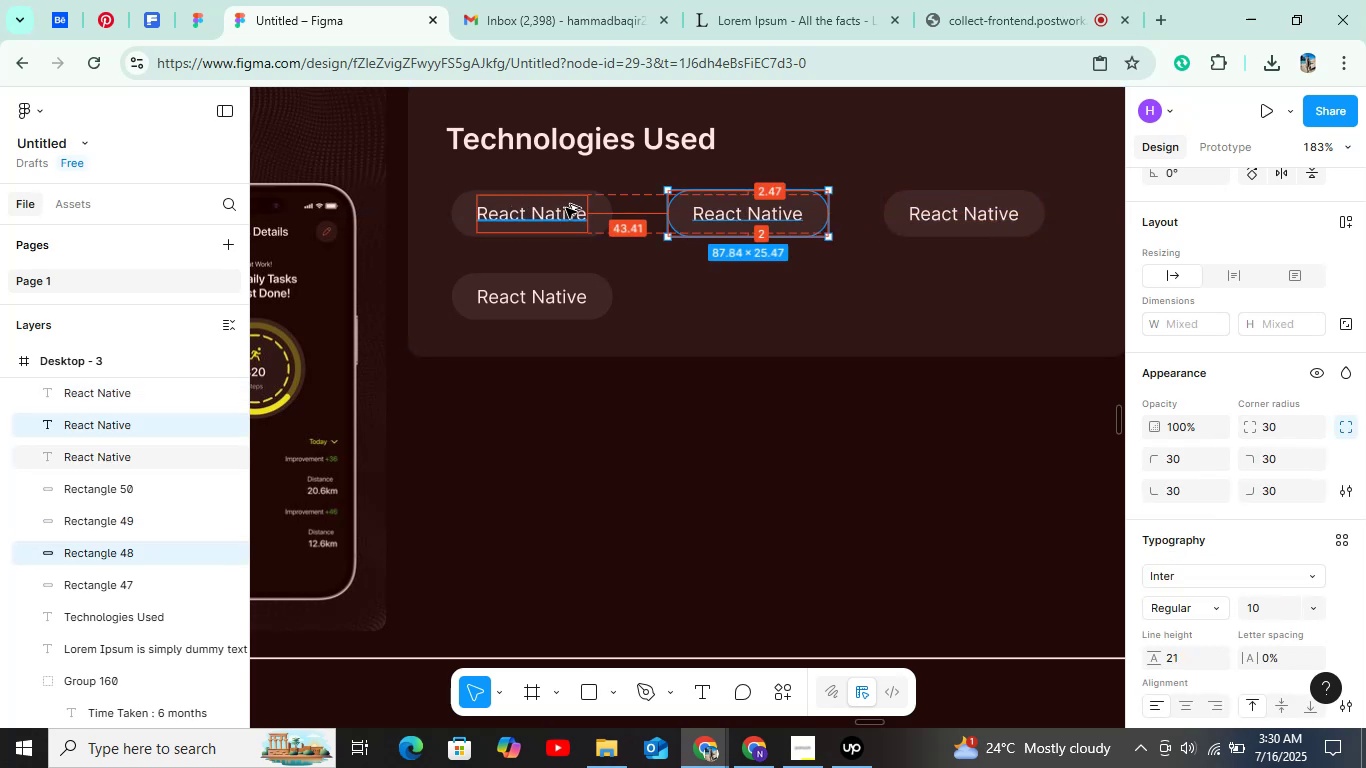 
hold_key(key=ControlLeft, duration=0.69)
scroll: coordinate [608, 194], scroll_direction: down, amount: 6.0
 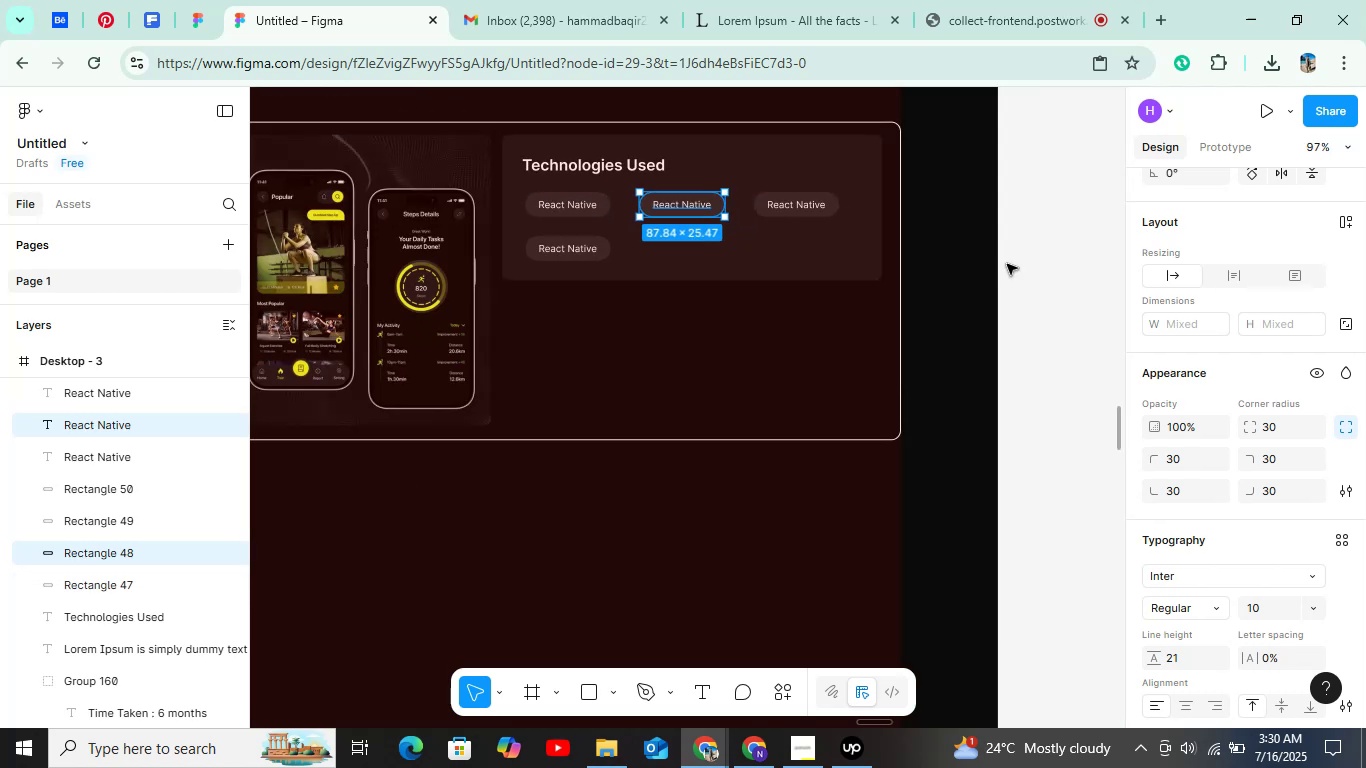 
left_click([1007, 264])
 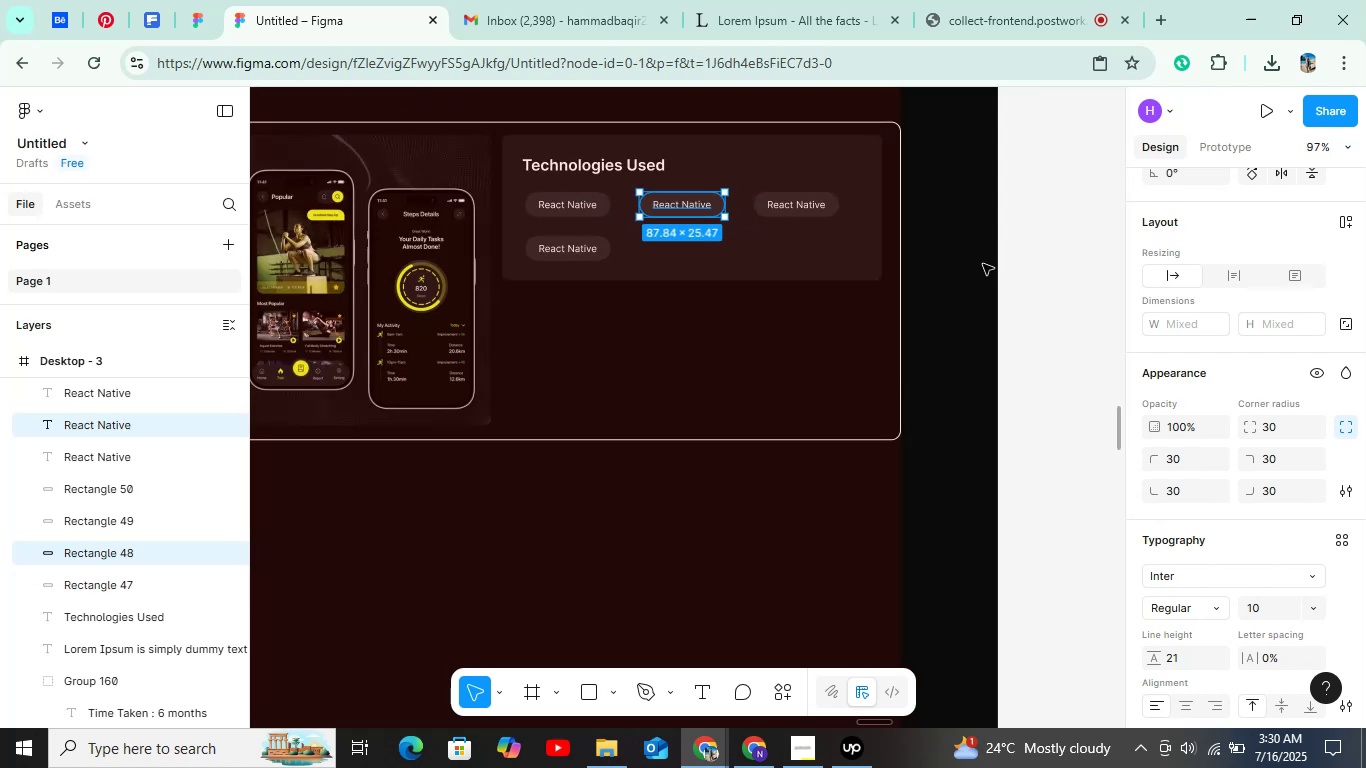 
hold_key(key=ControlLeft, duration=0.95)
scroll: coordinate [939, 256], scroll_direction: down, amount: 25.0
 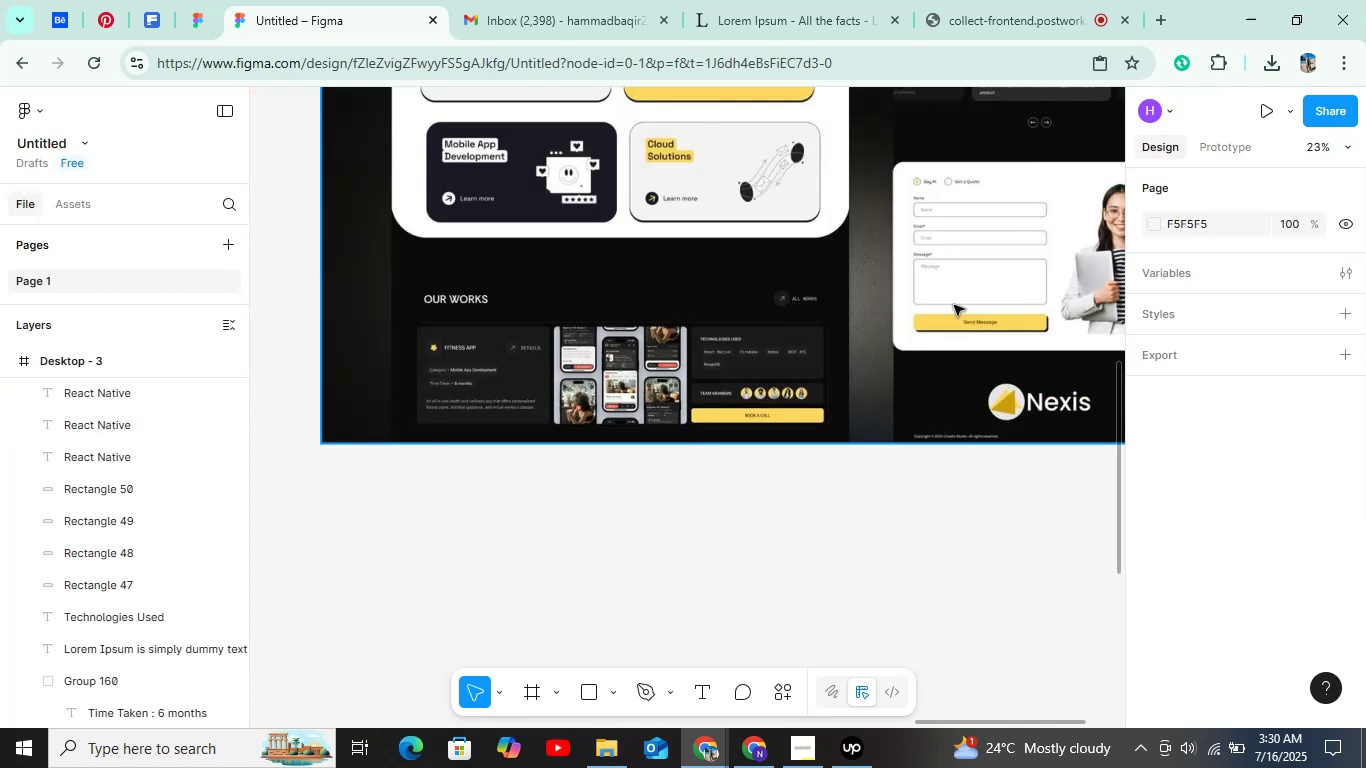 
hold_key(key=ShiftLeft, duration=0.82)
 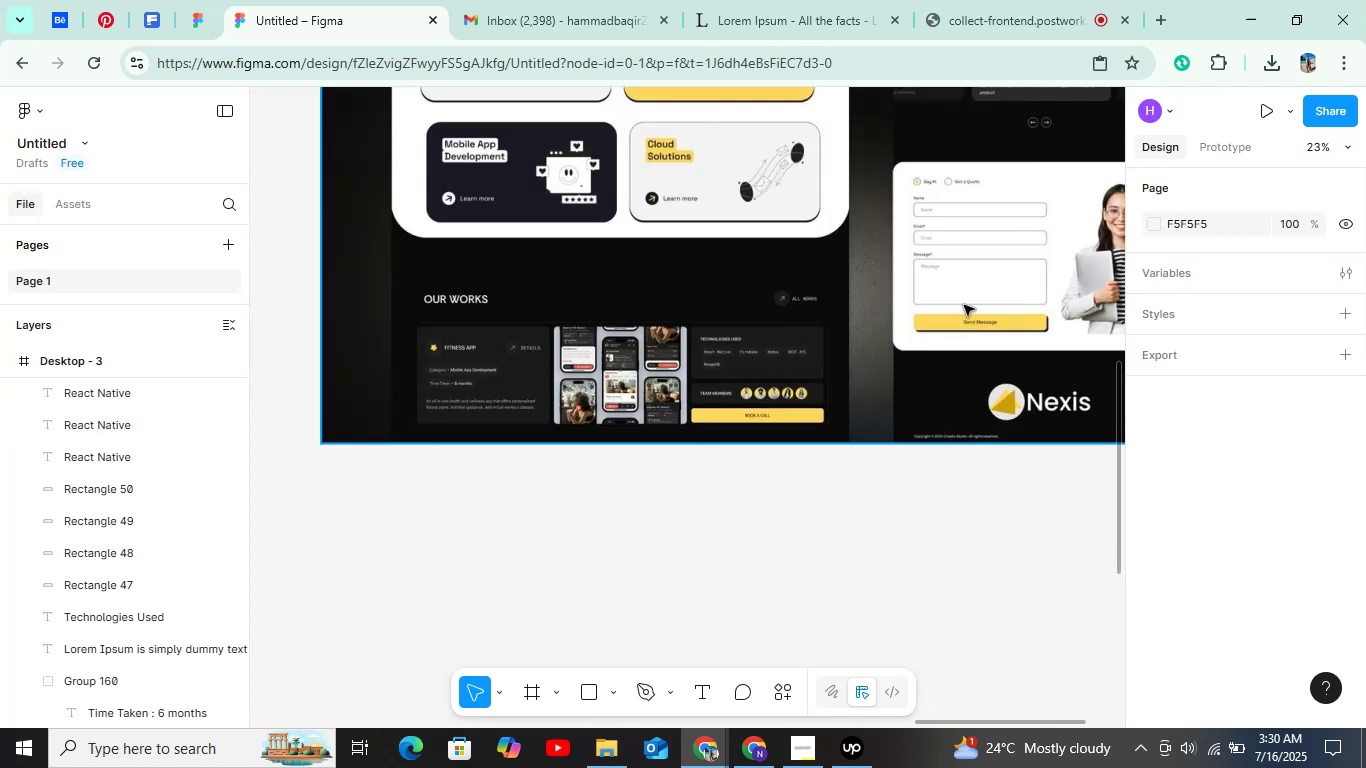 
hold_key(key=ControlLeft, duration=1.52)
scroll: coordinate [731, 352], scroll_direction: up, amount: 10.0
 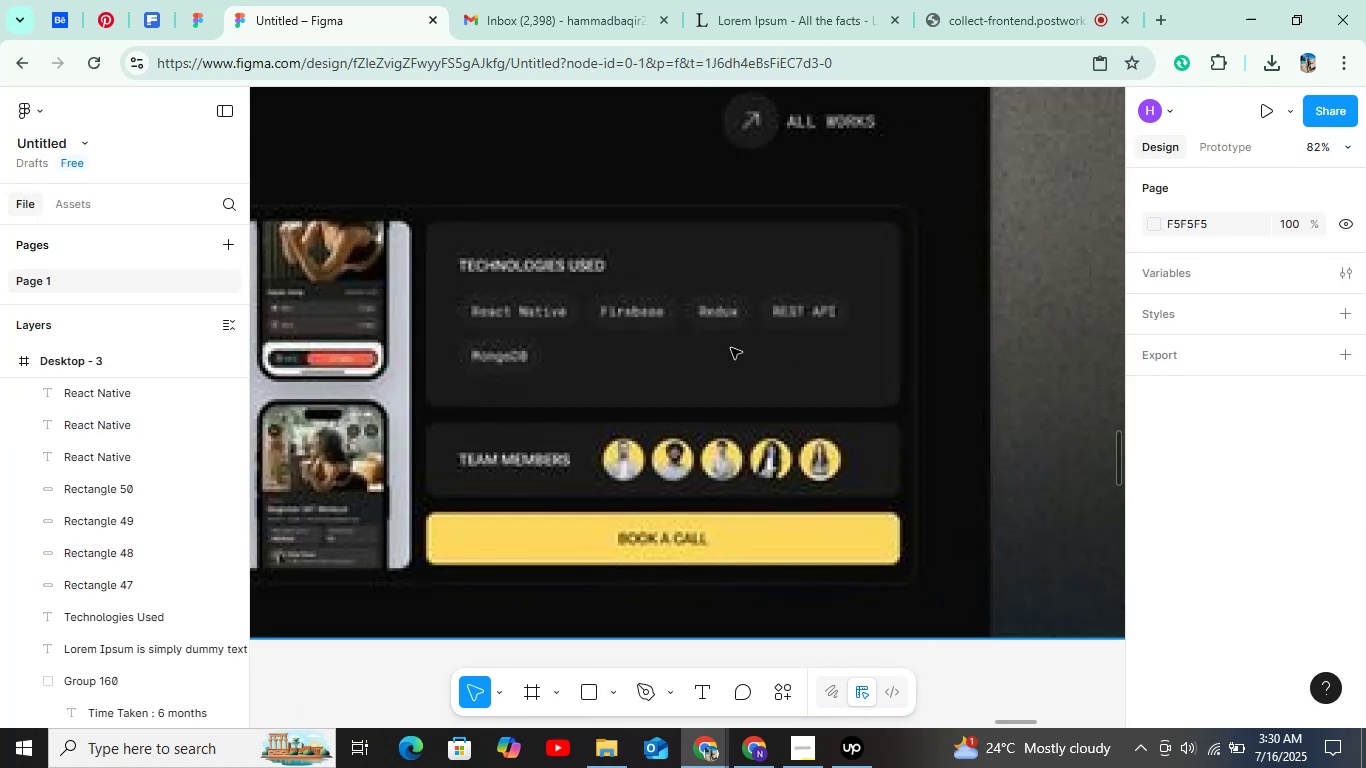 
scroll: coordinate [729, 348], scroll_direction: down, amount: 4.0
 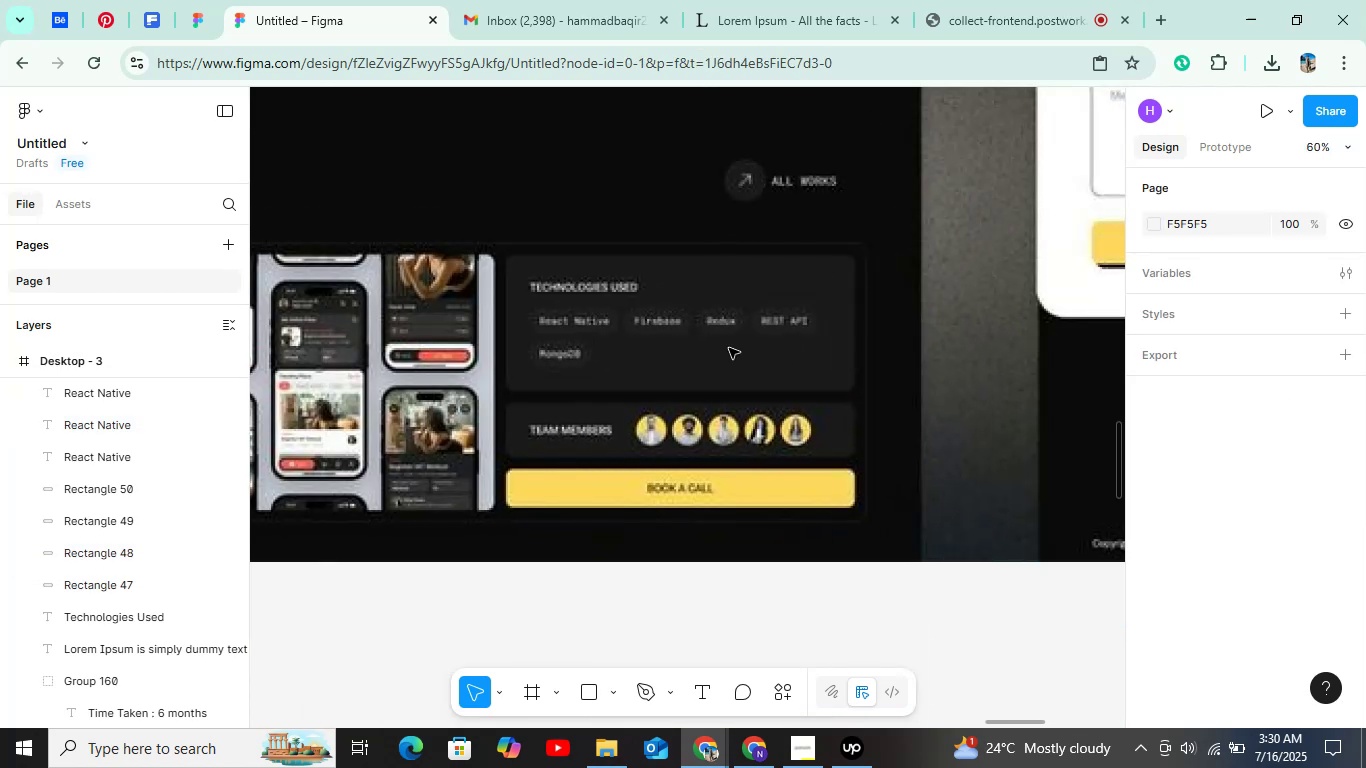 
hold_key(key=ControlLeft, duration=1.51)
 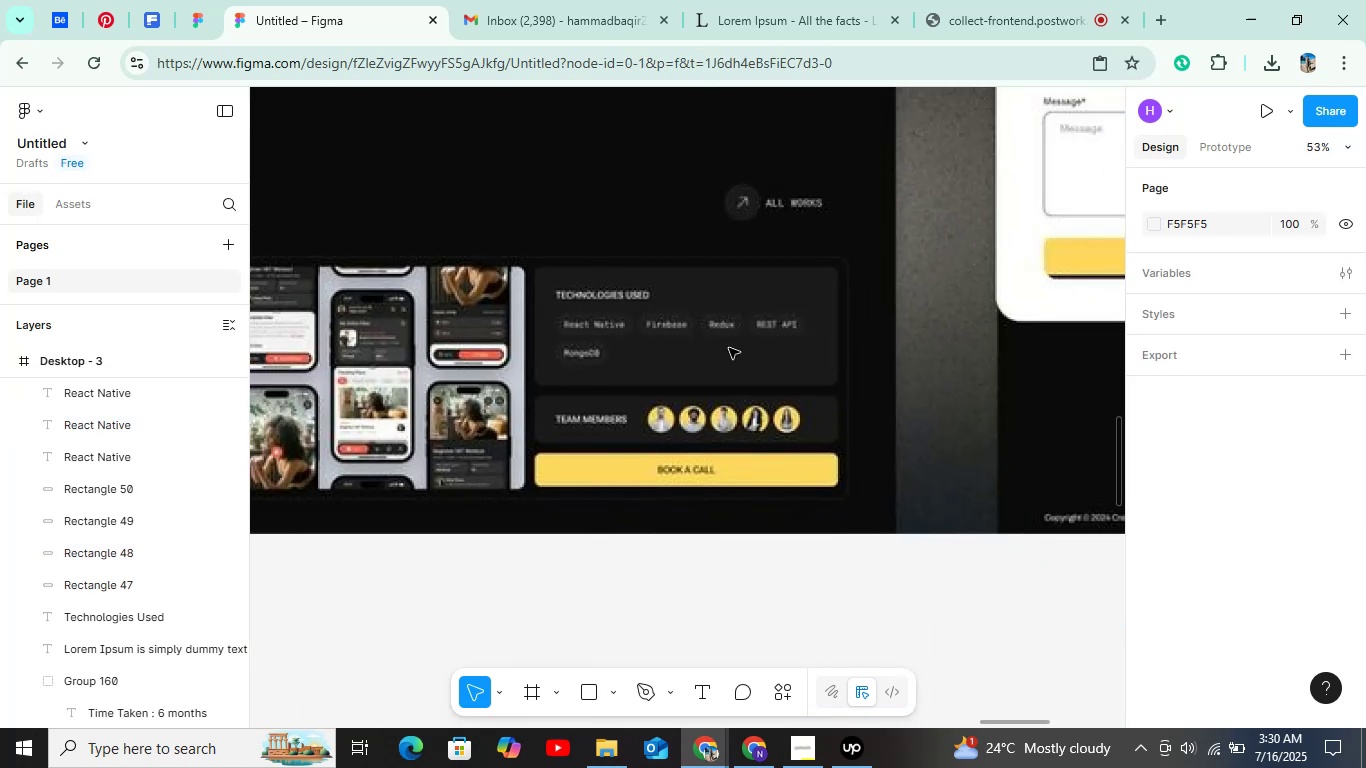 
hold_key(key=ControlLeft, duration=0.55)
scroll: coordinate [729, 348], scroll_direction: up, amount: 23.0
 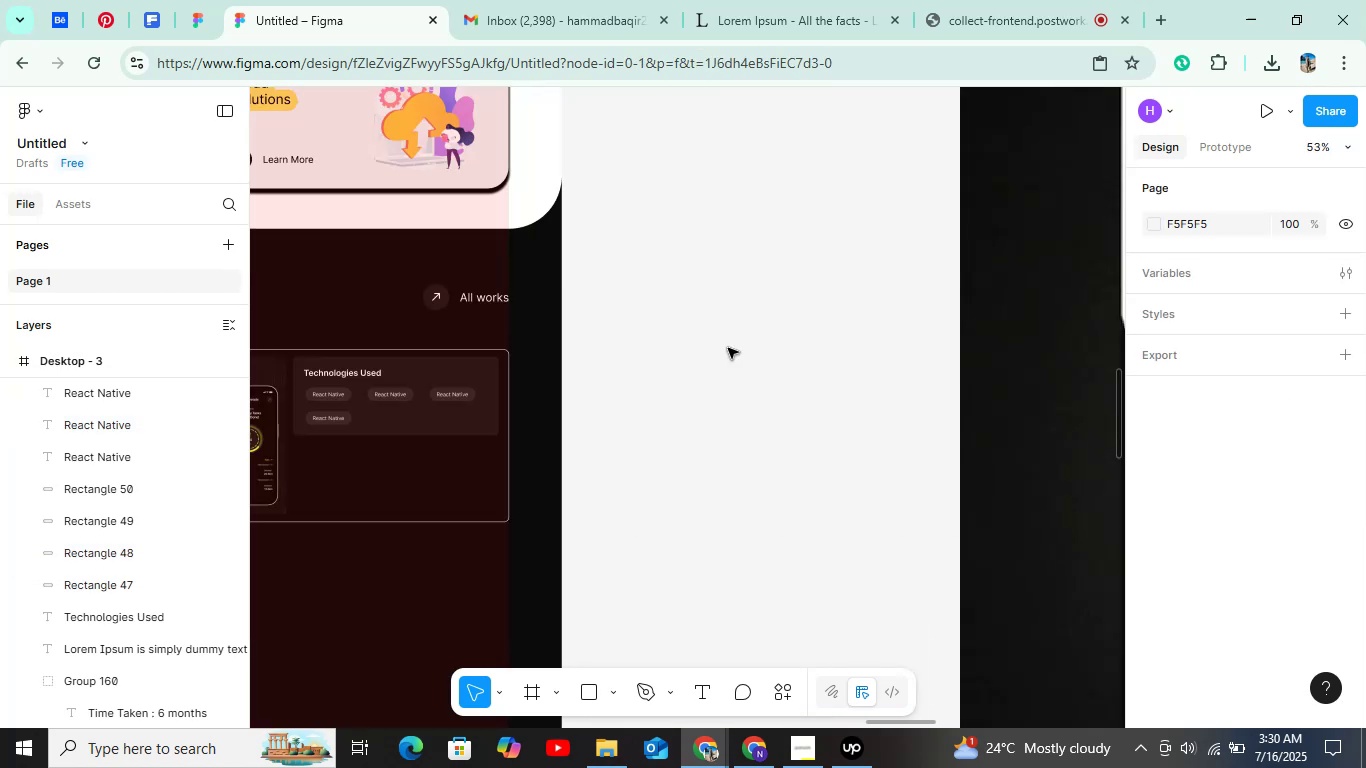 
hold_key(key=ShiftLeft, duration=1.08)
 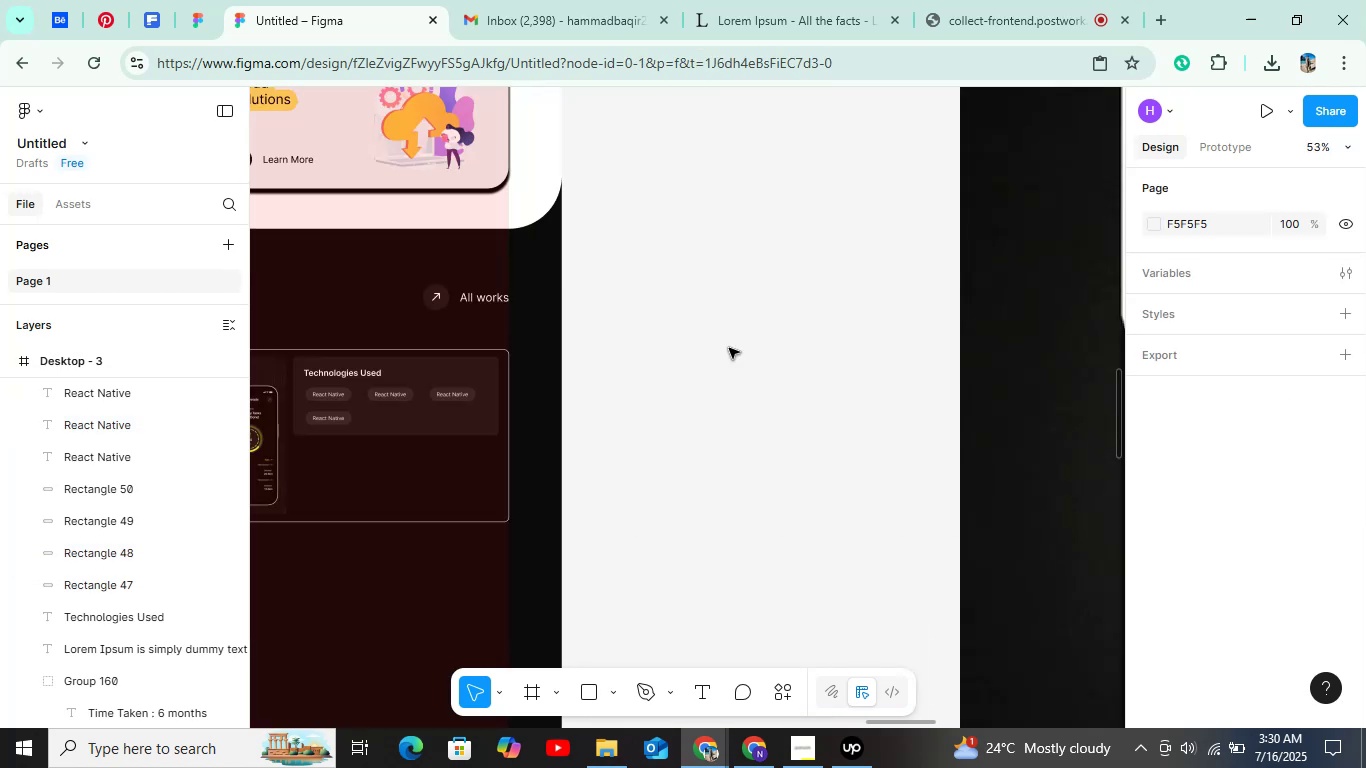 
key(Shift+ShiftLeft)
 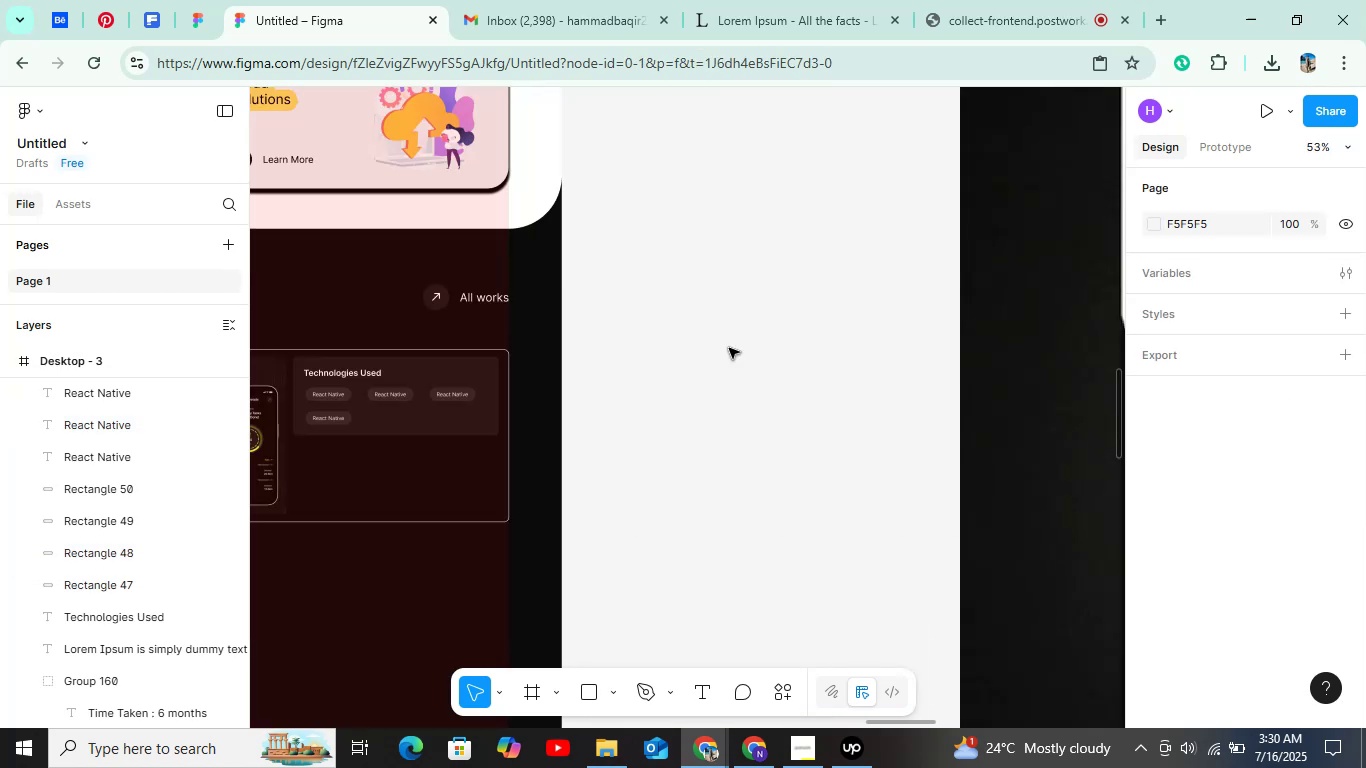 
scroll: coordinate [728, 348], scroll_direction: up, amount: 5.0
 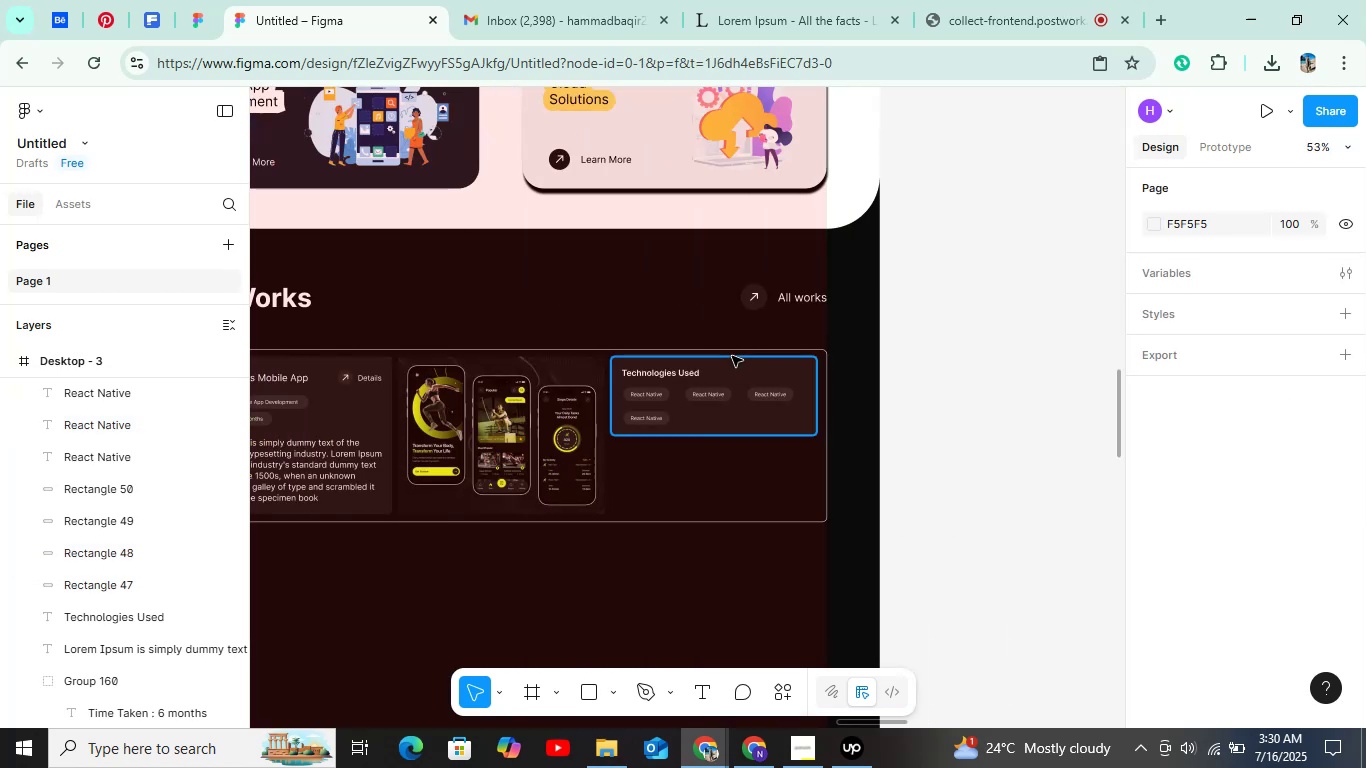 
scroll: coordinate [732, 356], scroll_direction: down, amount: 32.0
 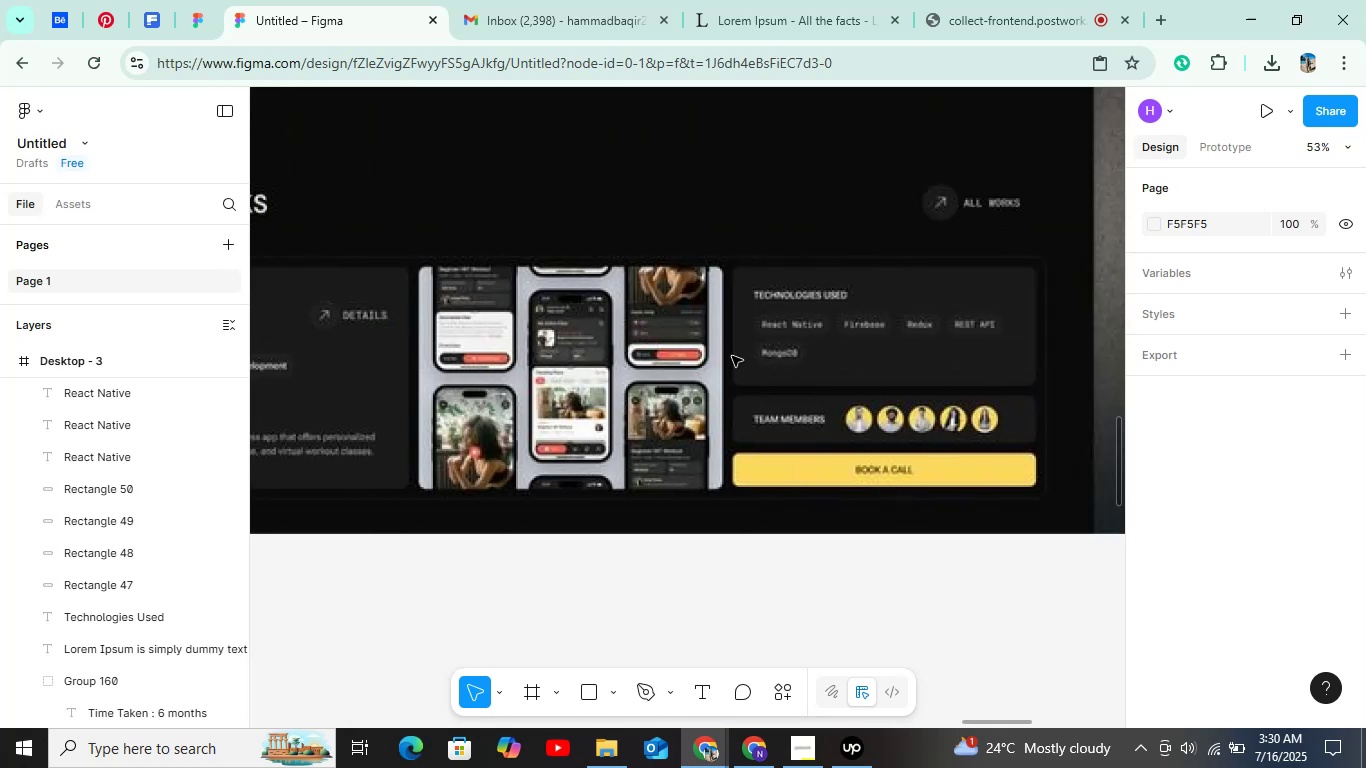 
hold_key(key=ShiftLeft, duration=1.52)
 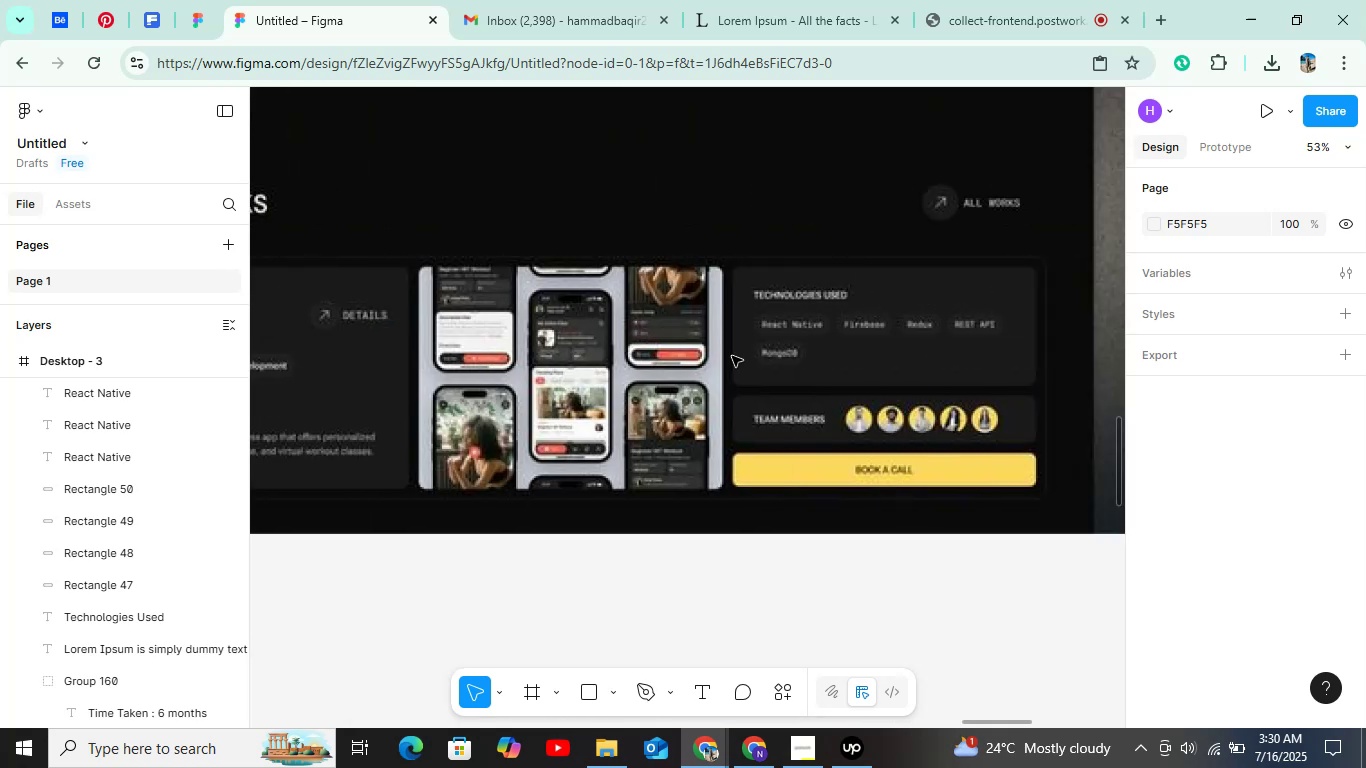 
hold_key(key=ShiftLeft, duration=1.51)
scroll: coordinate [719, 314], scroll_direction: up, amount: 32.0
 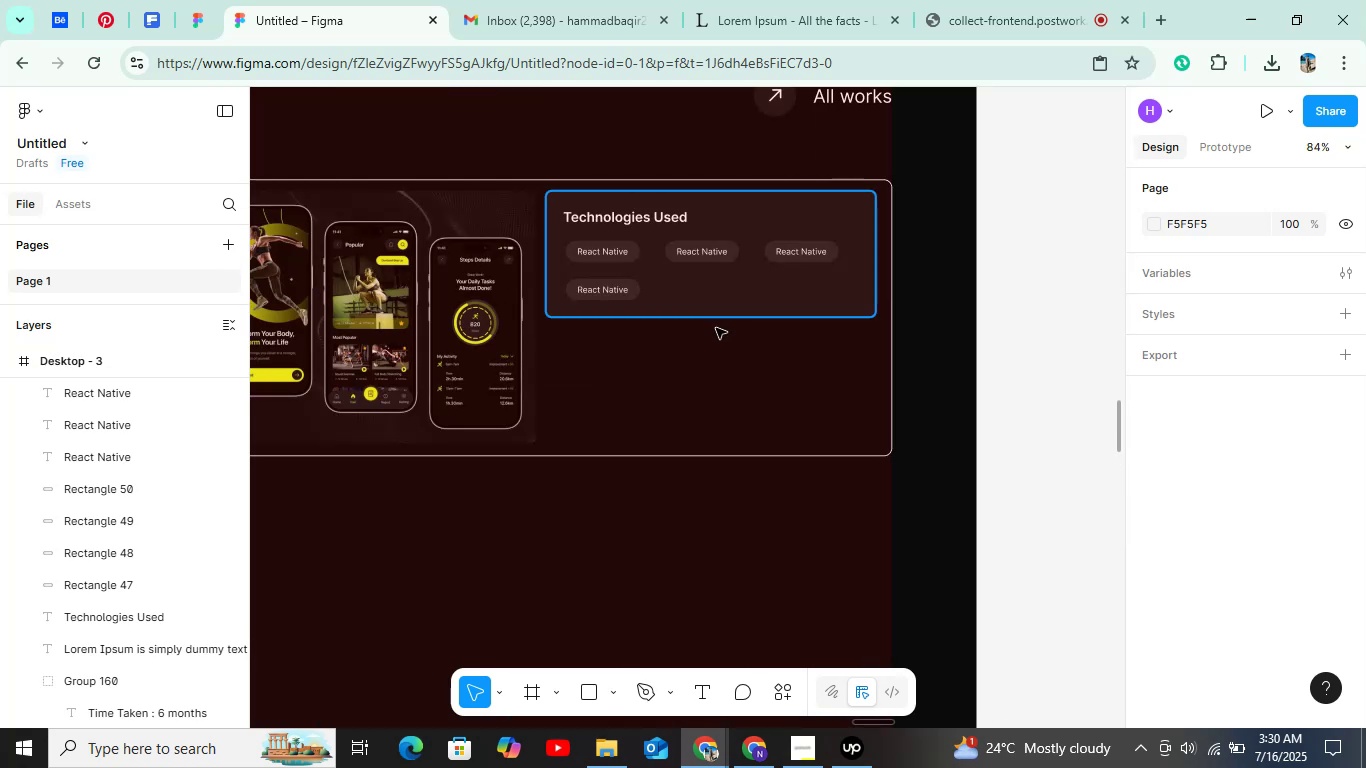 
hold_key(key=ShiftLeft, duration=0.79)
 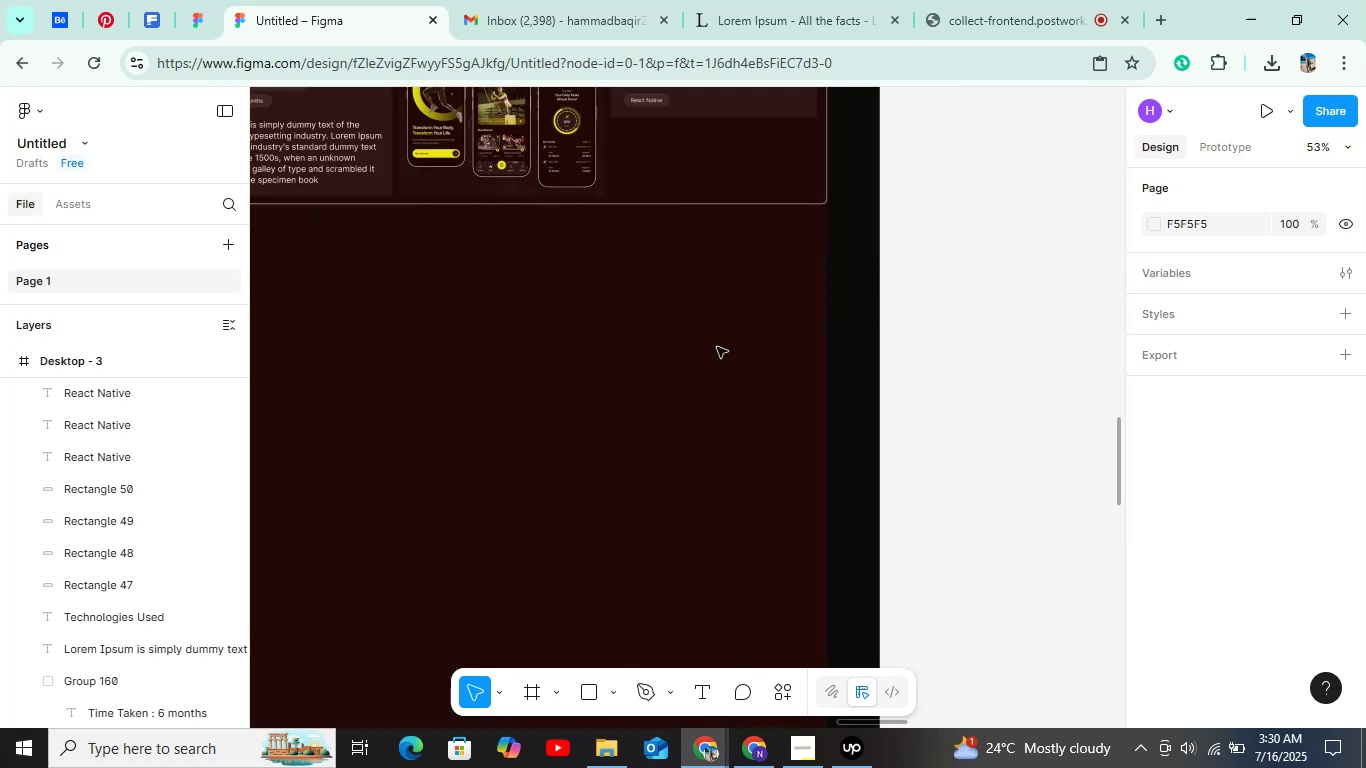 
hold_key(key=ControlLeft, duration=0.4)
 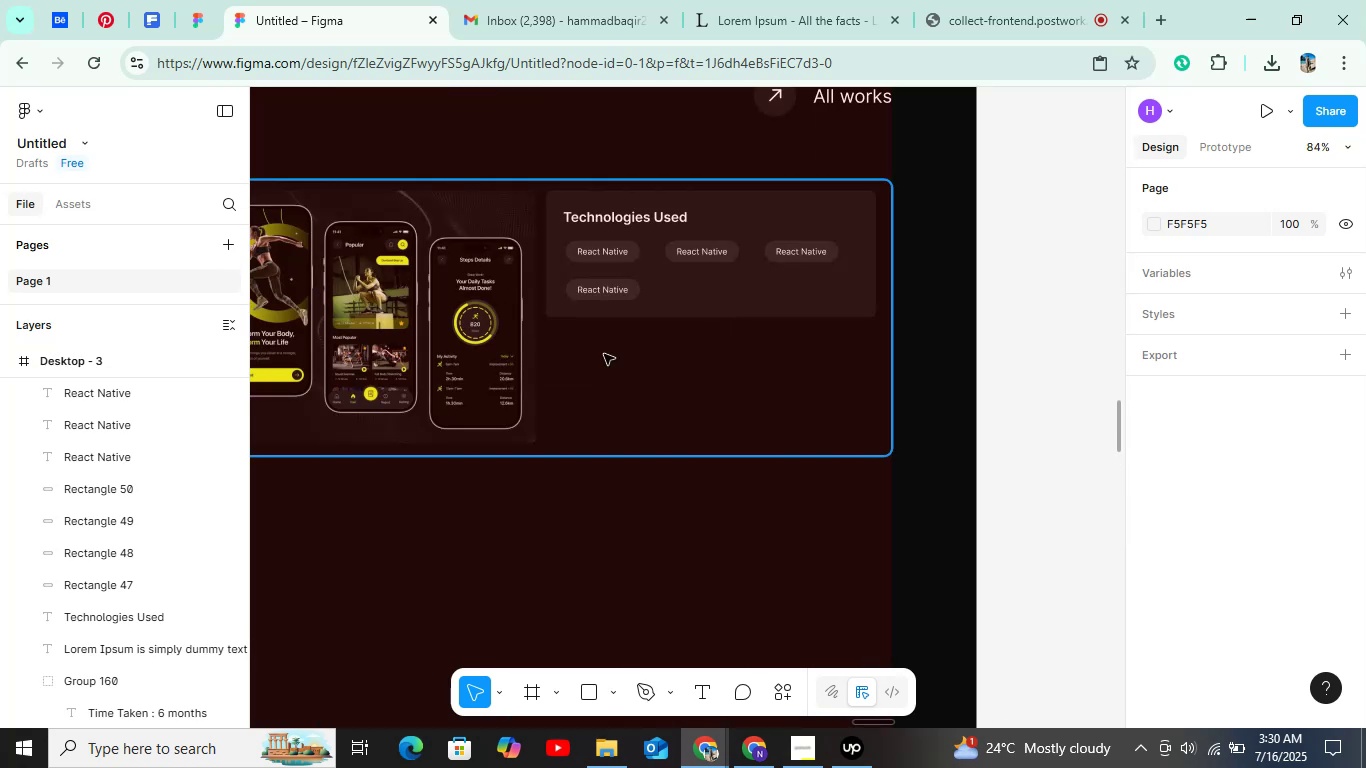 
key(R)
 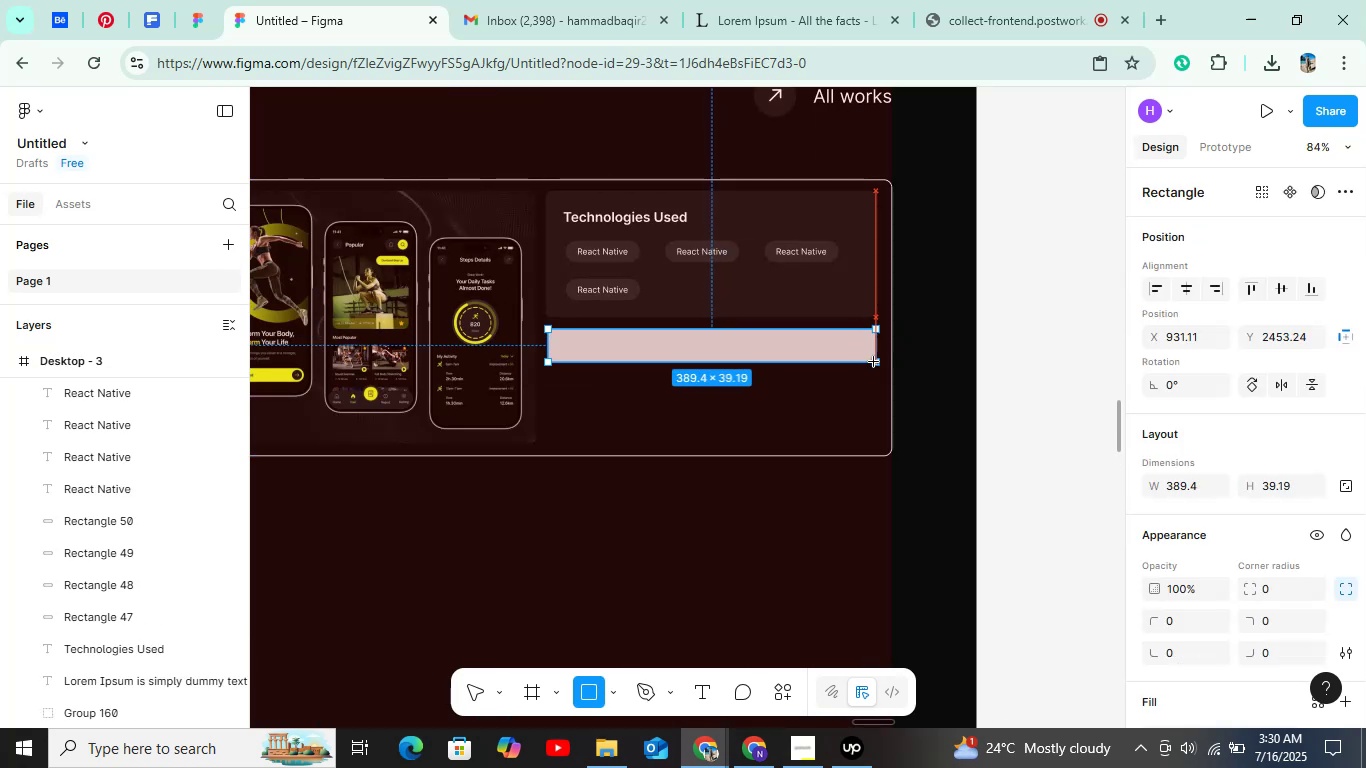 
wait(9.26)
 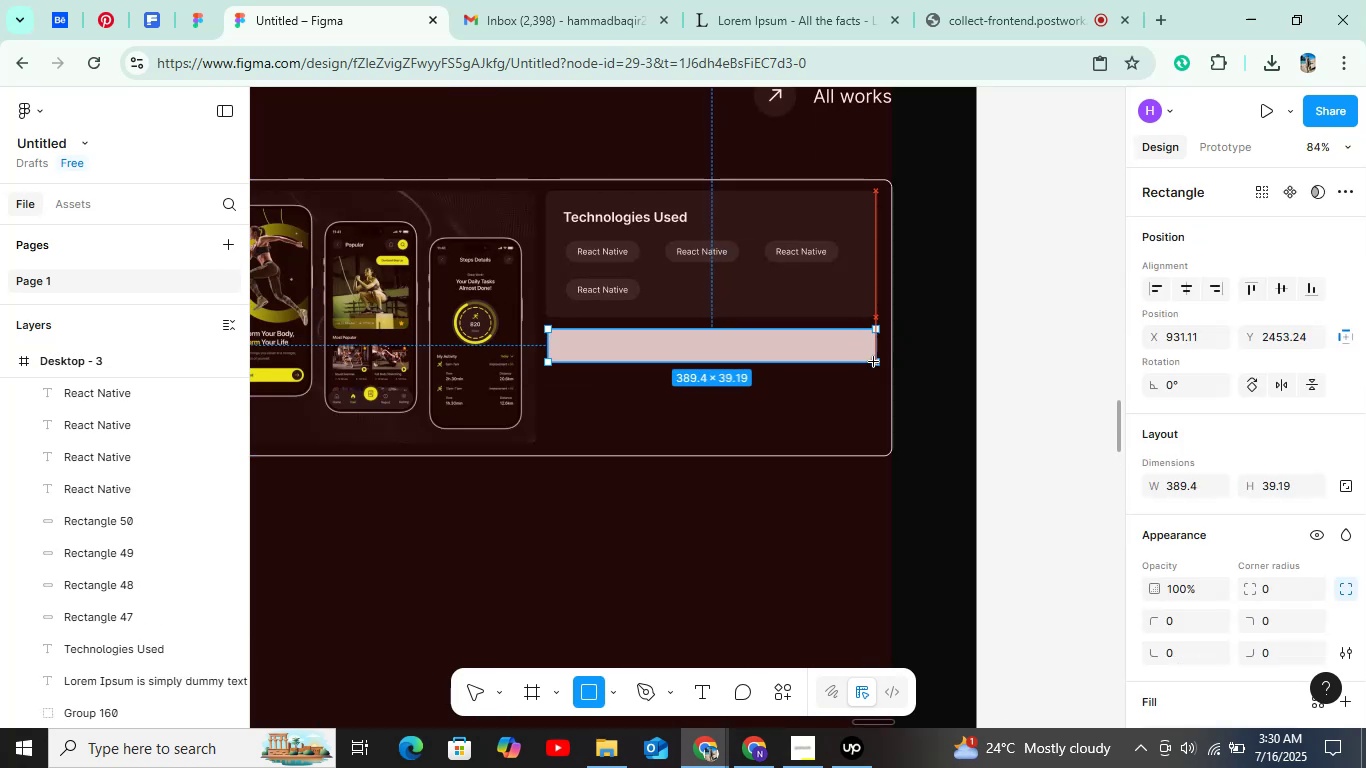 
left_click([1269, 582])
 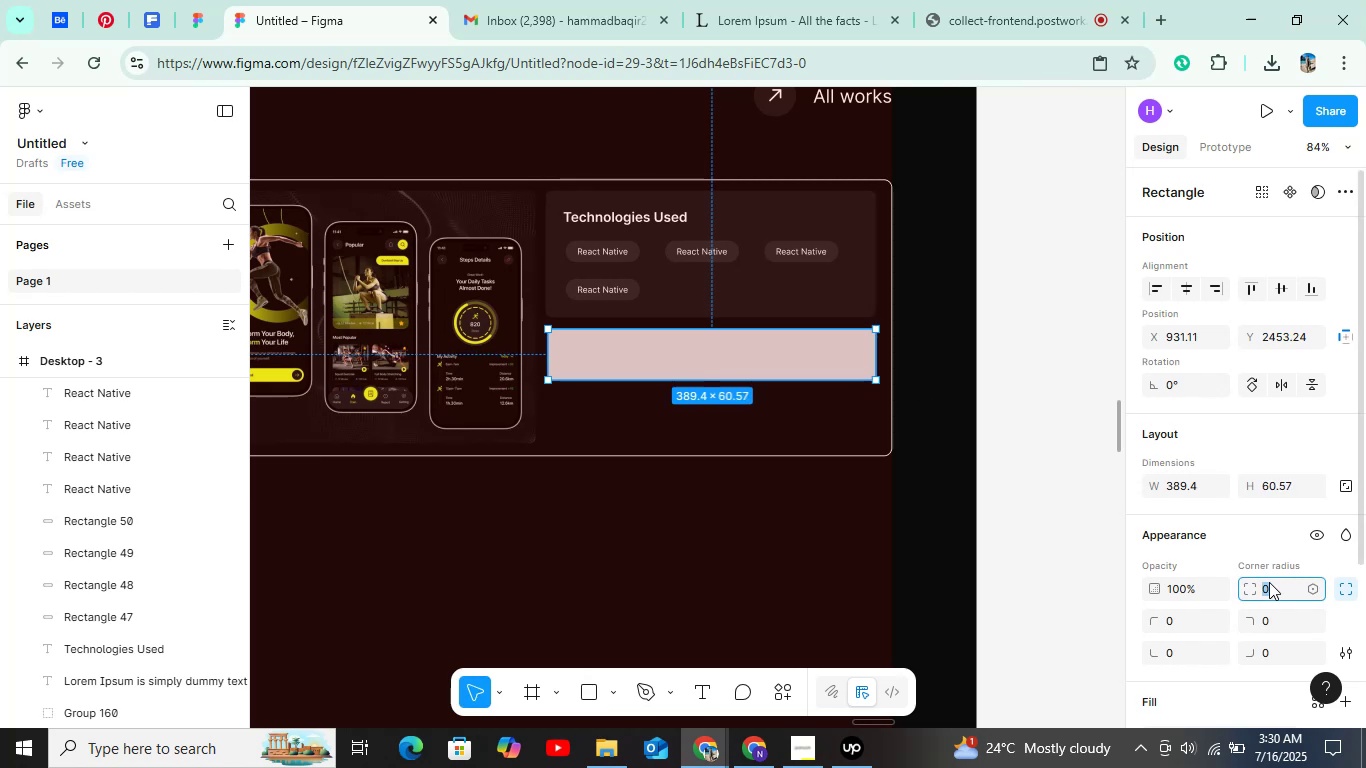 
key(Shift+ArrowUp)
 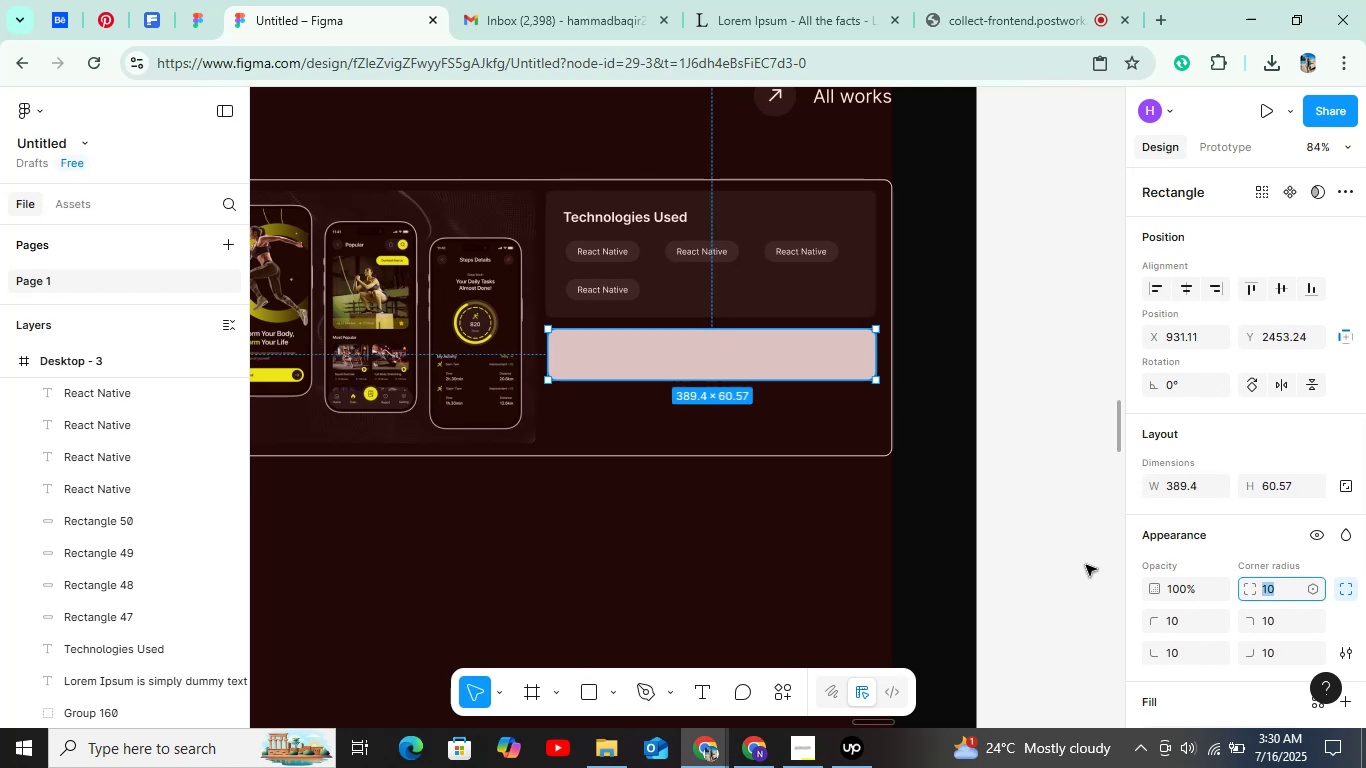 
scroll: coordinate [1202, 613], scroll_direction: down, amount: 2.0
 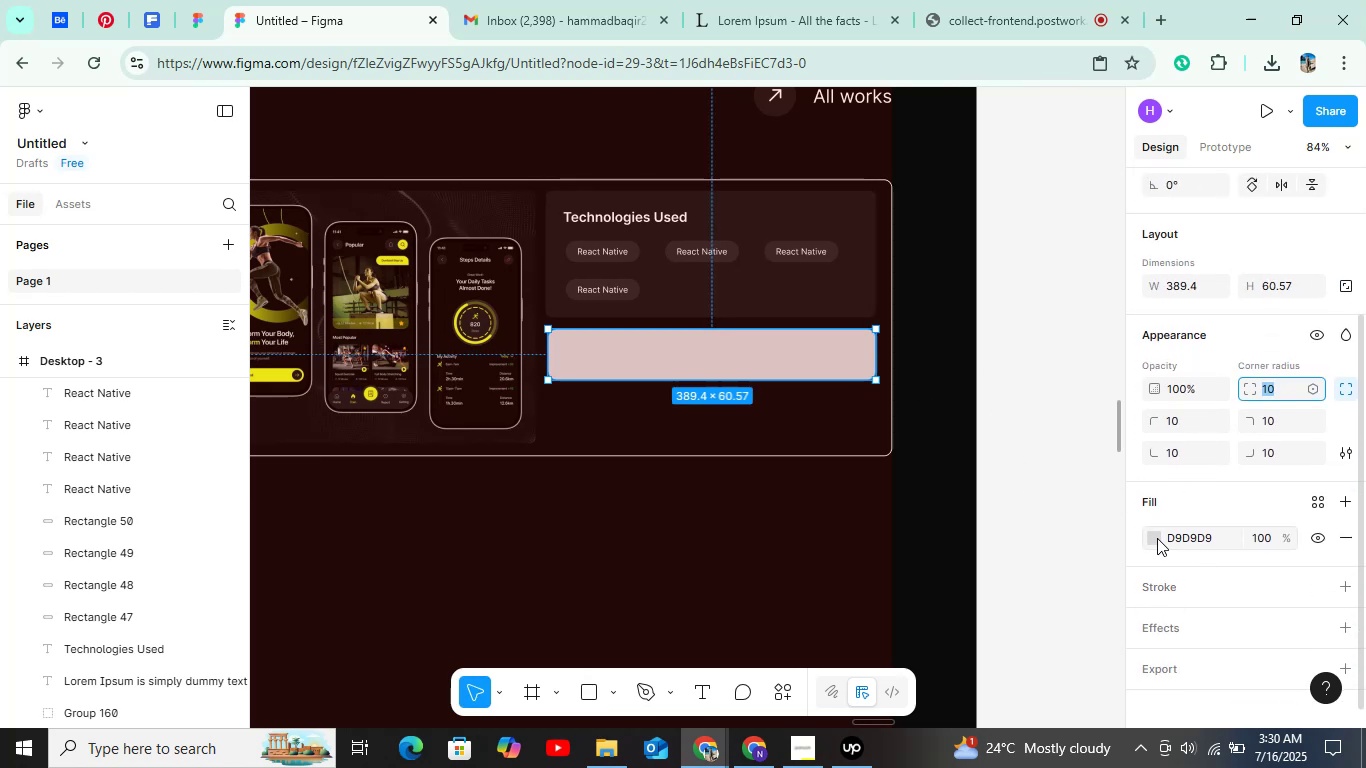 
left_click([1157, 538])
 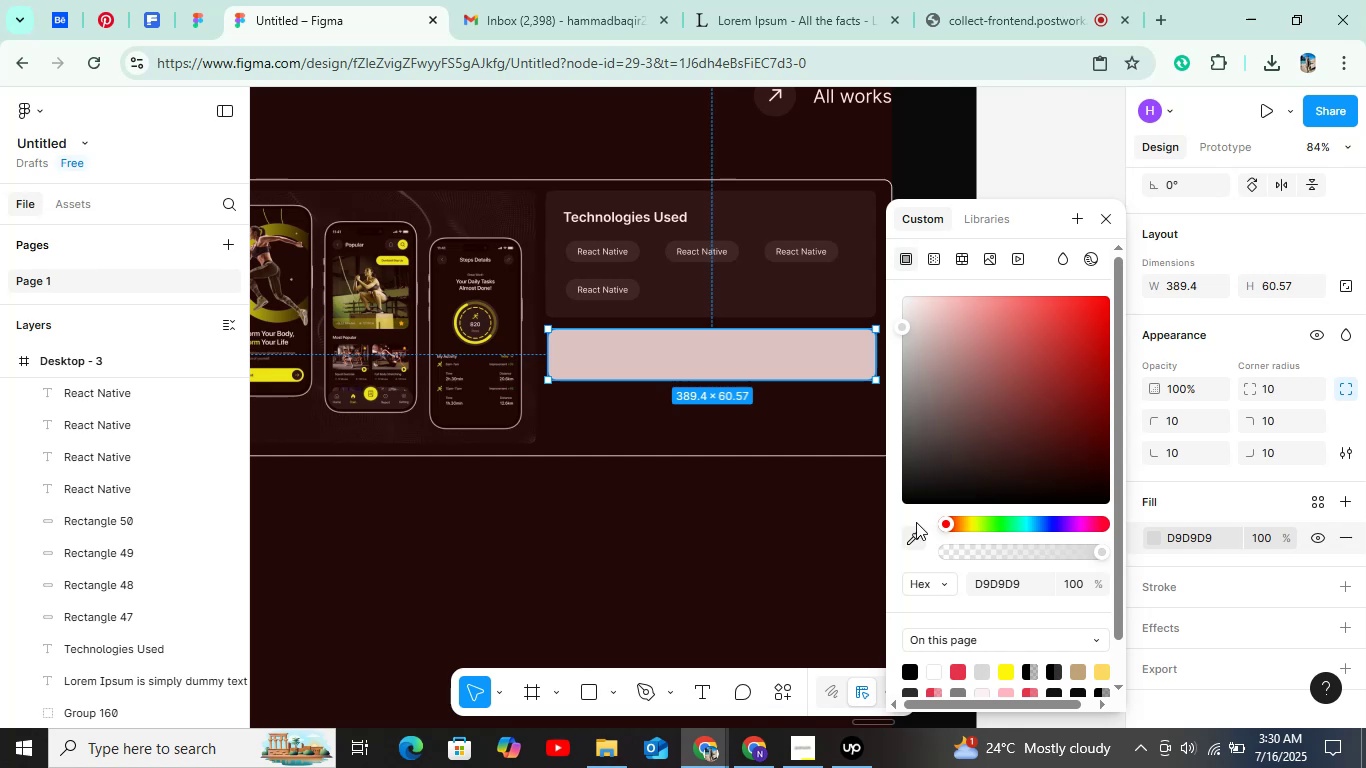 
left_click([916, 527])
 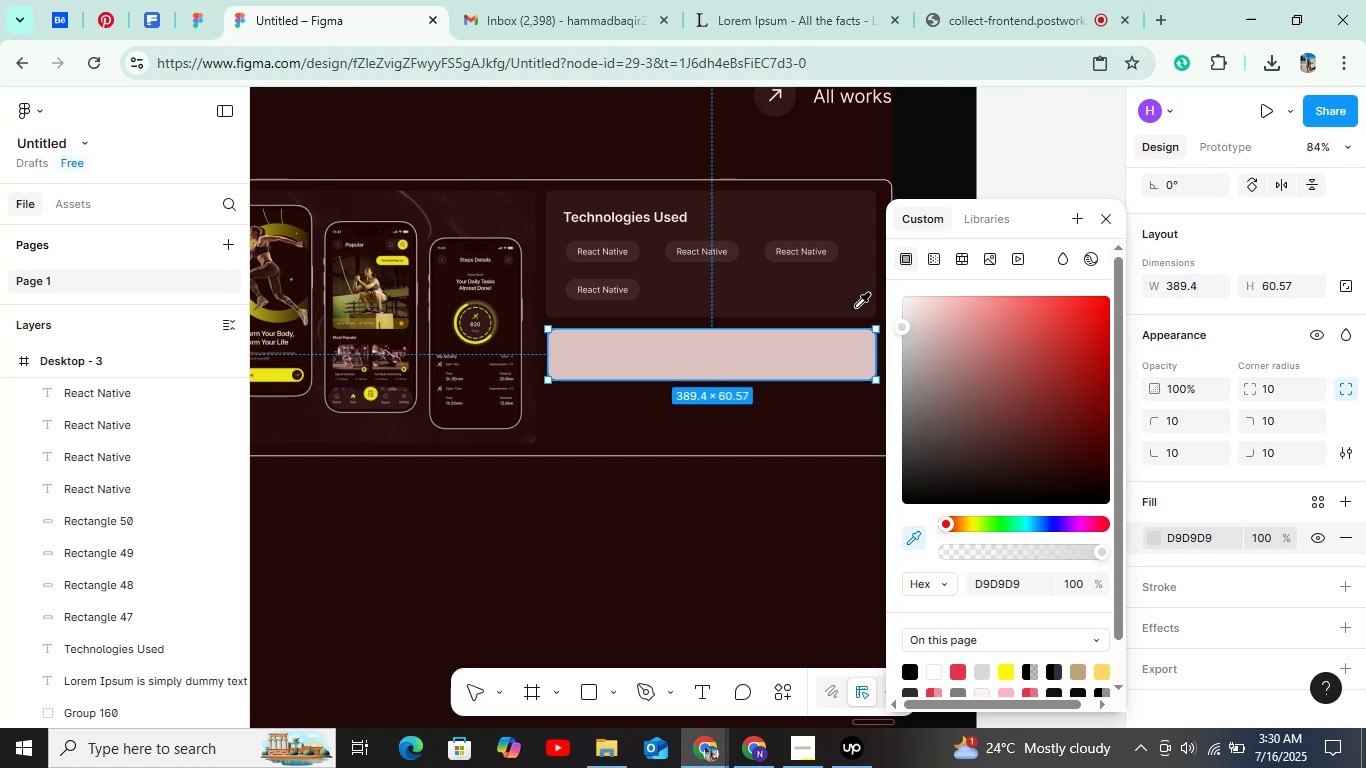 
left_click([856, 307])
 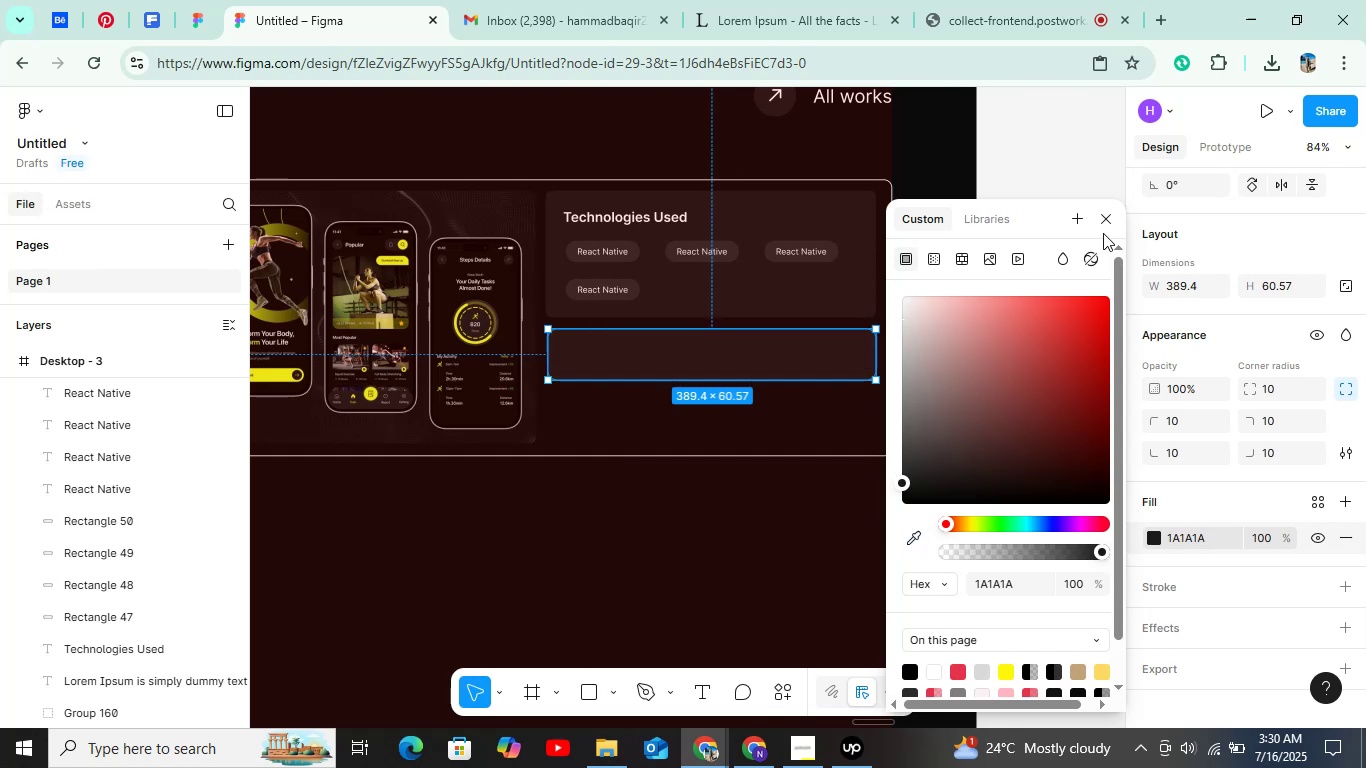 
left_click([1106, 224])
 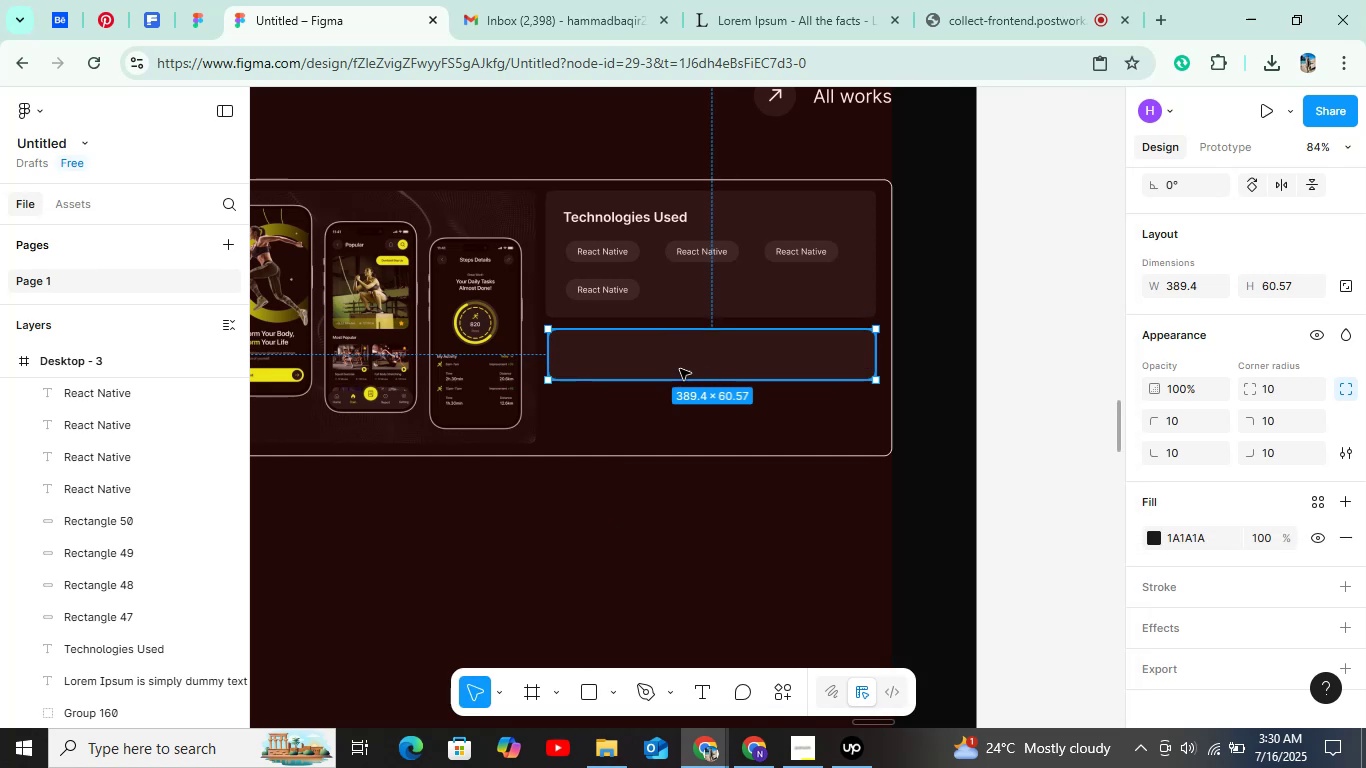 
key(T)
 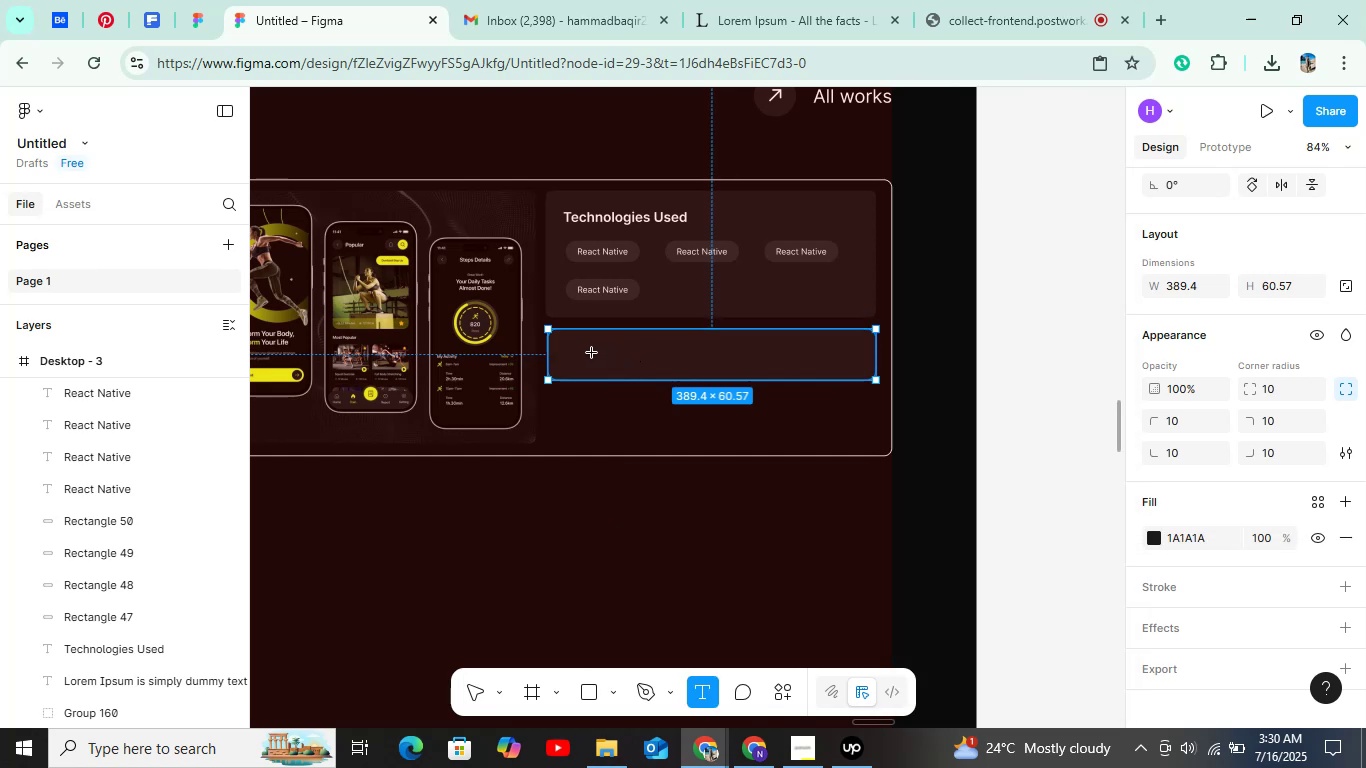 
left_click([592, 353])
 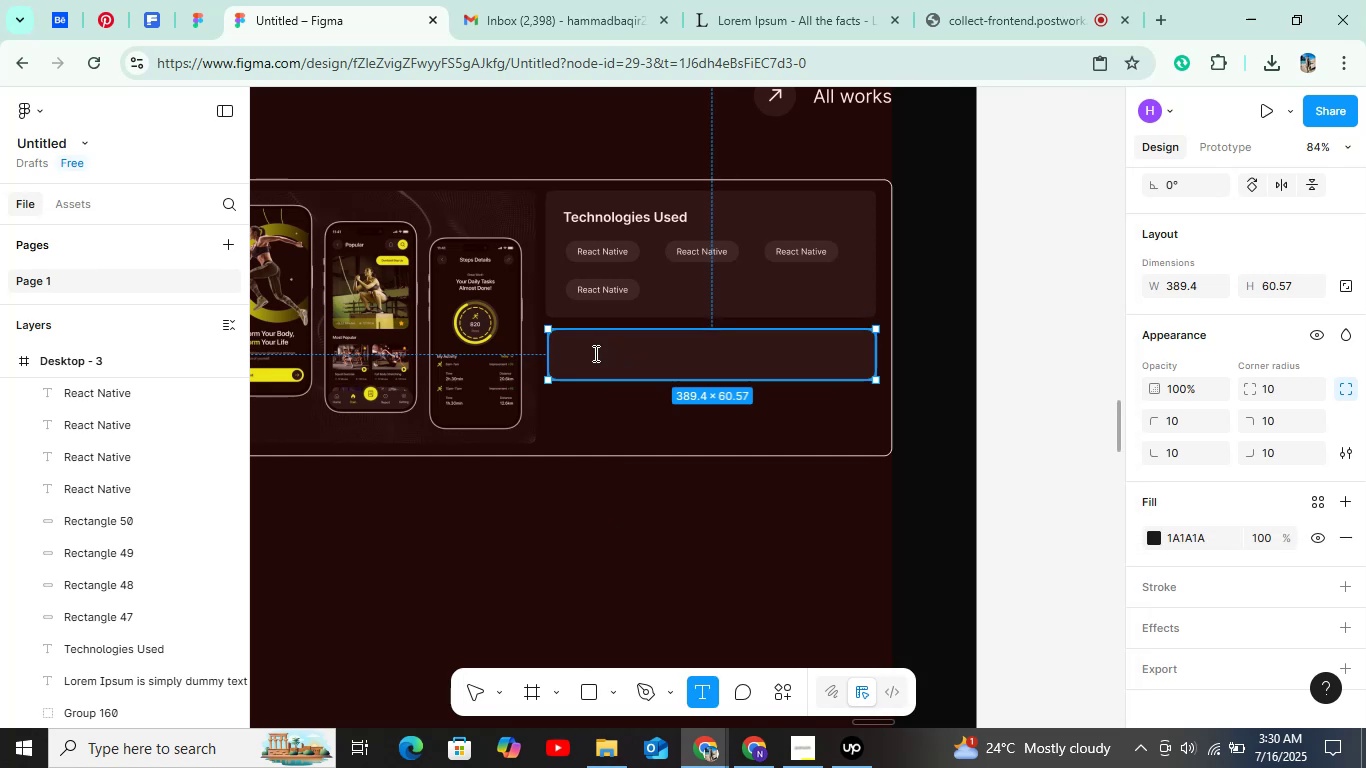 
type(Team Memeb)
key(Backspace)
key(Backspace)
type(bers)
 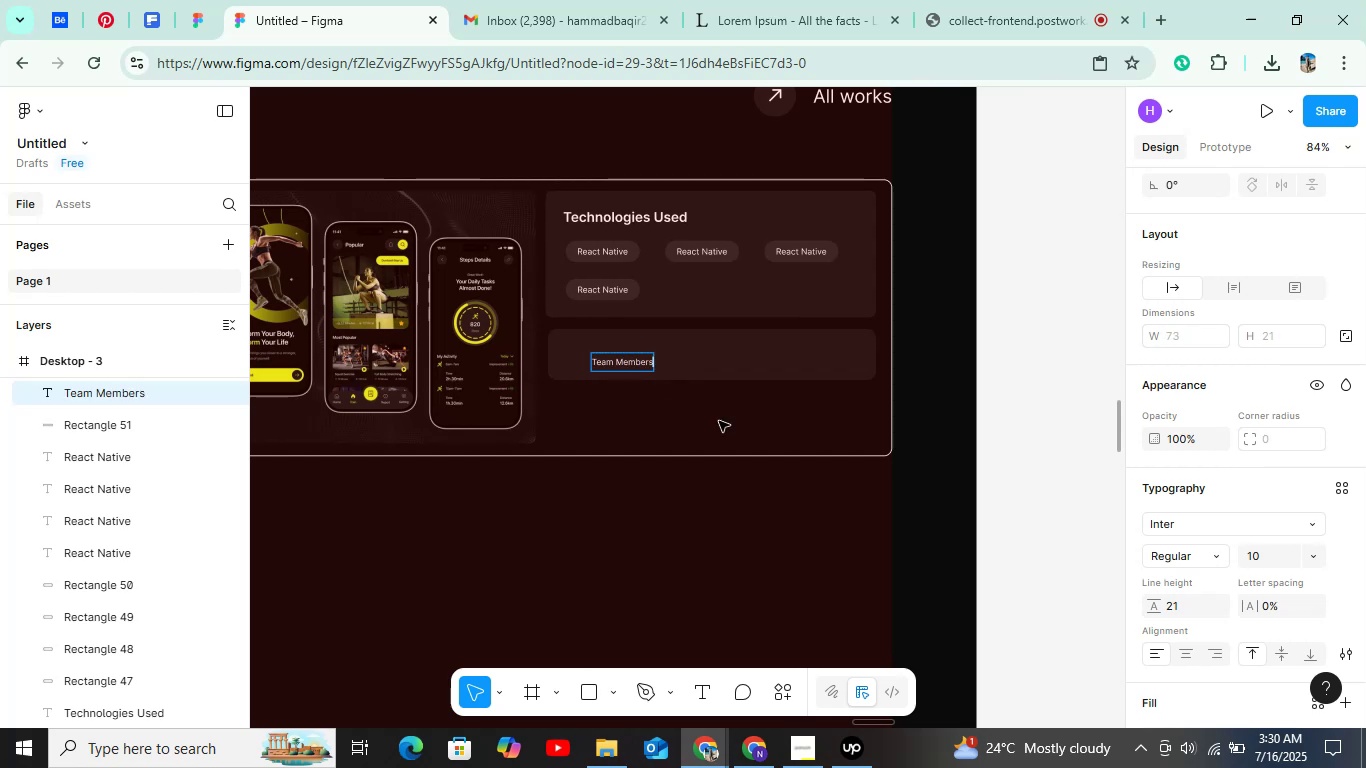 
left_click([1008, 427])
 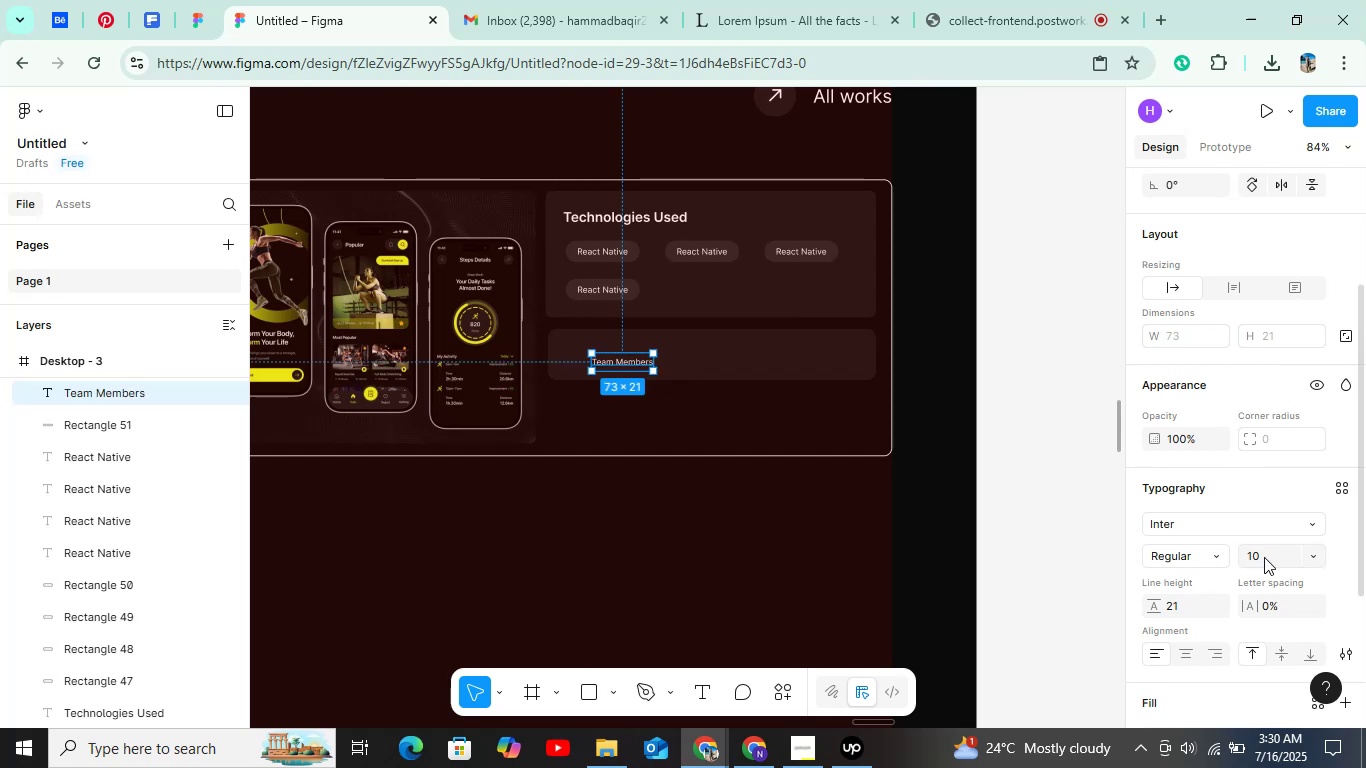 
left_click([1271, 559])
 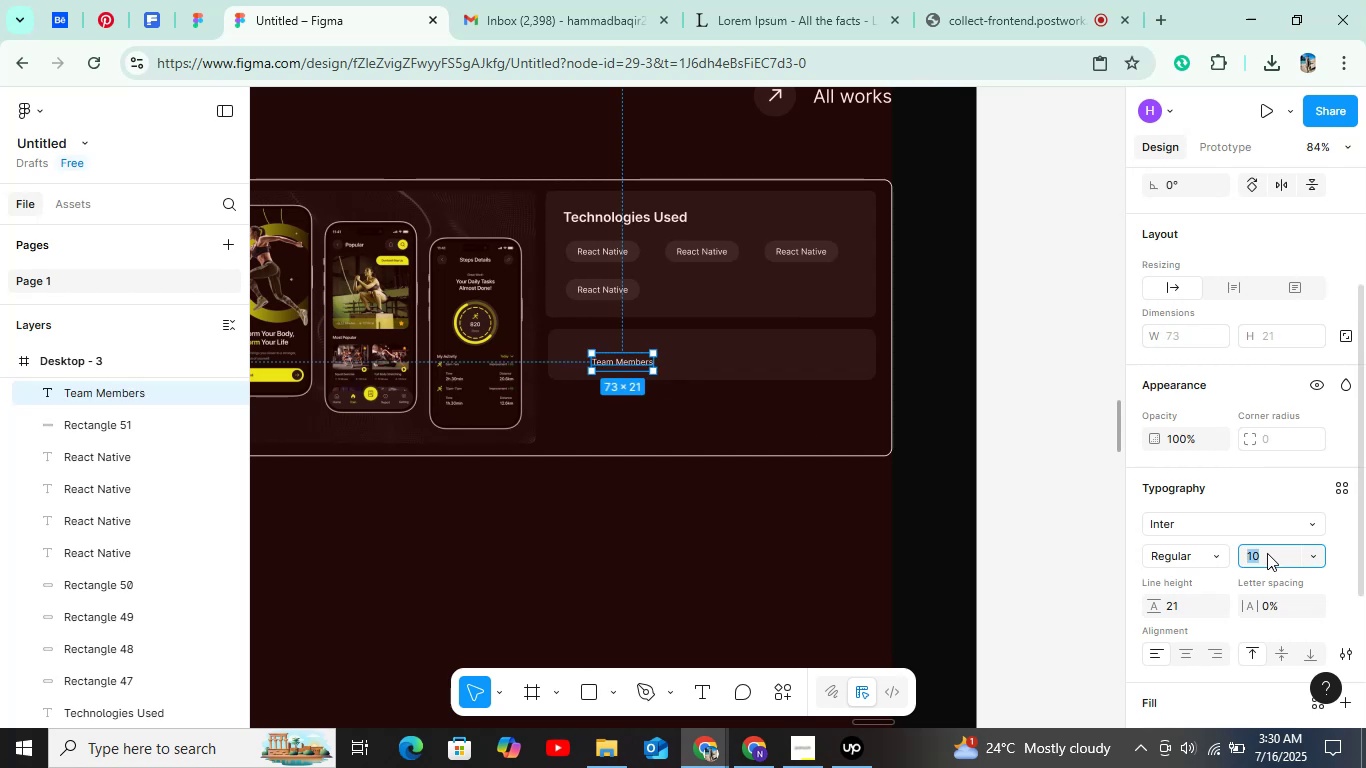 
key(Shift+ArrowUp)
 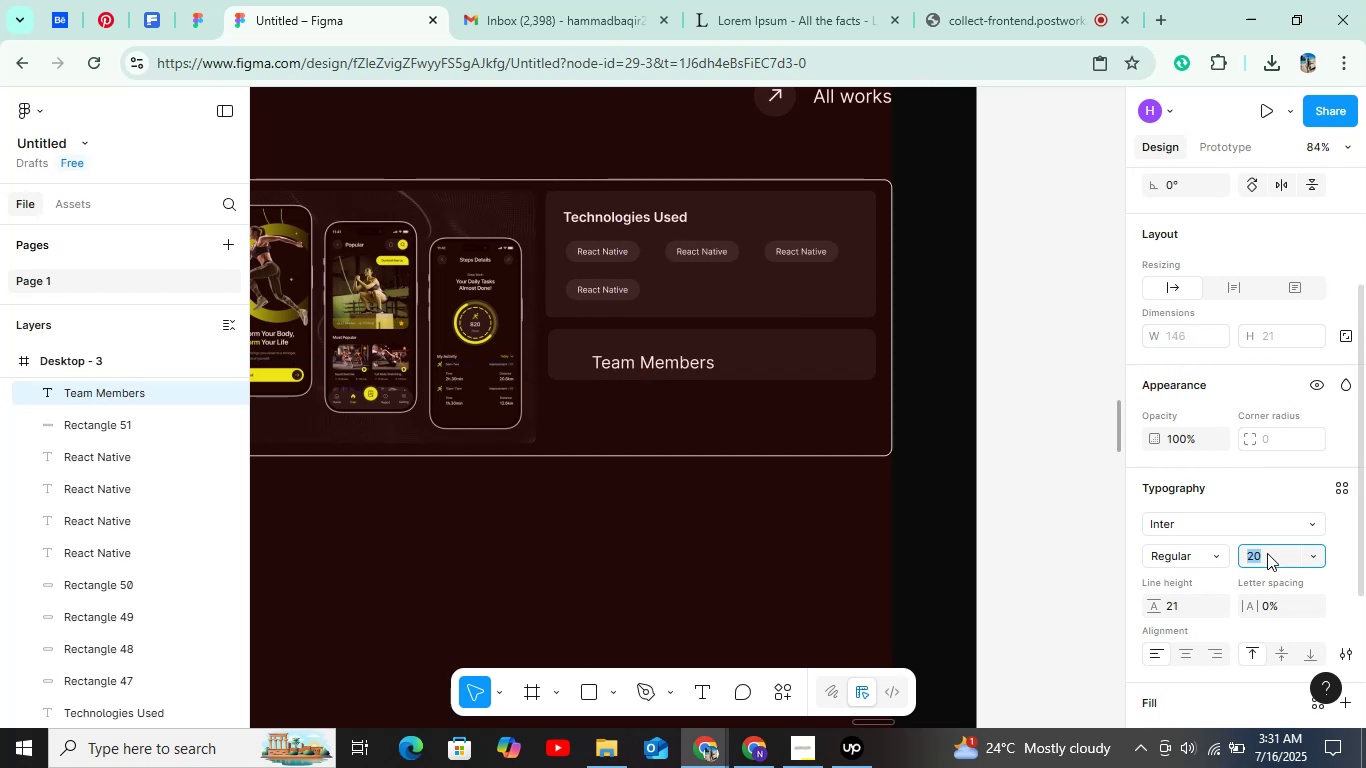 
hold_key(key=ControlLeft, duration=1.23)
scroll: coordinate [640, 372], scroll_direction: up, amount: 8.0
 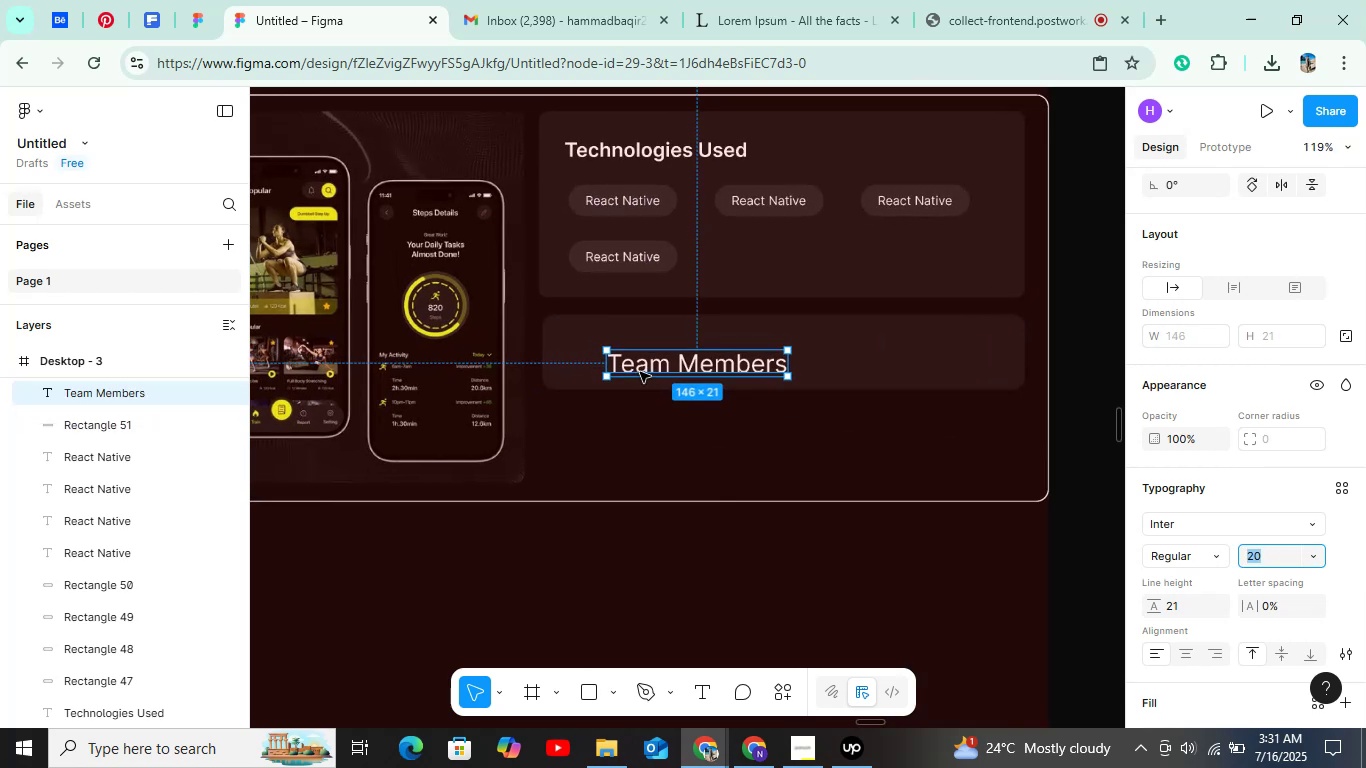 
hold_key(key=ControlLeft, duration=5.68)
 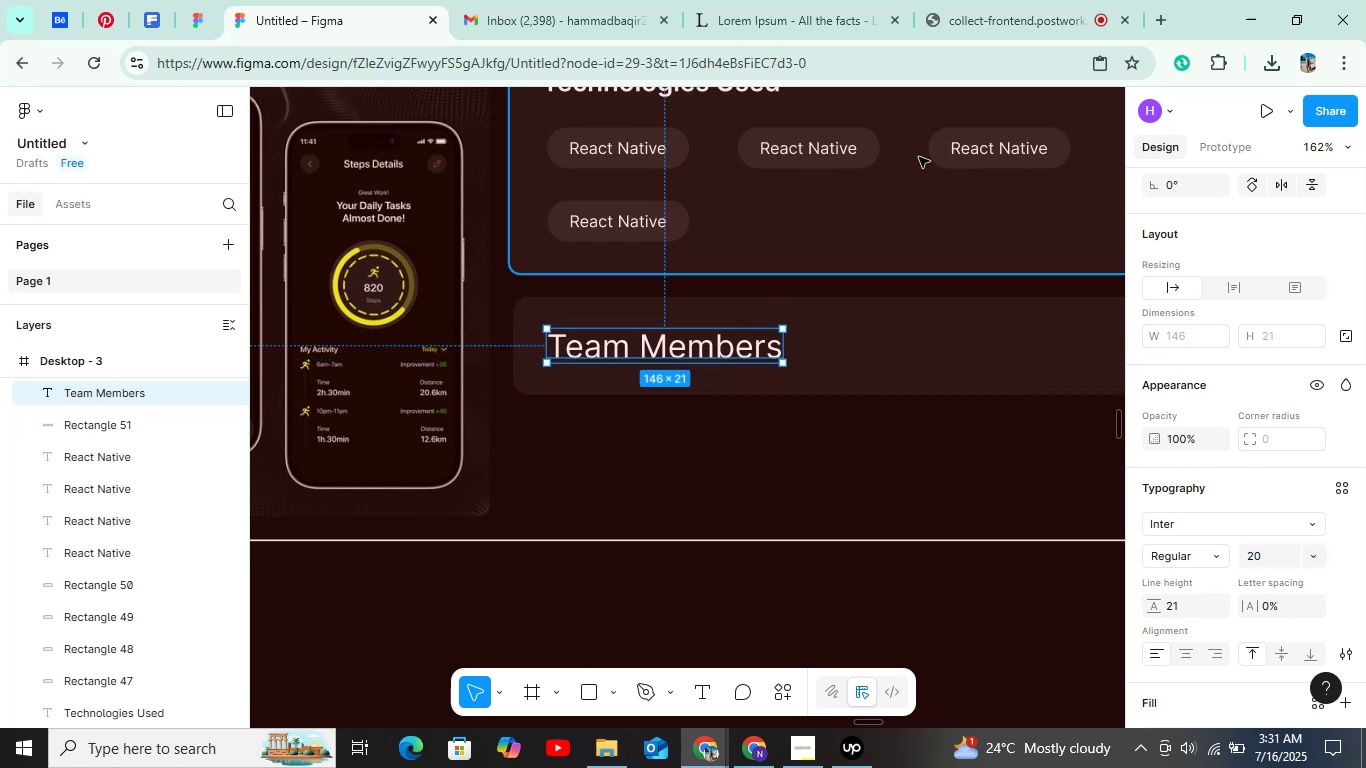 
hold_key(key=AltLeft, duration=0.52)
 